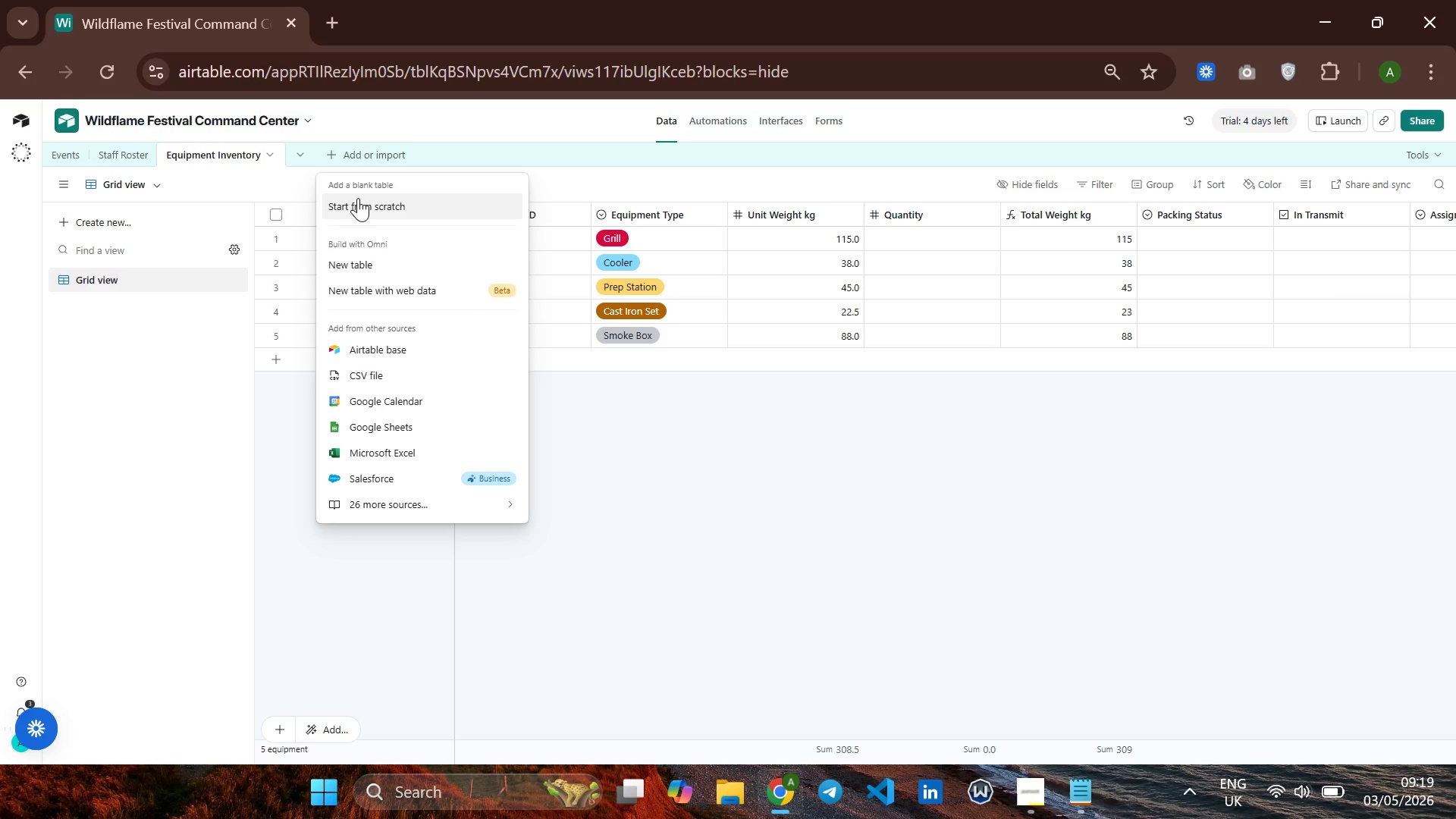 
left_click([358, 200])
 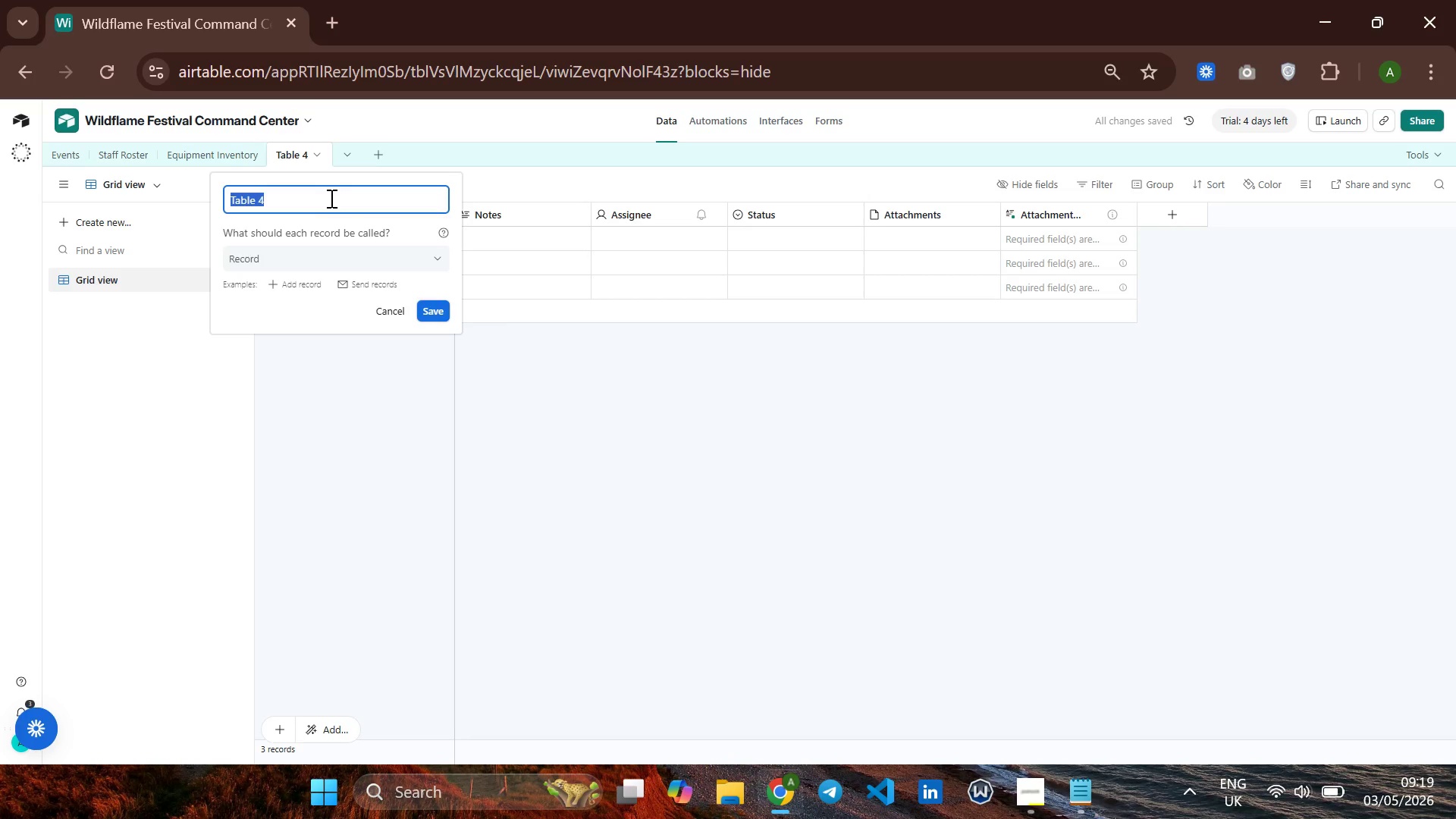 
key(Backspace)
type(Menu)
key(Backspace)
type( iTEM)
key(Backspace)
key(Backspace)
key(Backspace)
key(Backspace)
type(Item )
 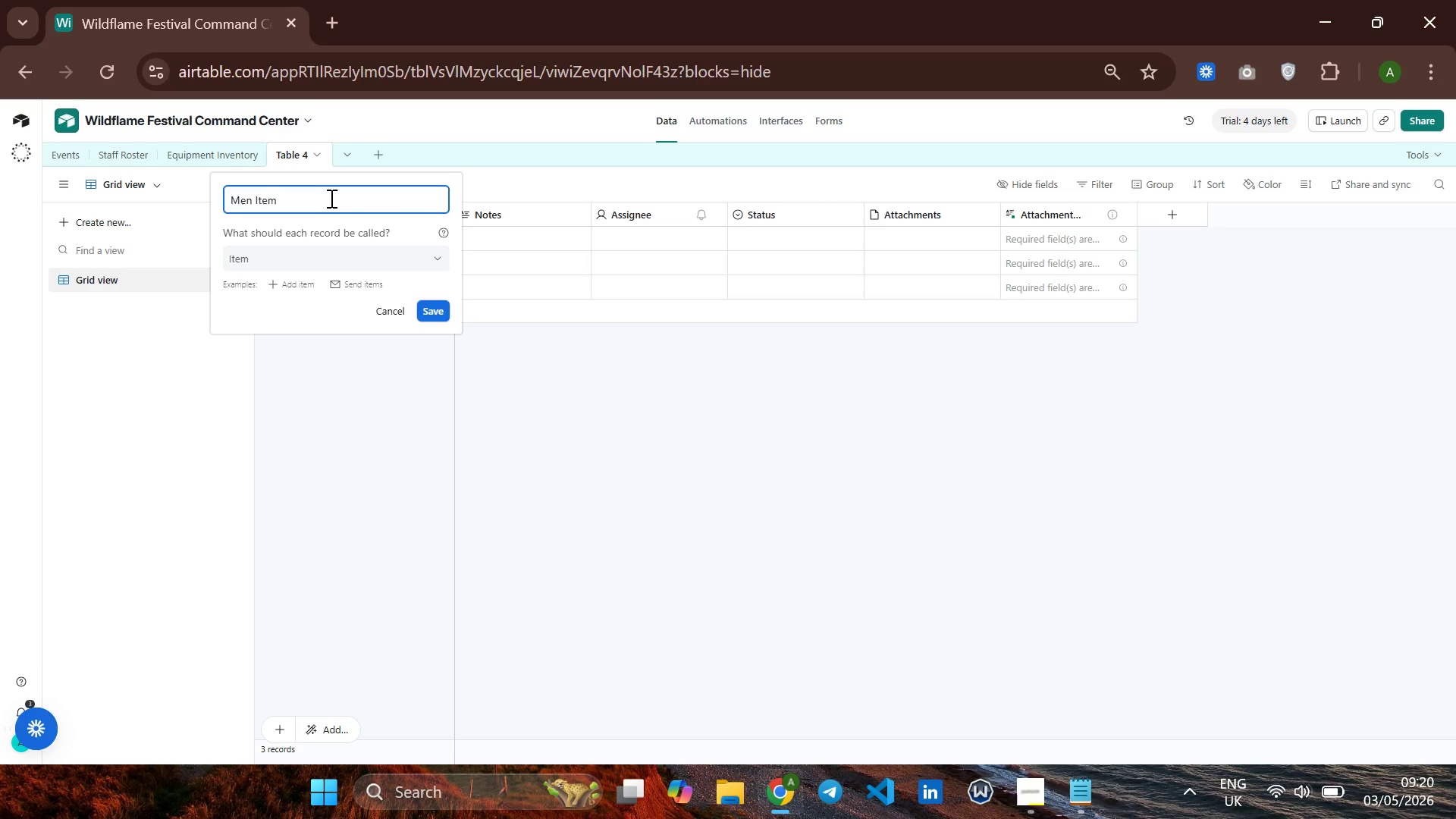 
key(Backspace)
 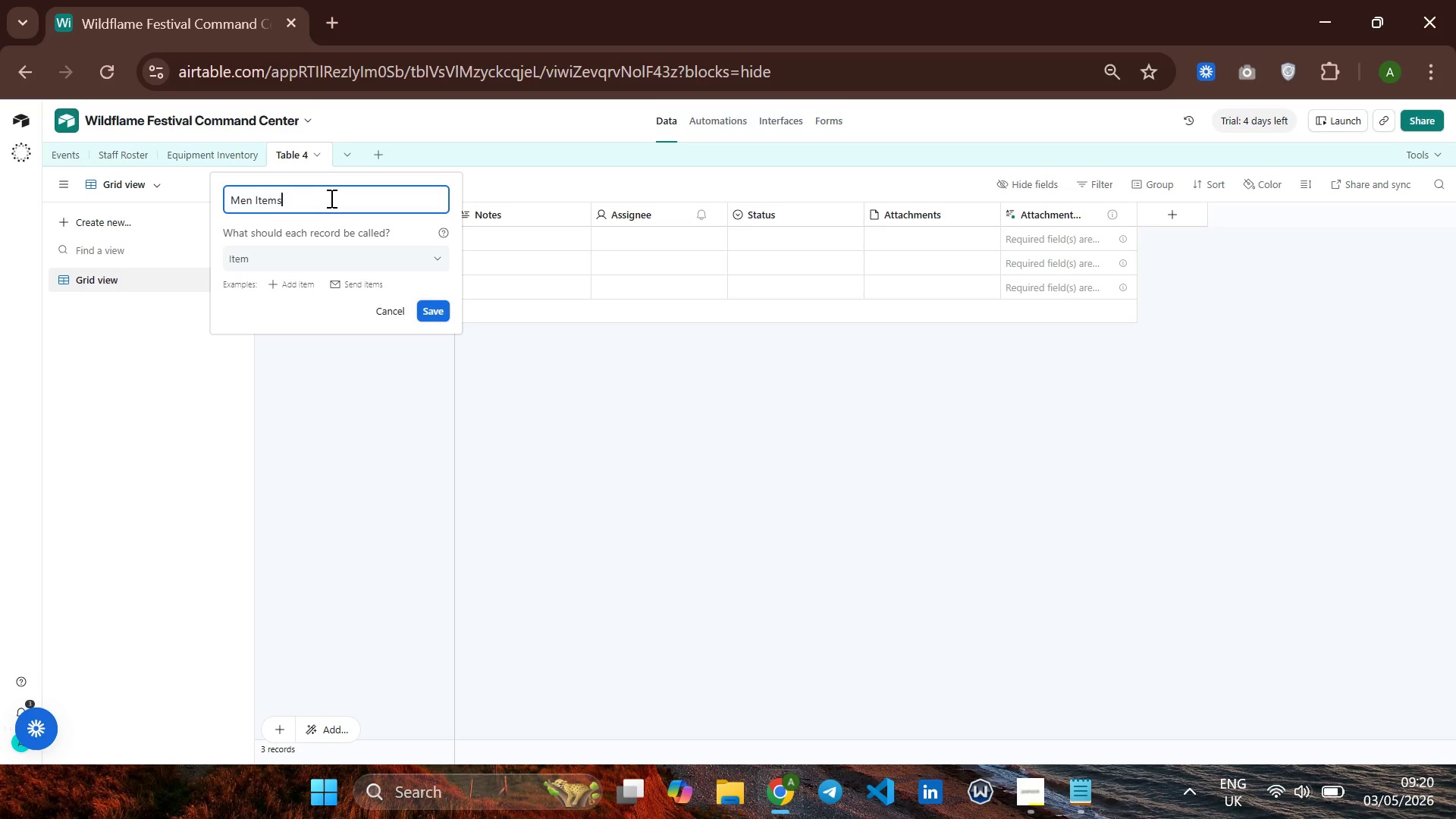 
key(S)
 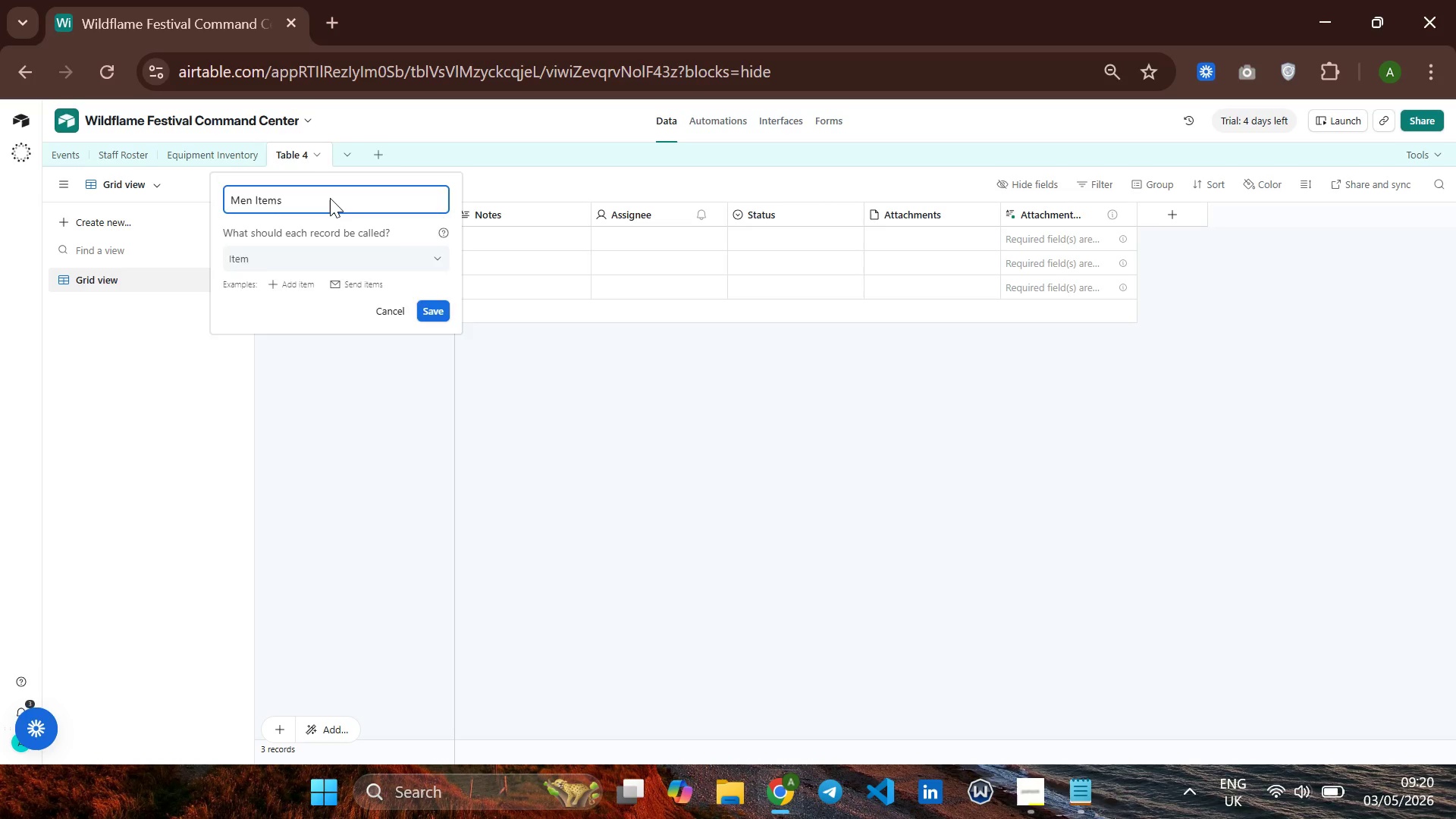 
key(Enter)
 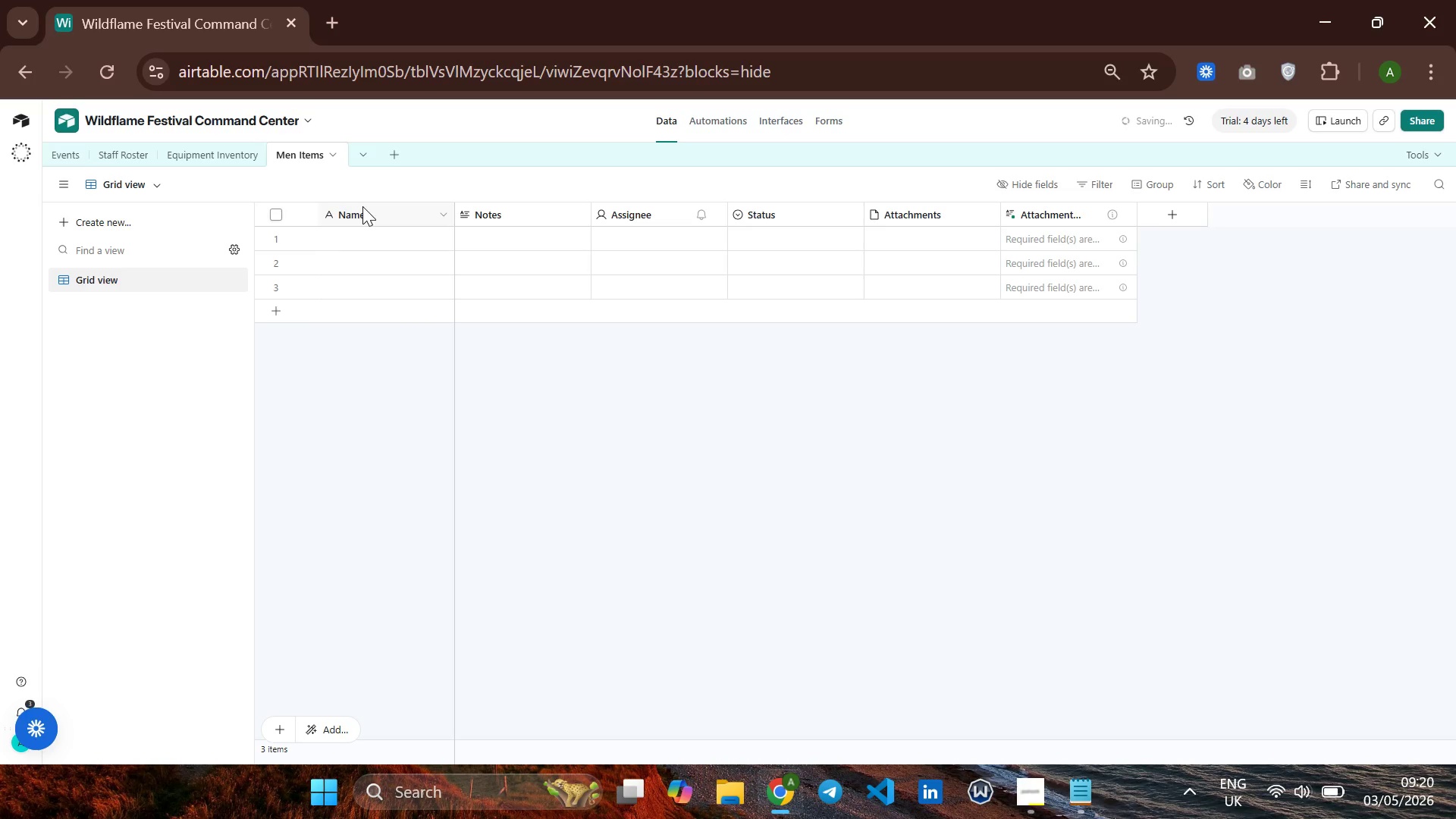 
left_click([362, 206])
 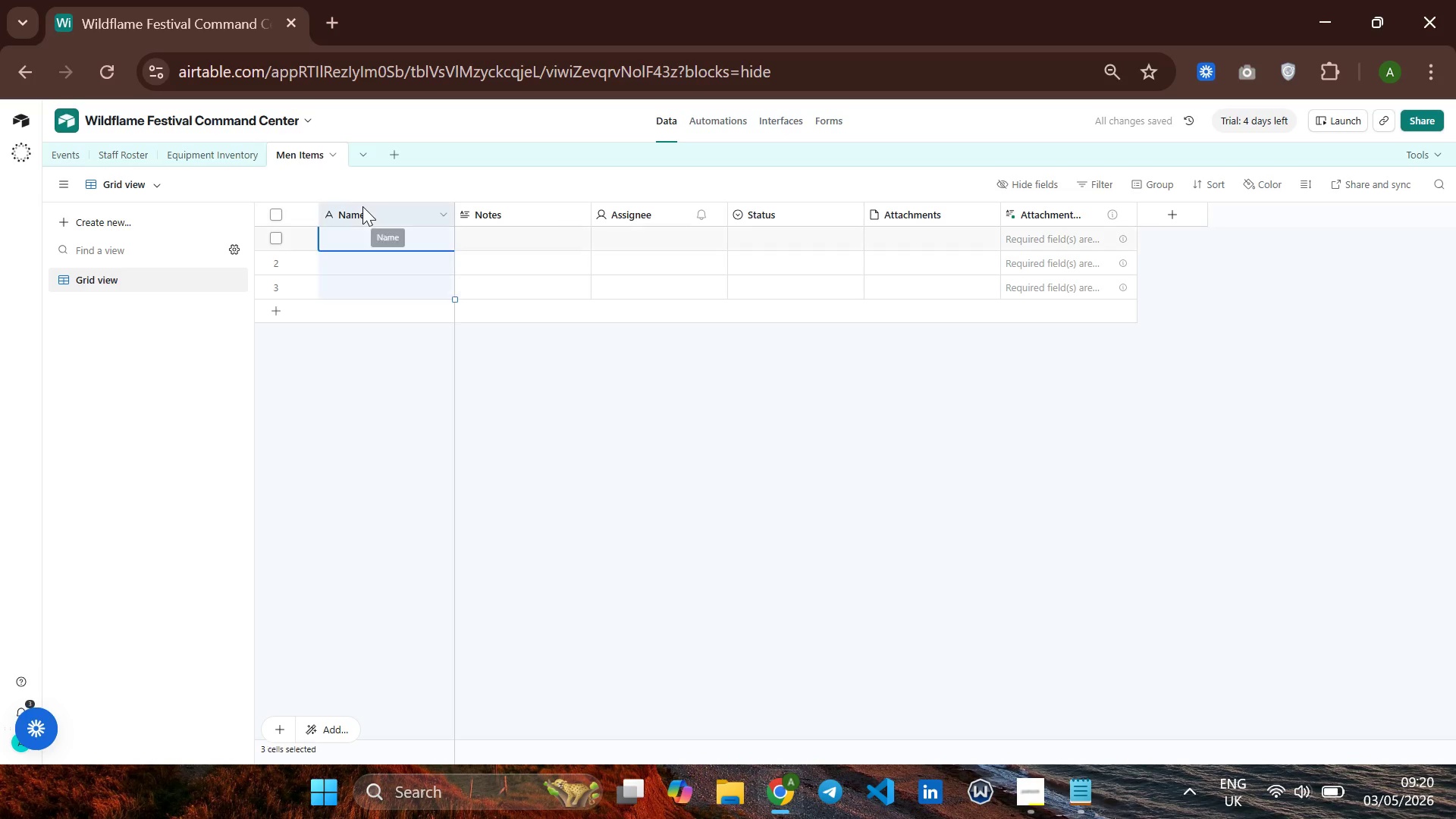 
right_click([362, 206])
 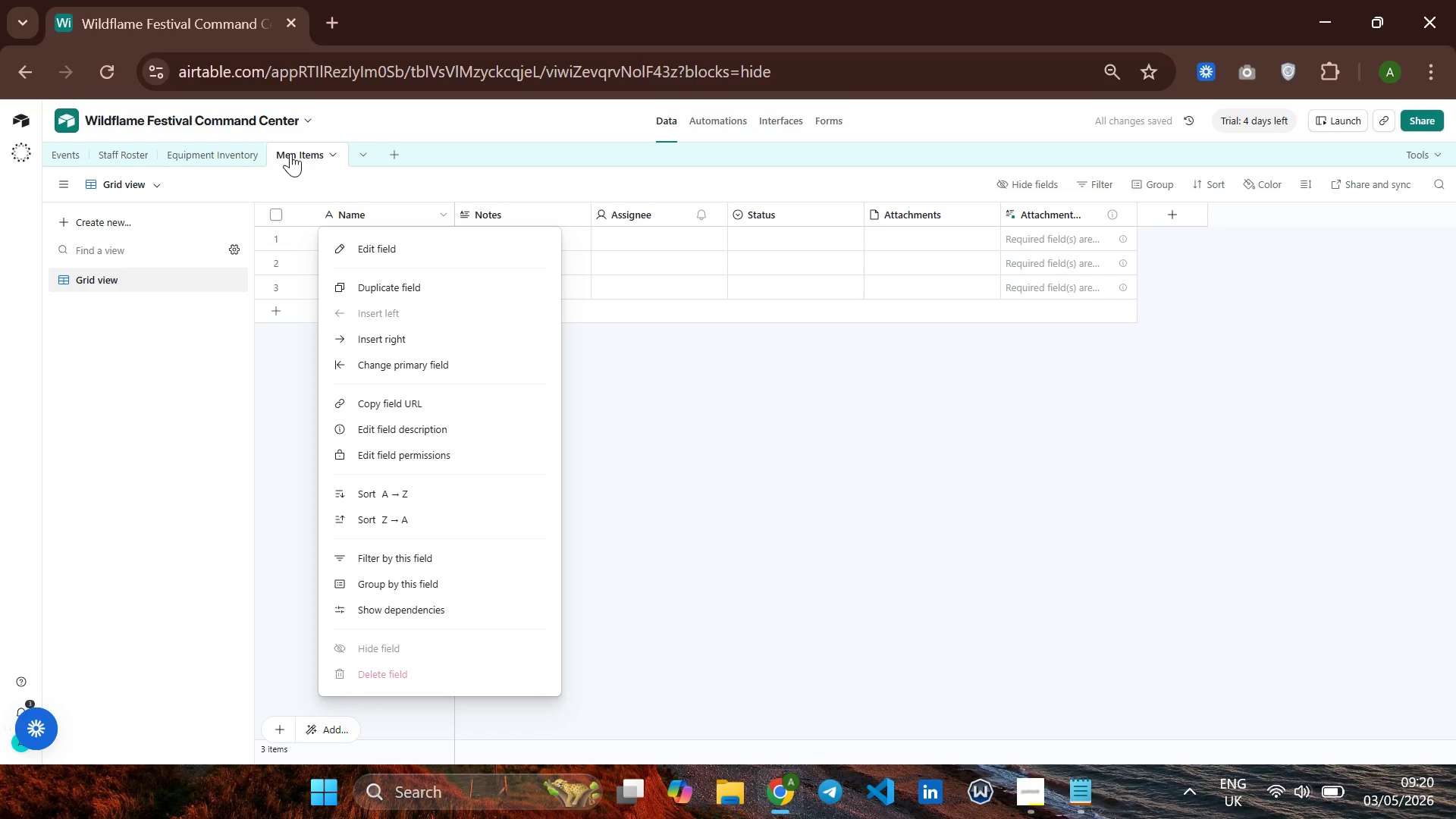 
right_click([295, 153])
 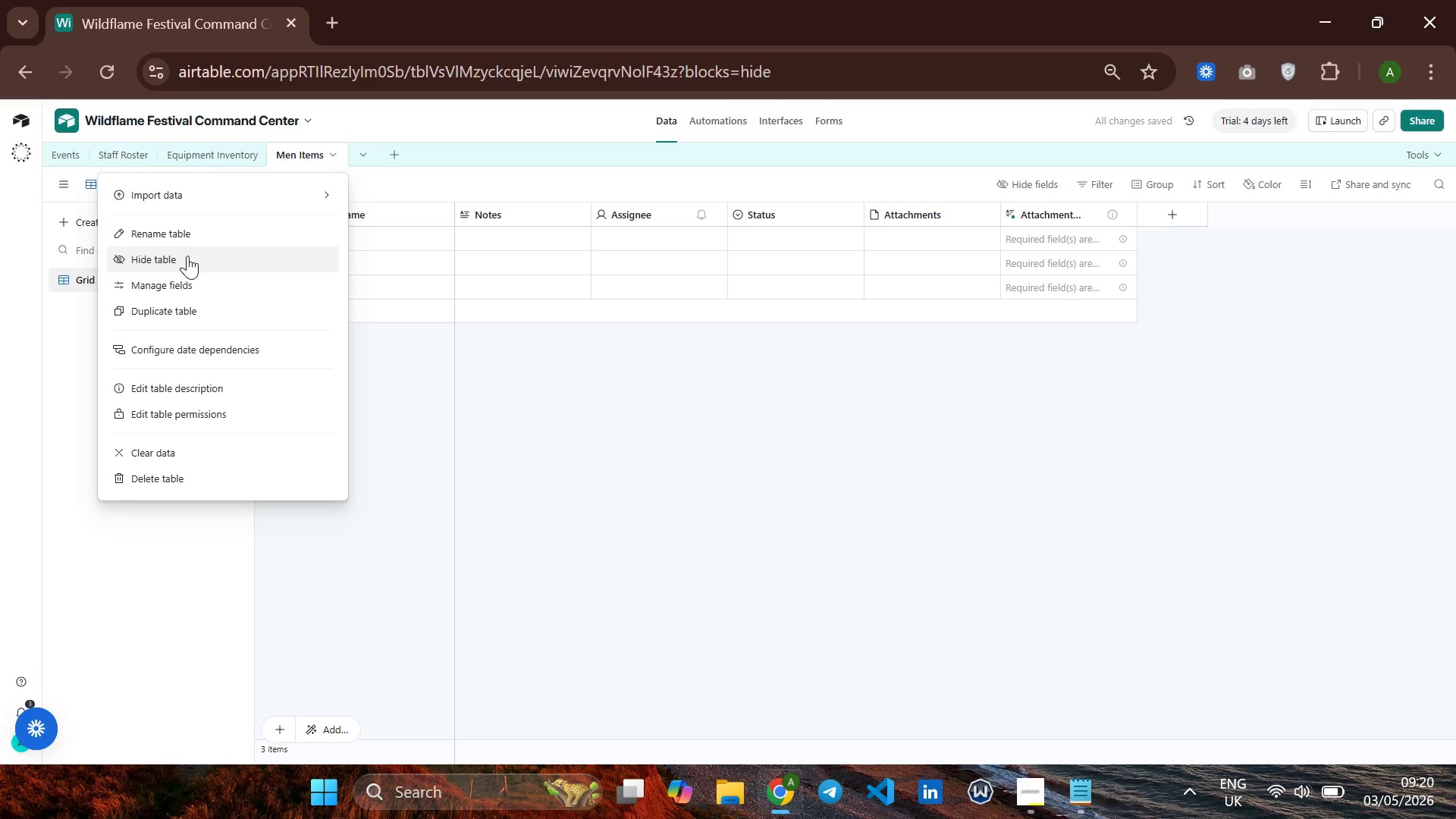 
left_click([221, 234])
 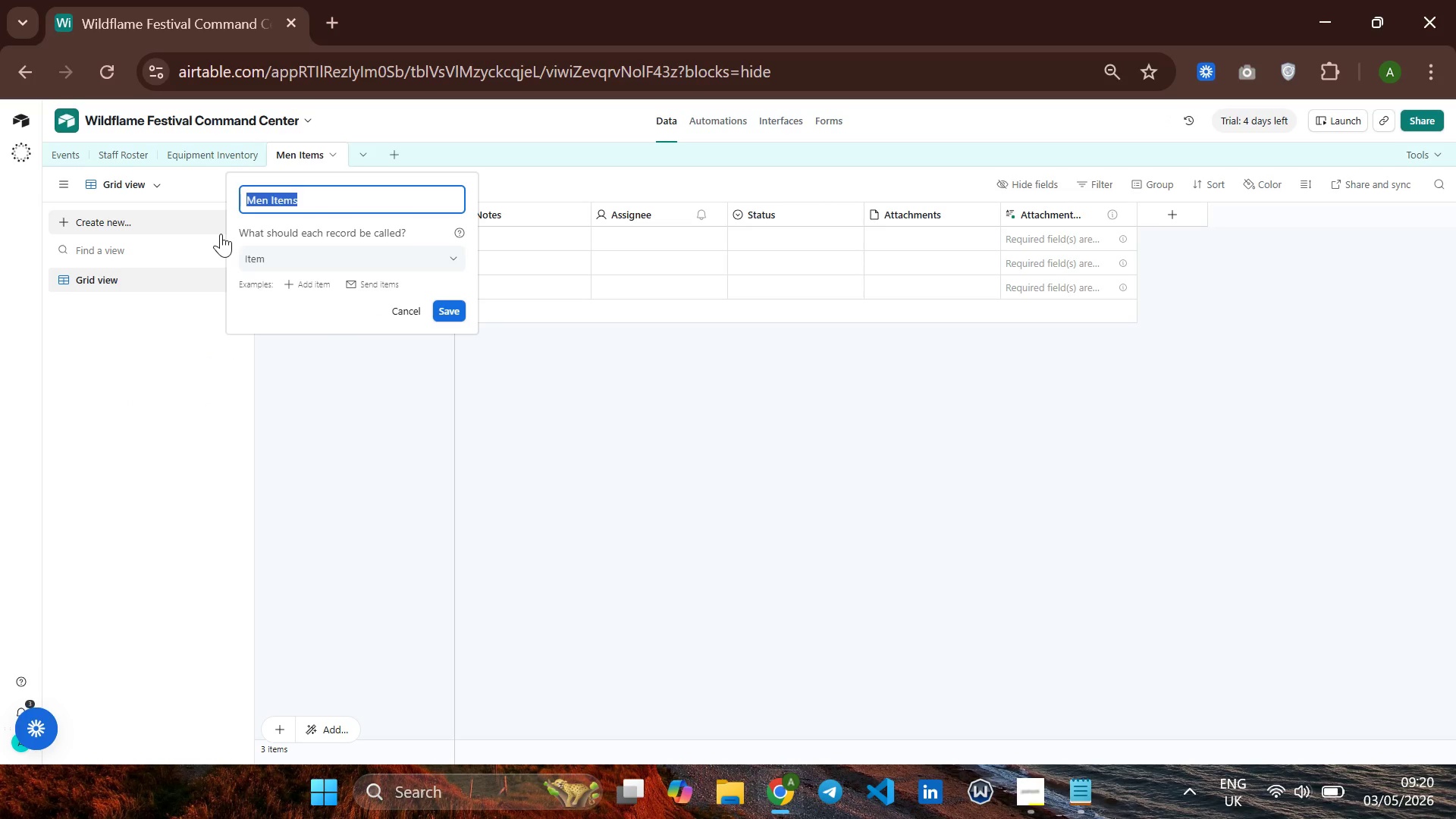 
key(ArrowLeft)
 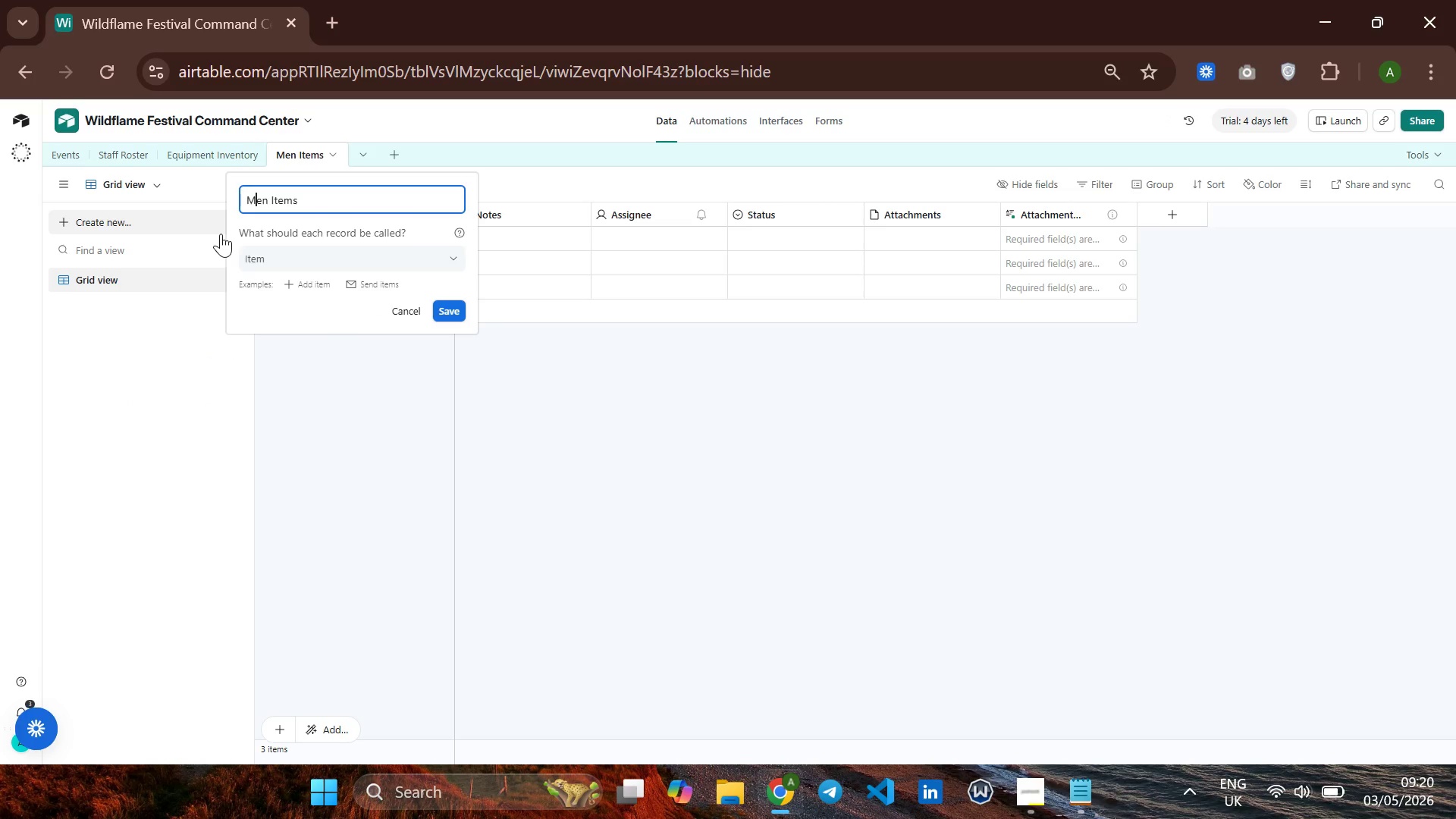 
key(ArrowRight)
 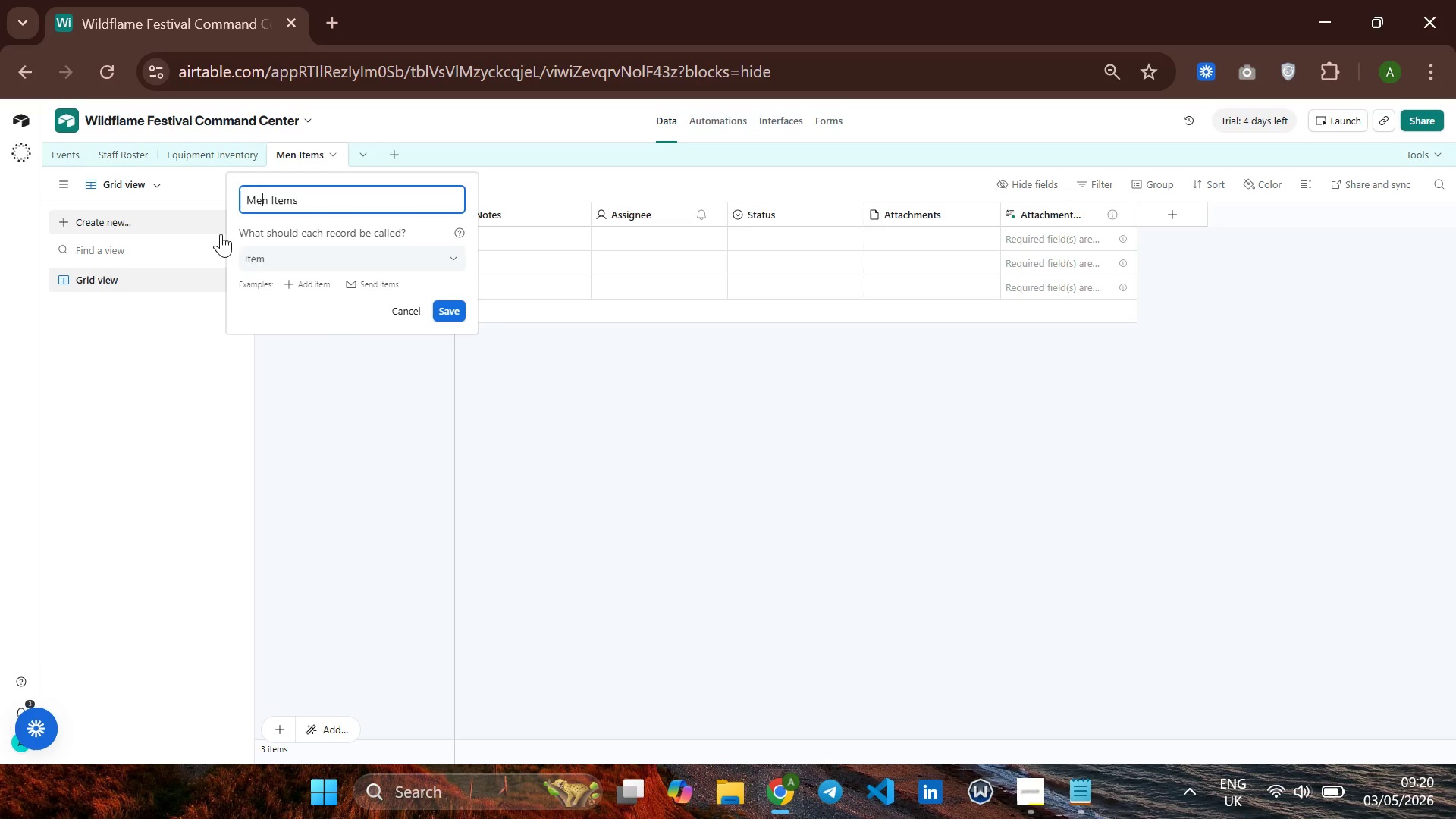 
key(ArrowRight)
 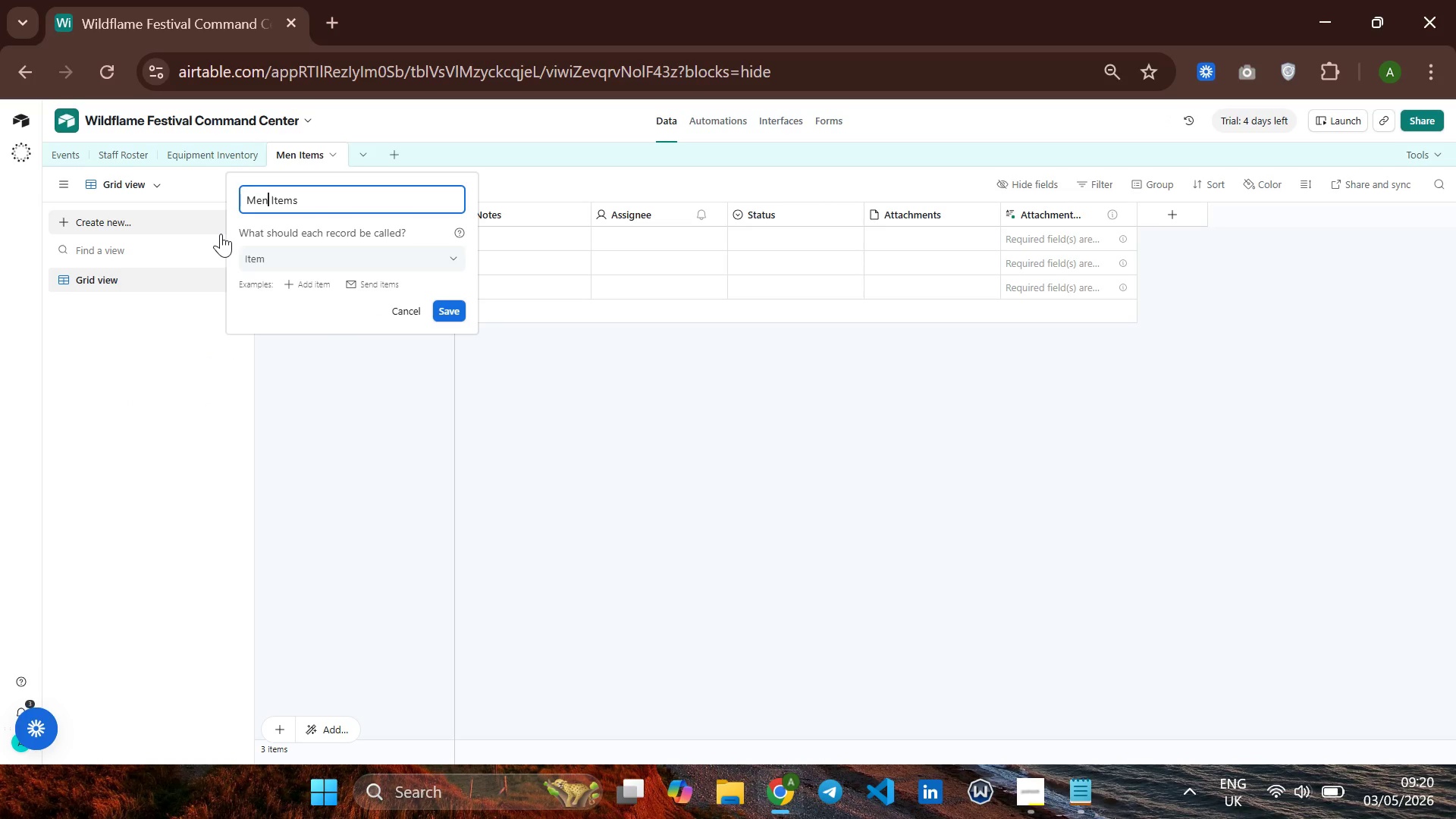 
key(ArrowRight)
 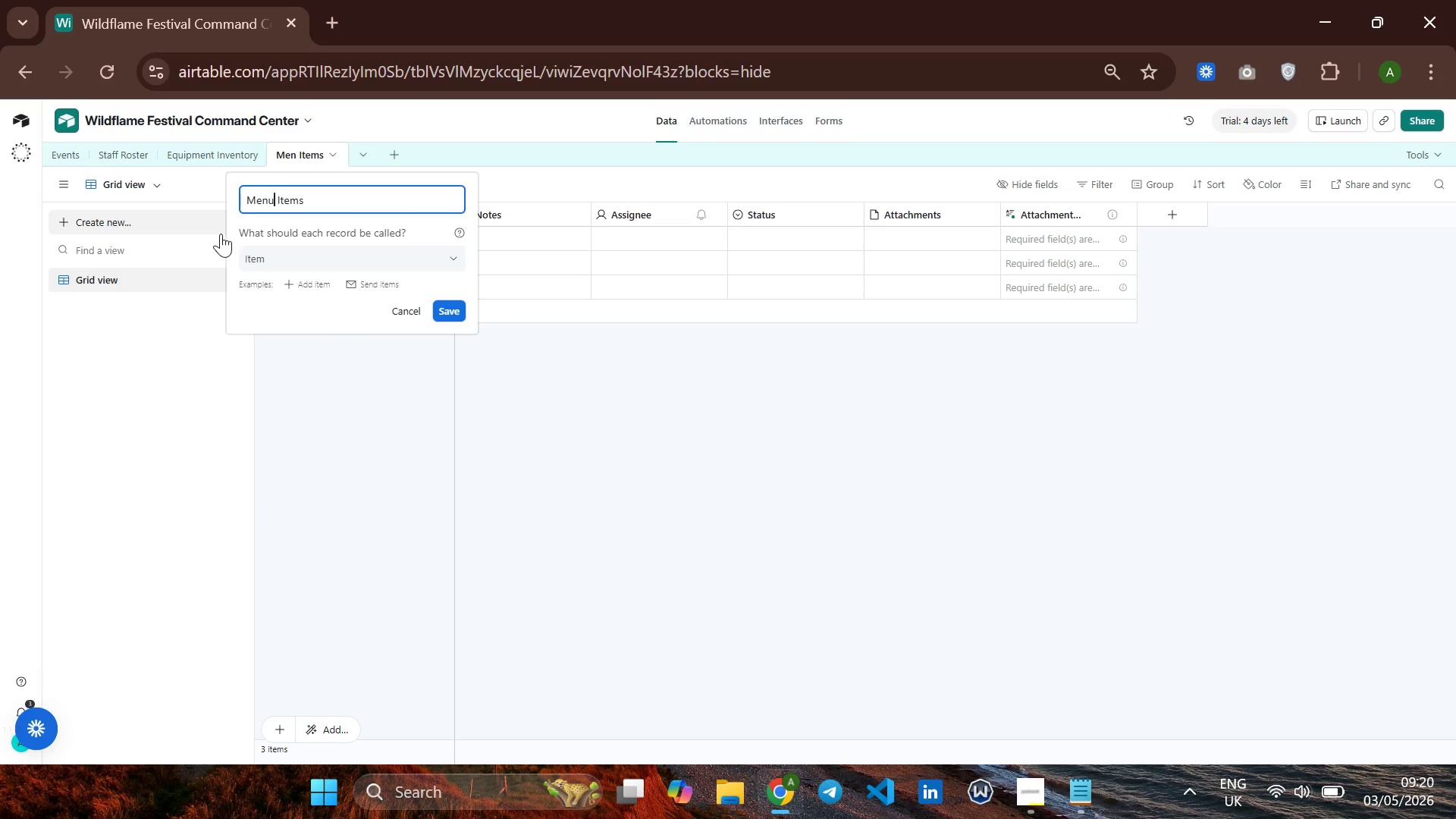 
key(U)
 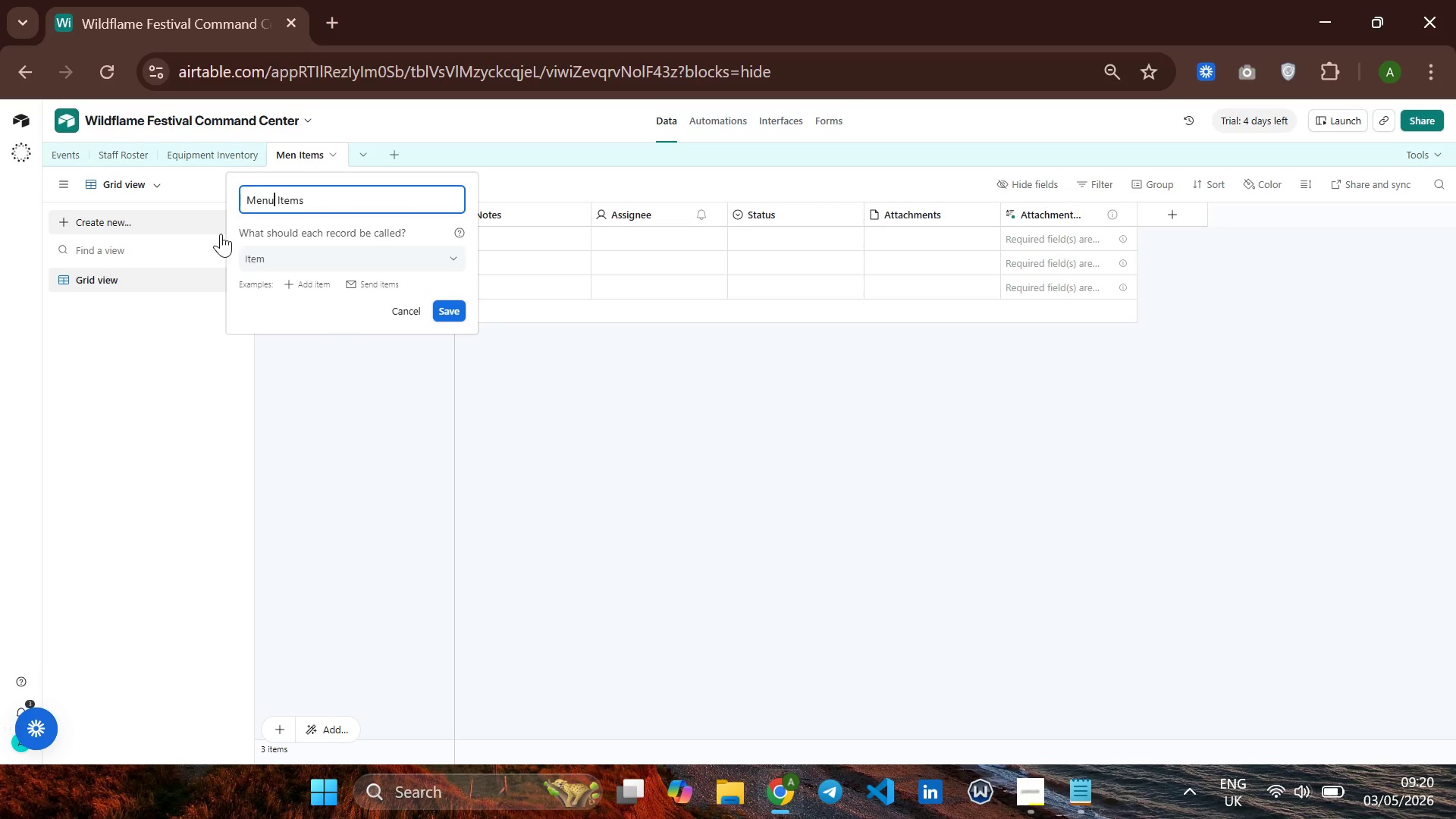 
key(Enter)
 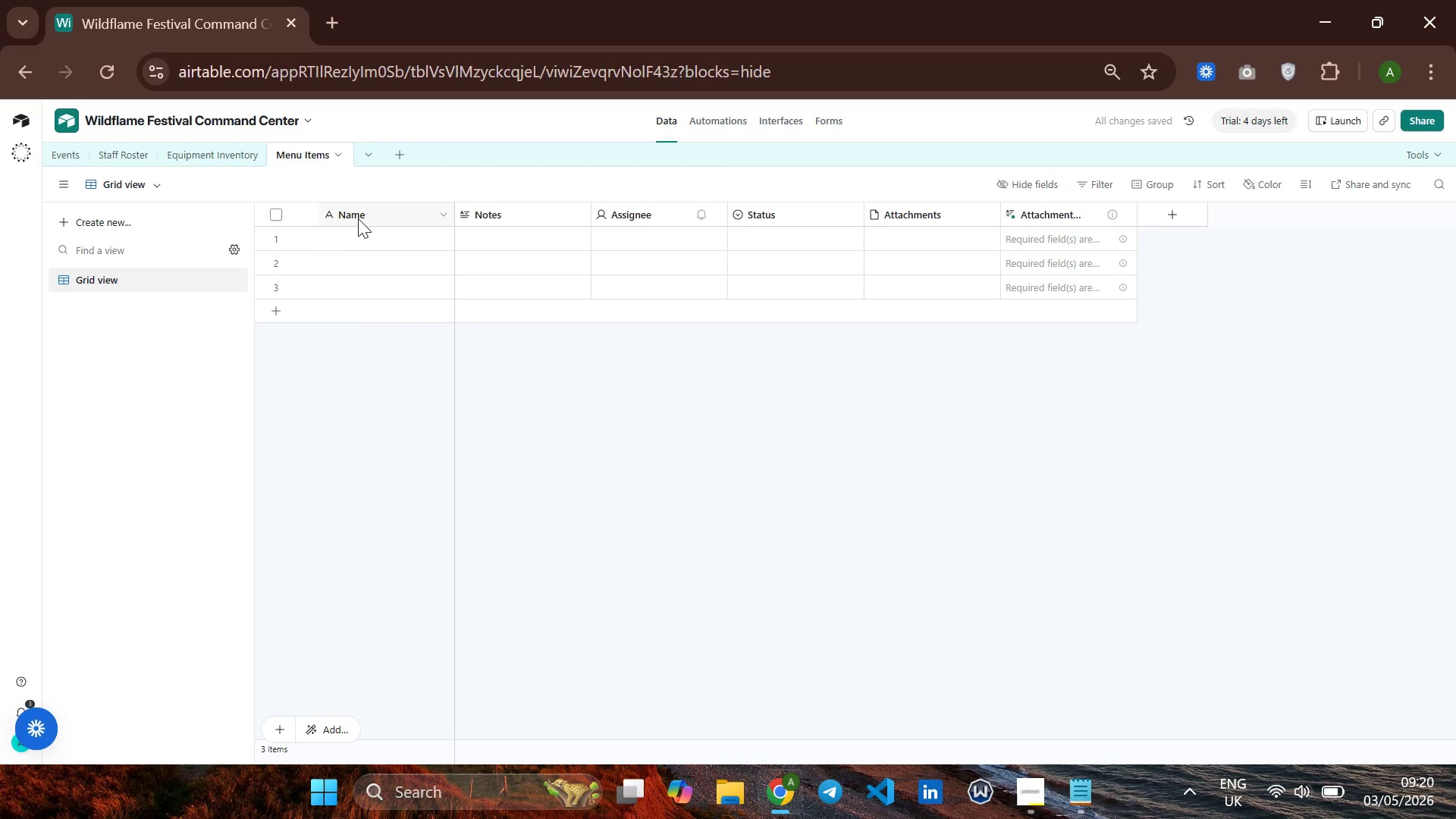 
right_click([358, 218])
 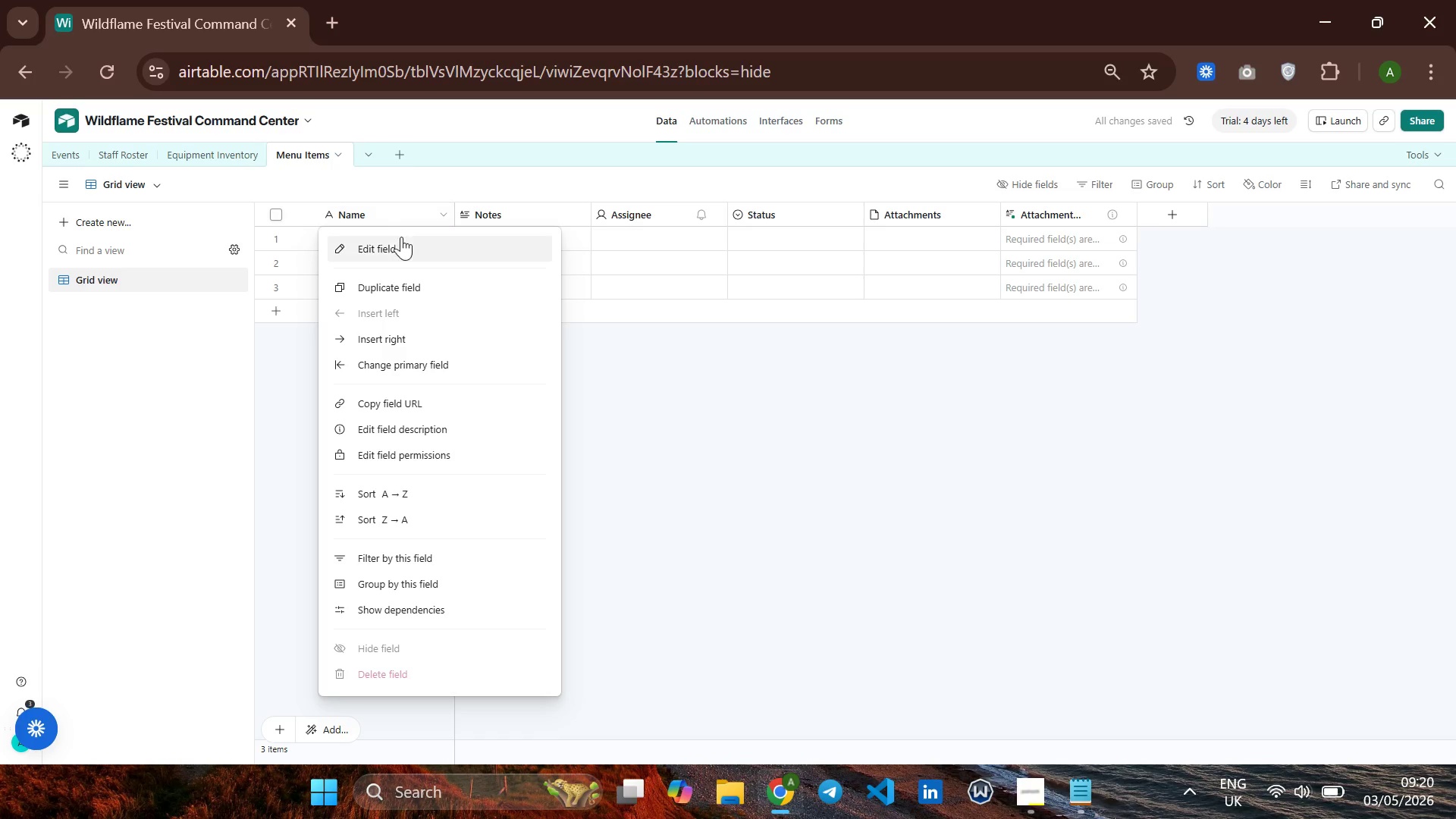 
left_click([394, 249])
 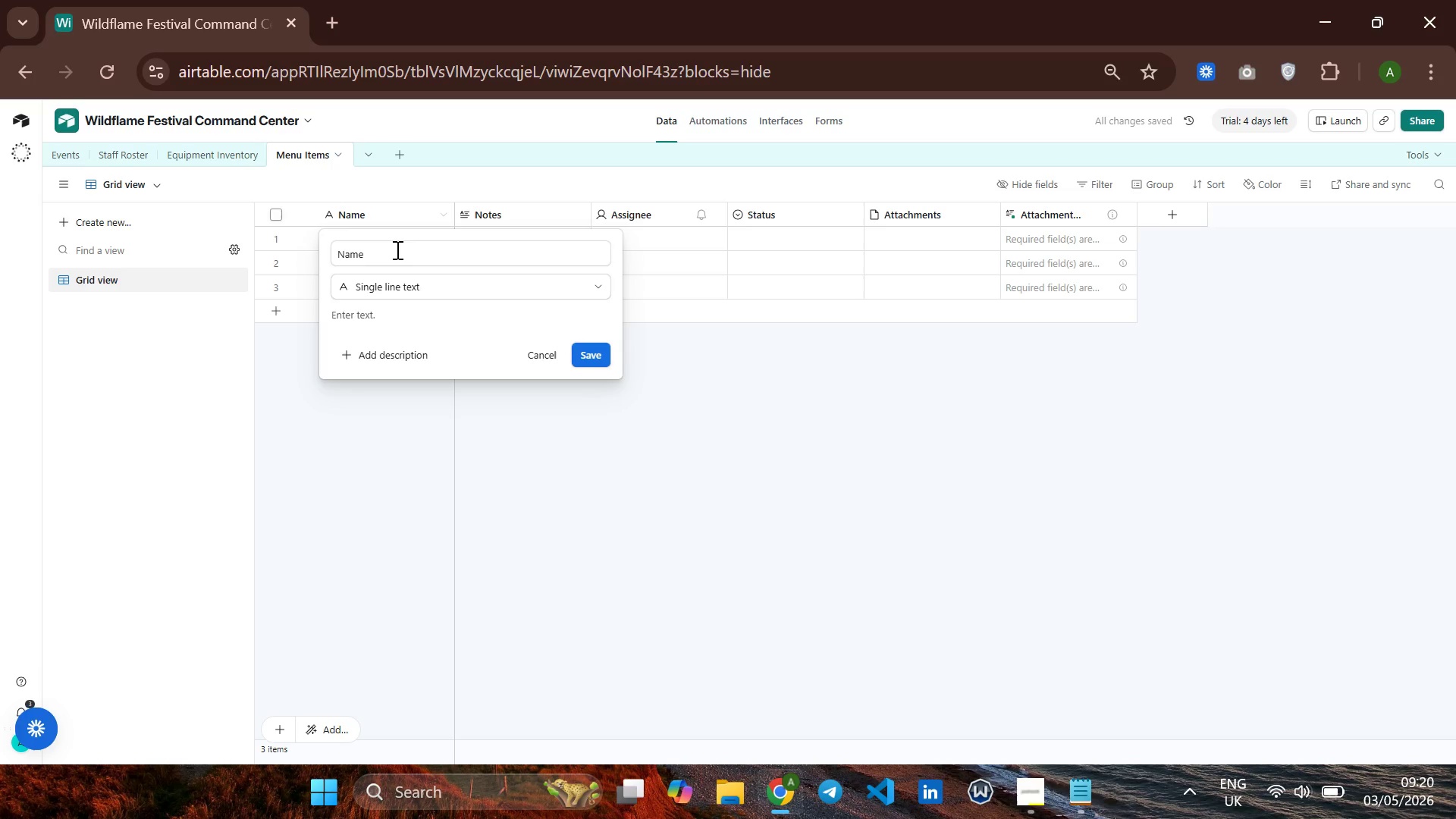 
left_click([409, 255])
 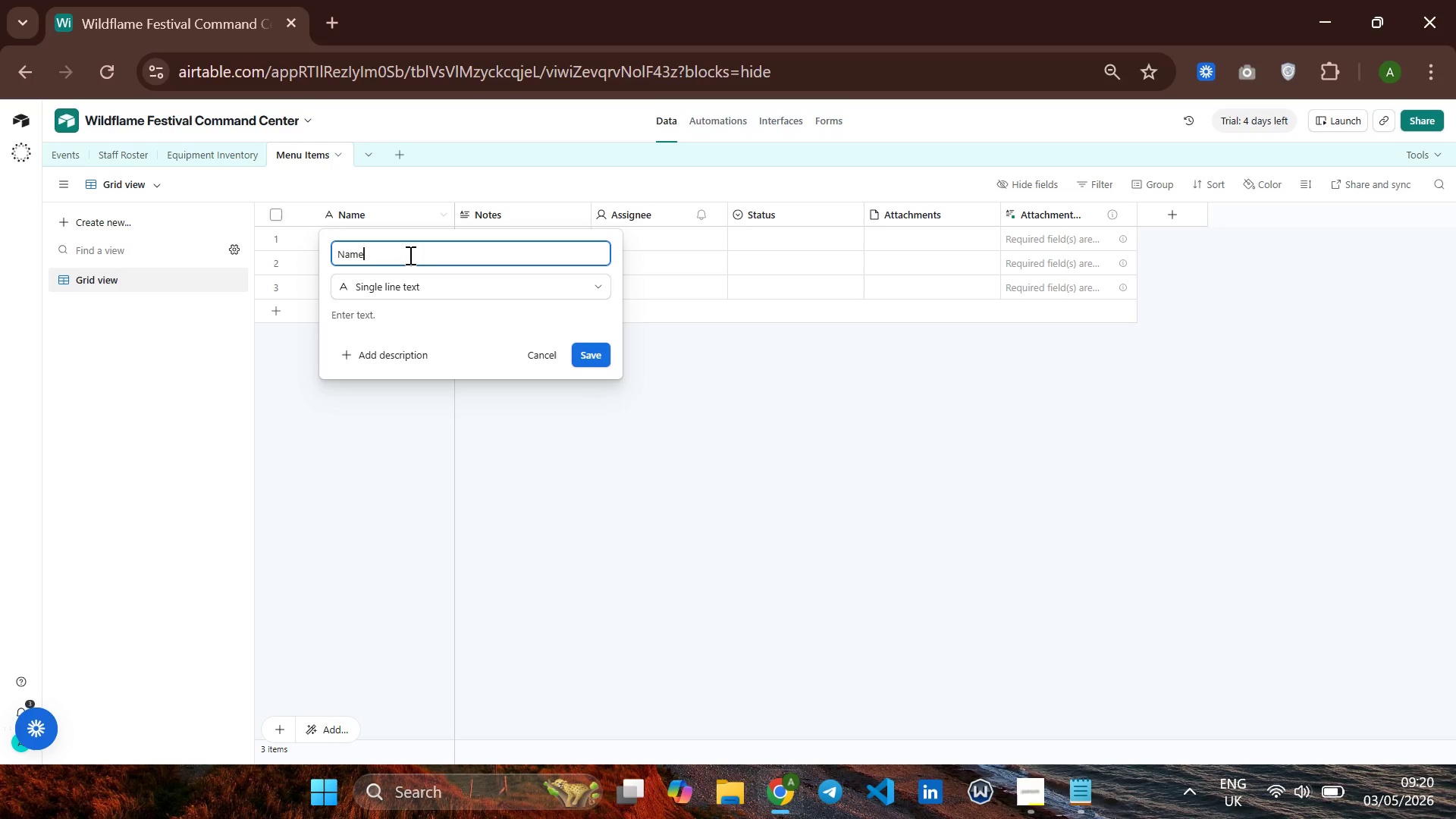 
hold_key(key=ArrowLeft, duration=0.77)
 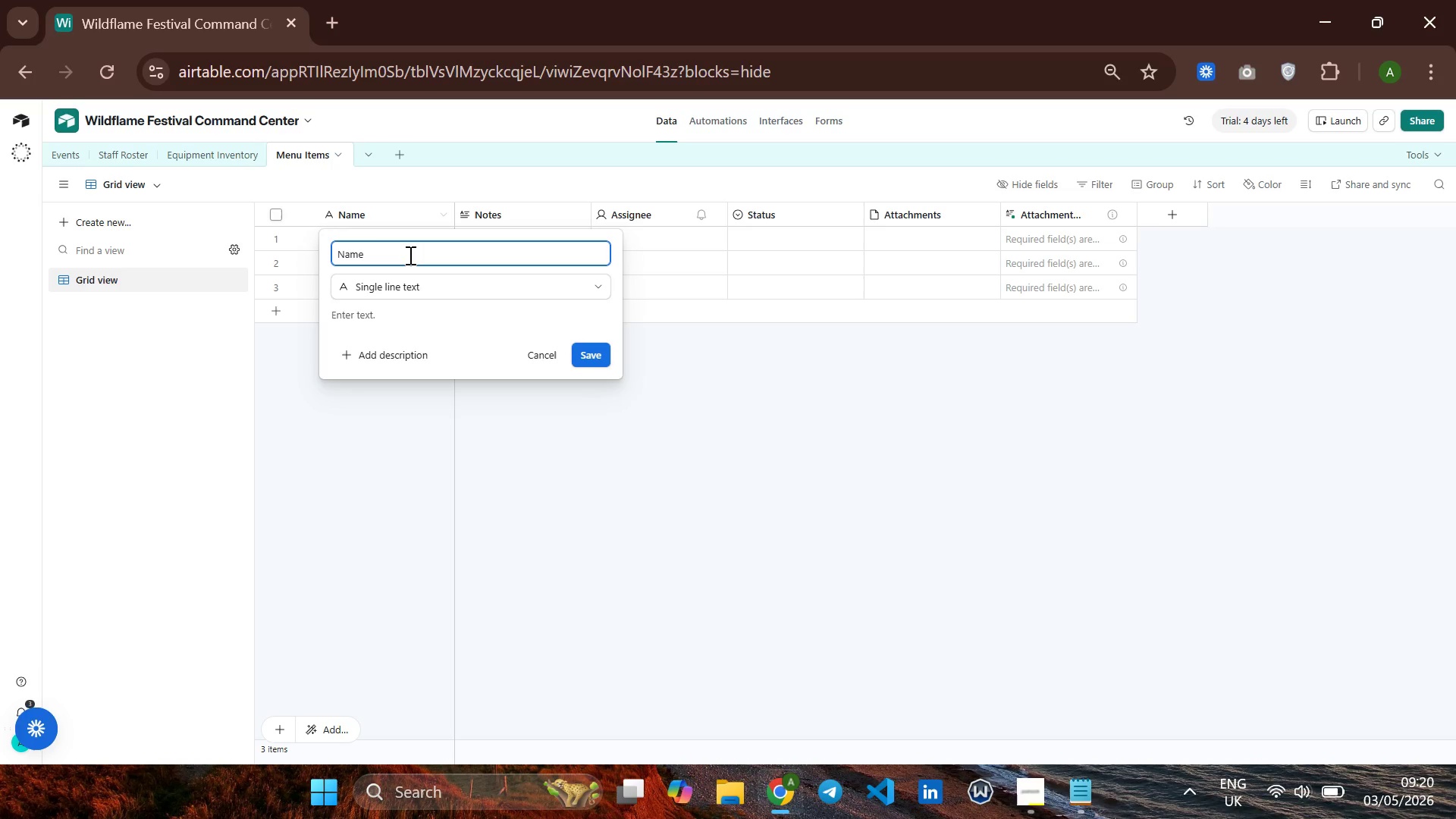 
type(Dish )
 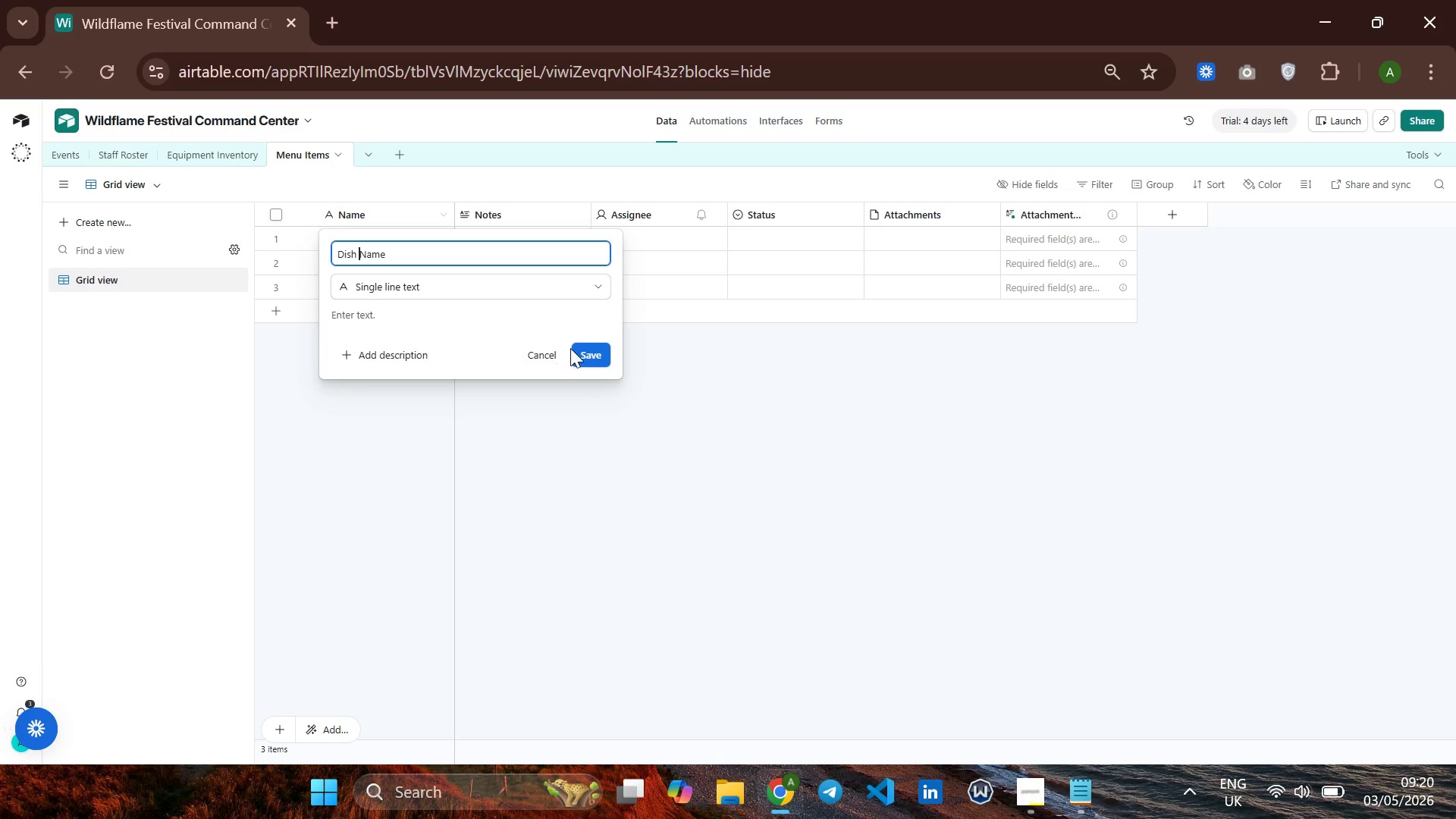 
left_click([583, 348])
 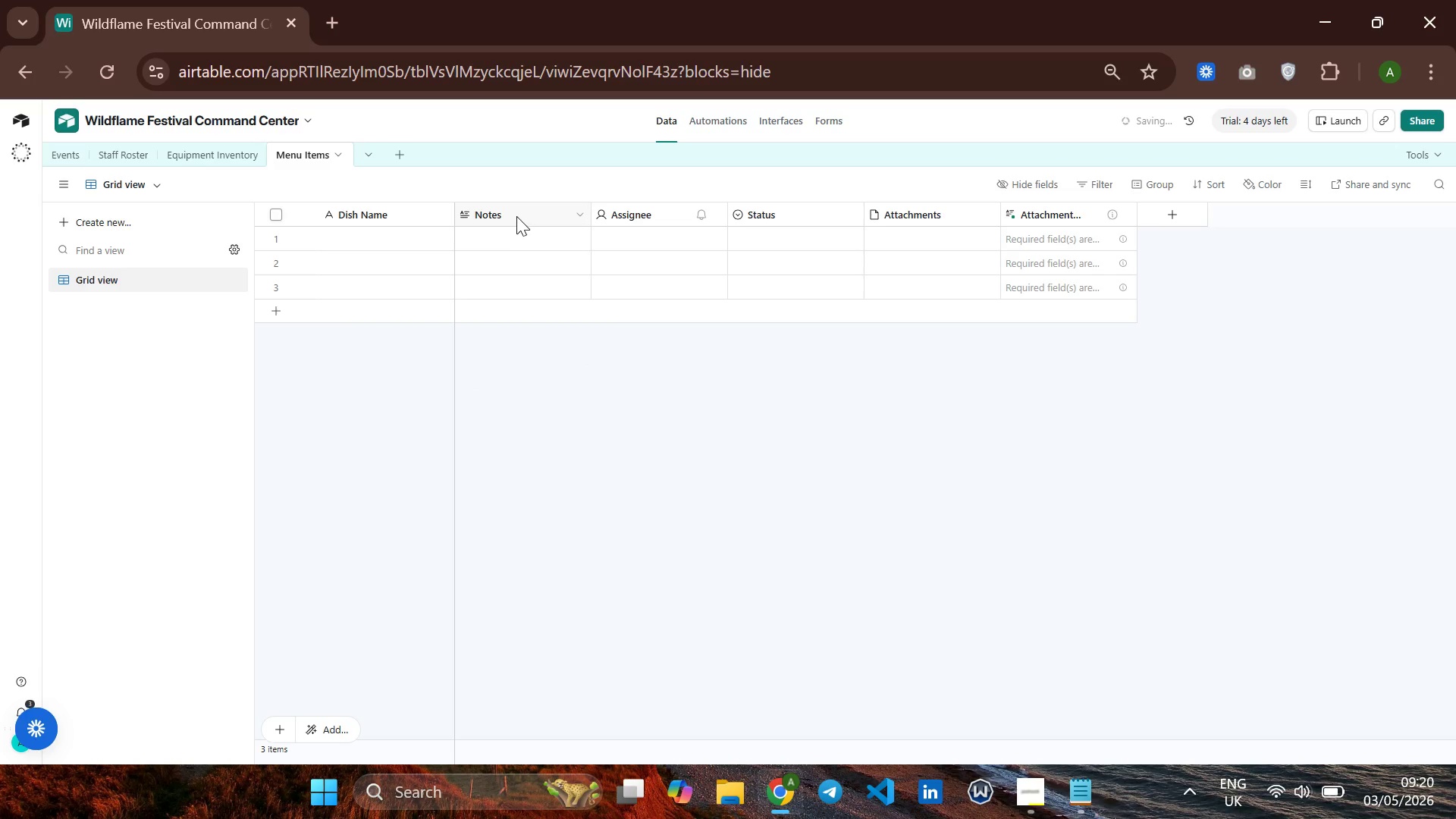 
right_click([516, 216])
 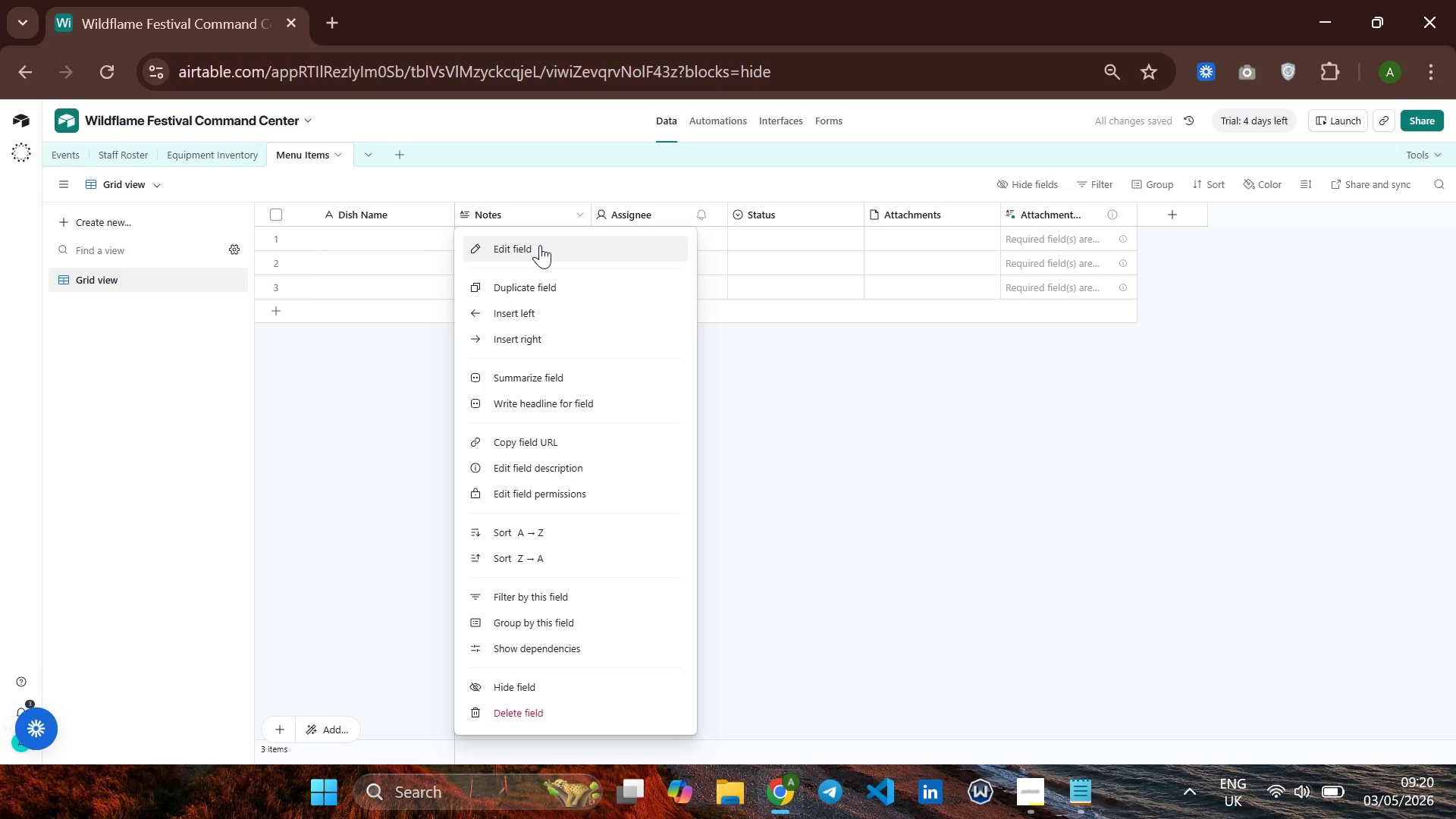 
left_click([540, 245])
 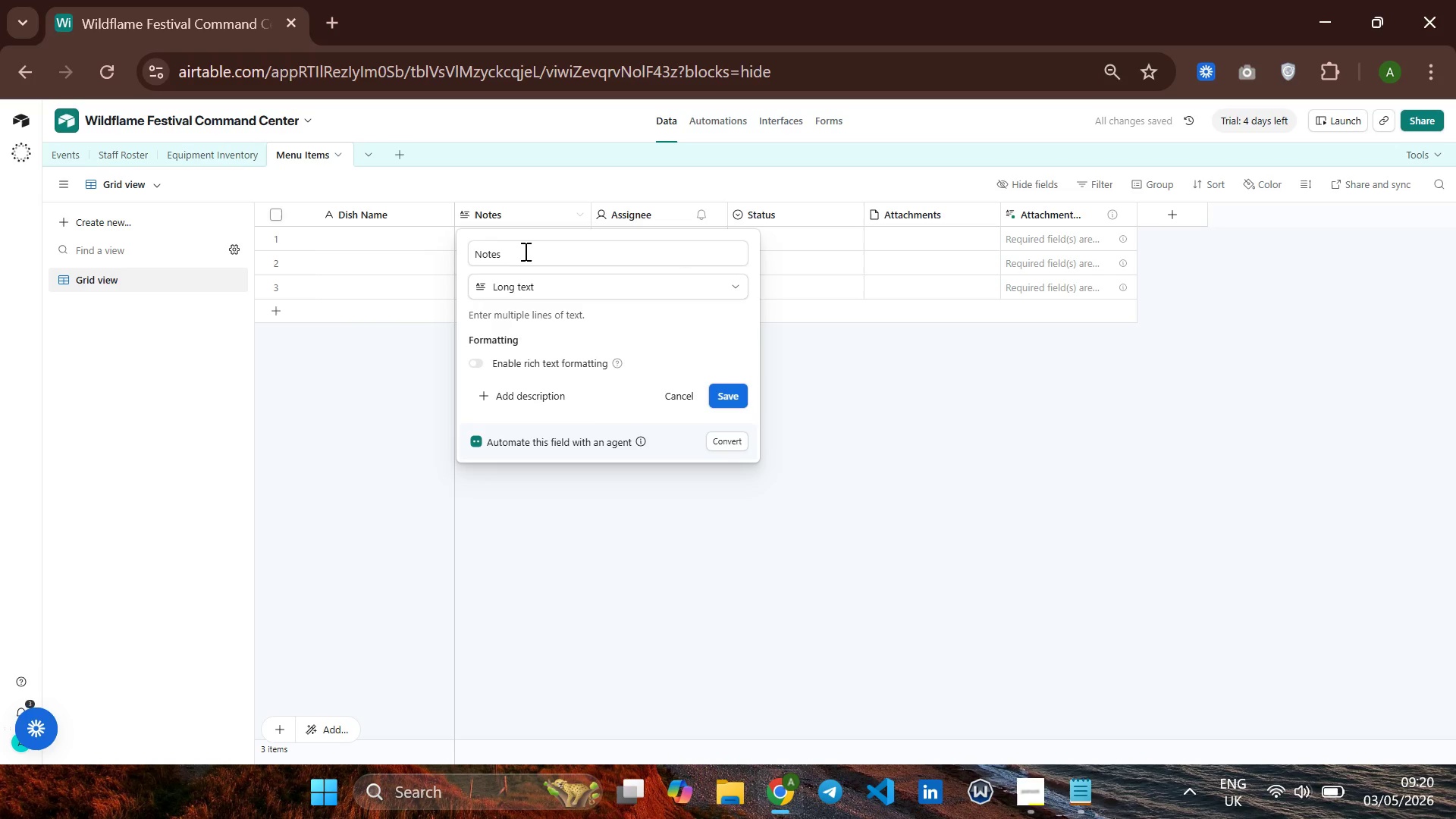 
left_click([524, 251])
 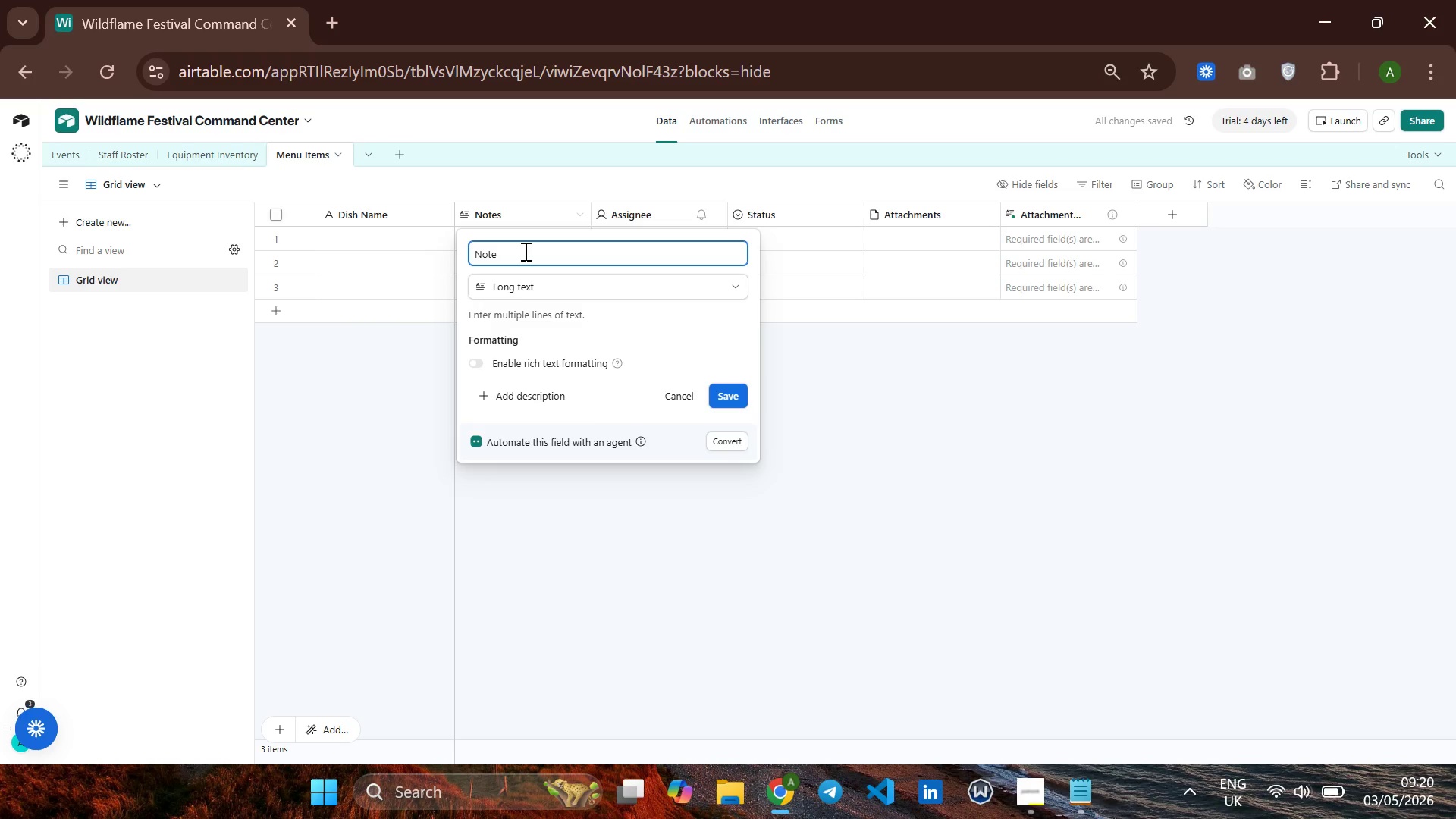 
hold_key(key=Backspace, duration=1.0)
 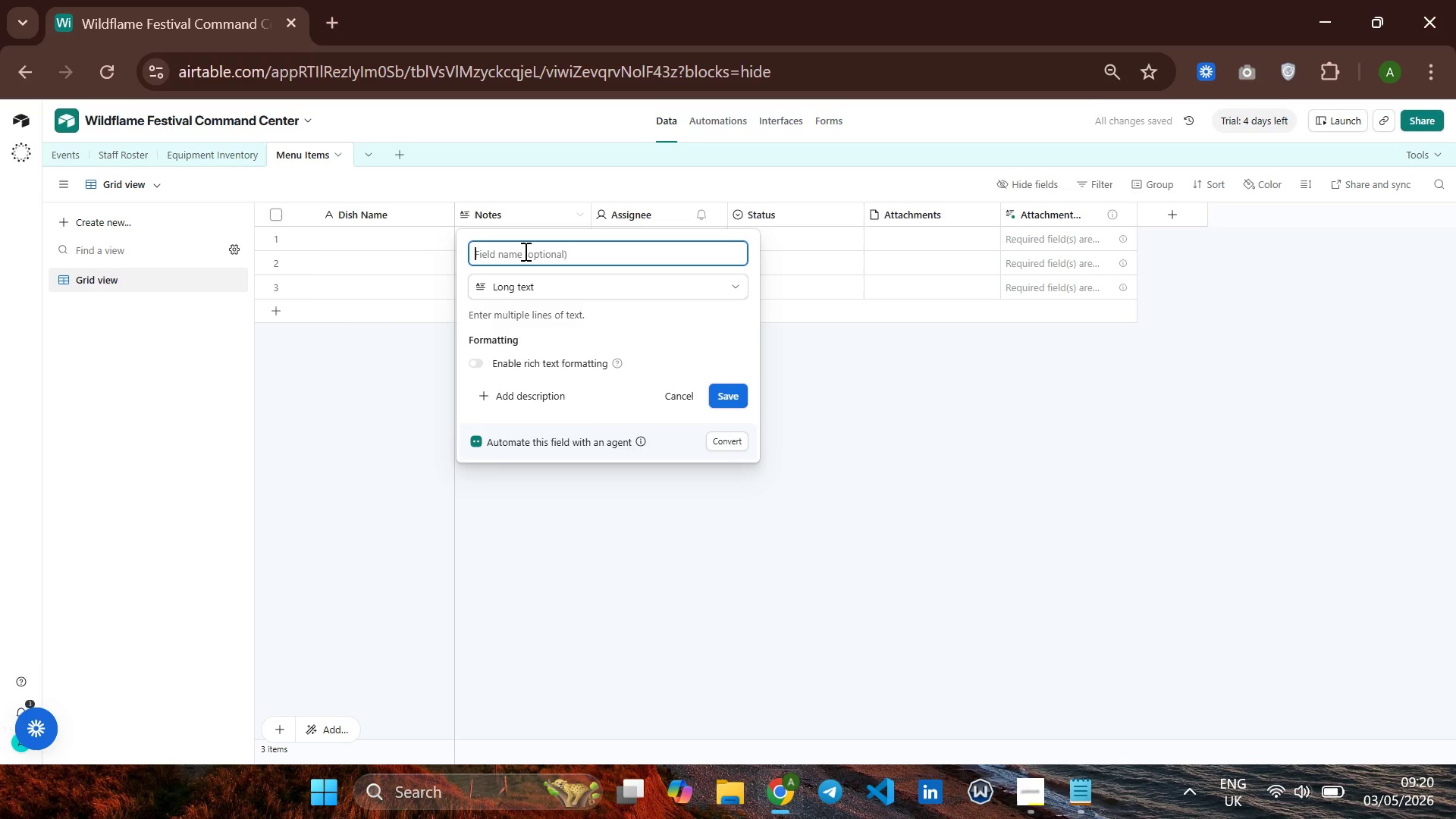 
type(Dietry Tags)
 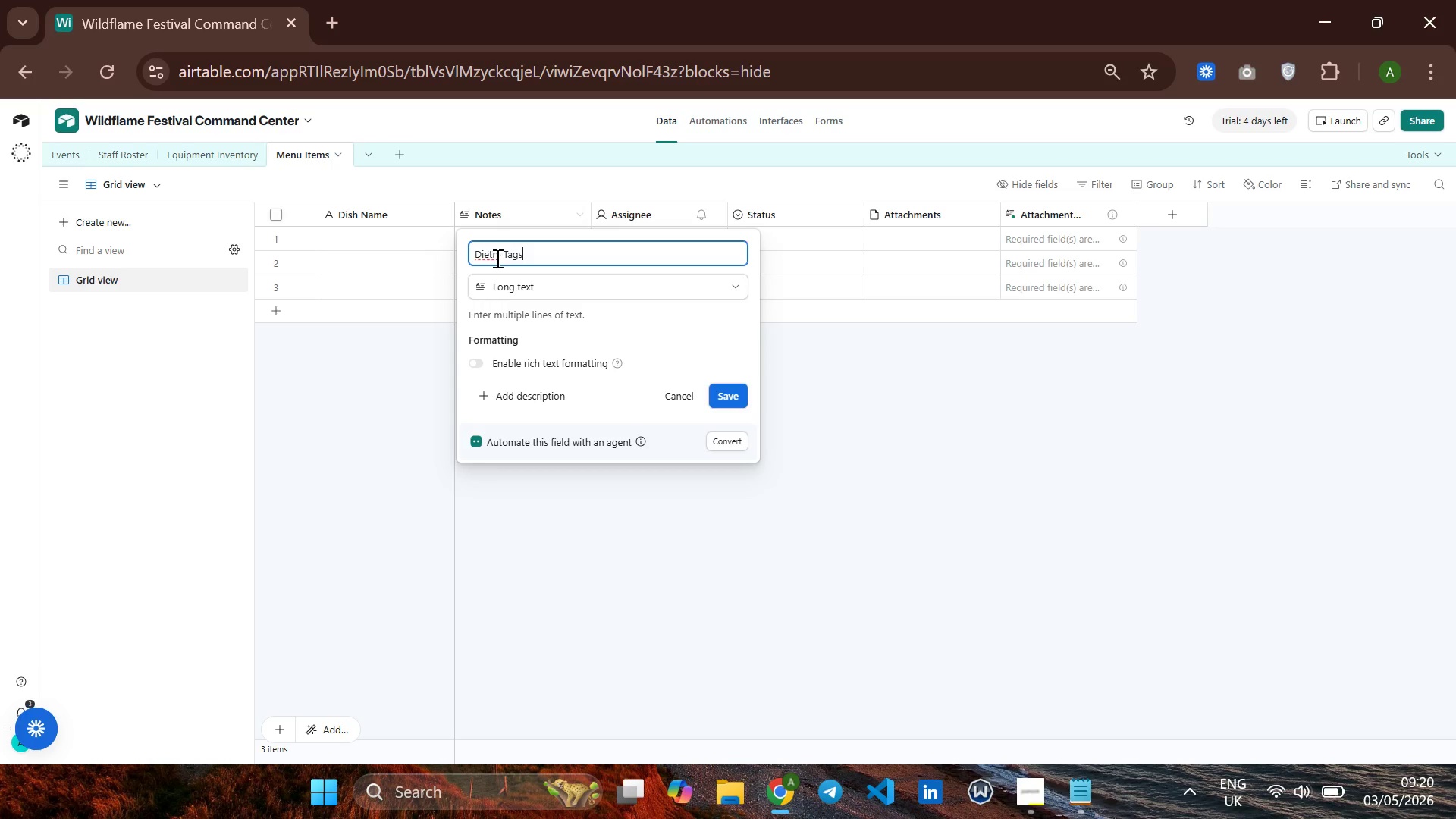 
left_click([493, 258])
 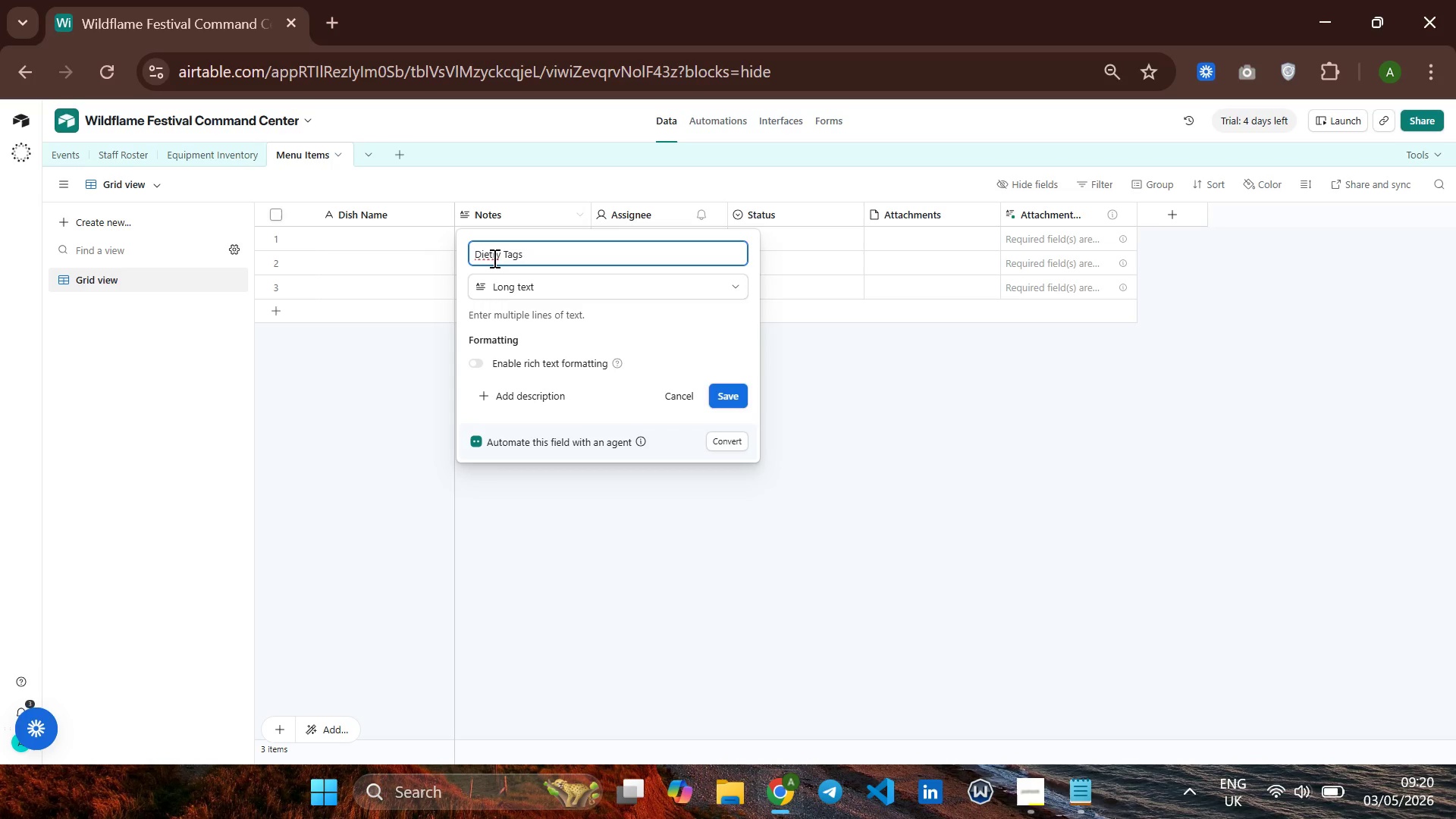 
key(A)
 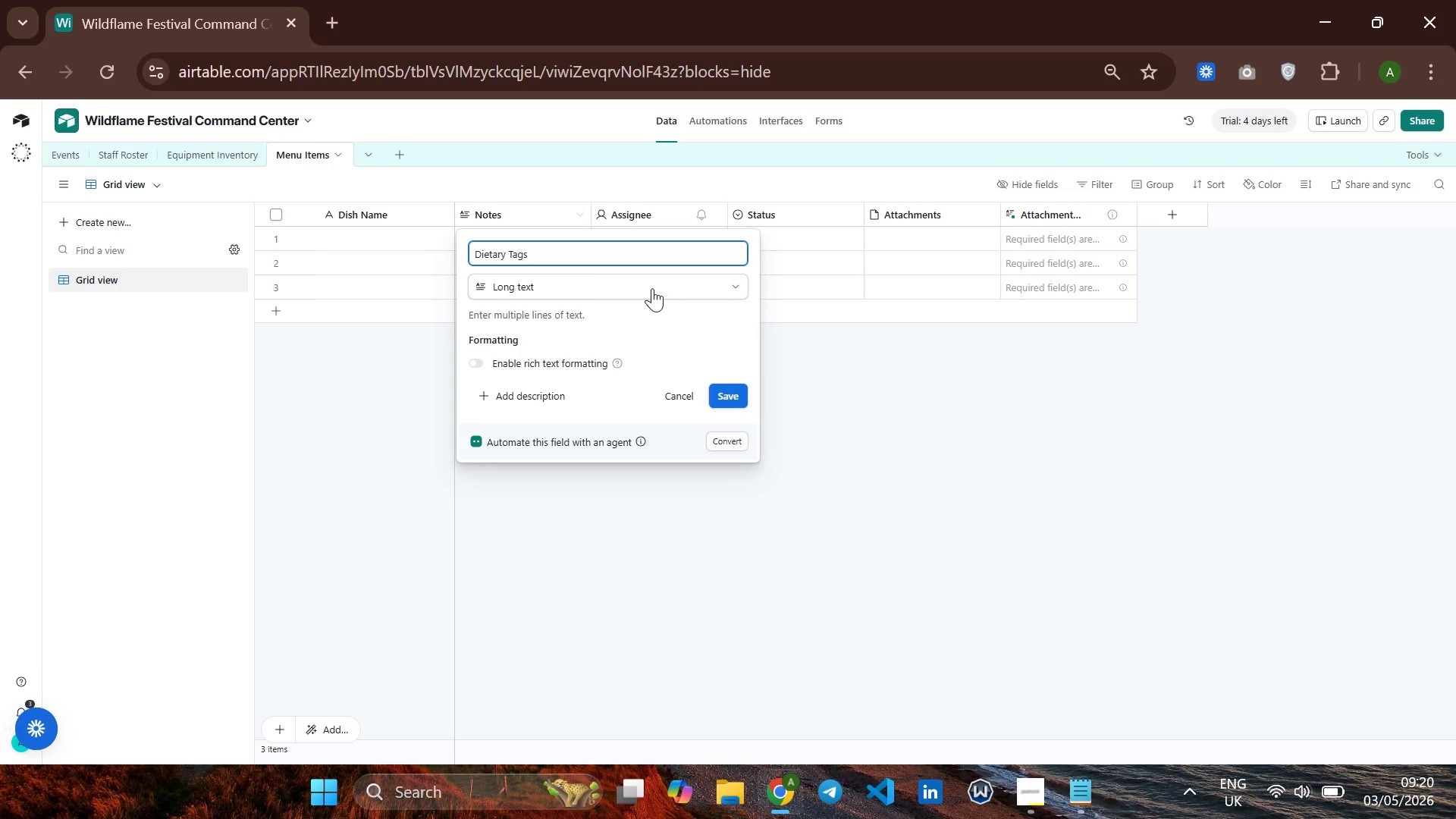 
wait(5.11)
 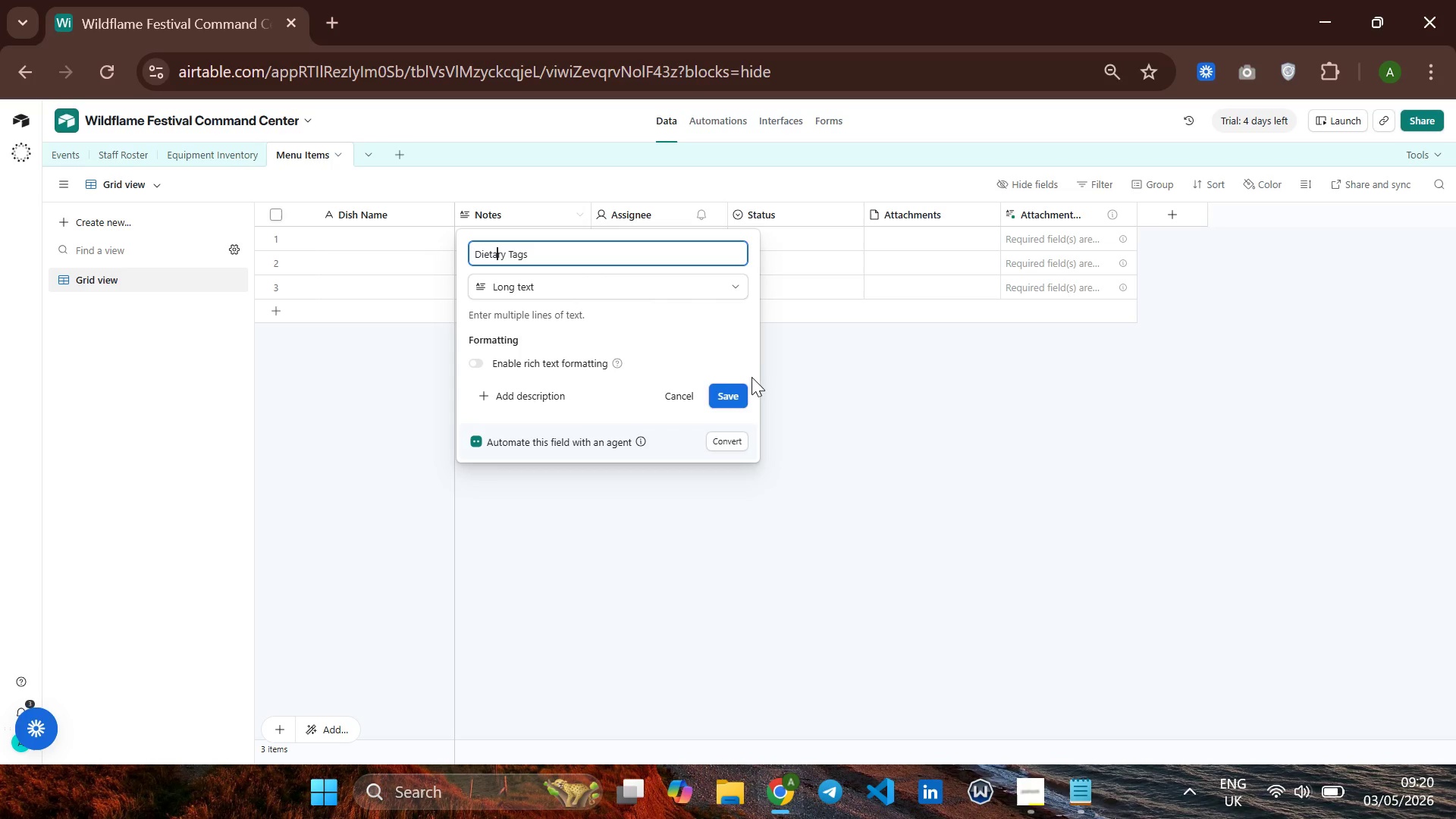 
left_click([631, 290])
 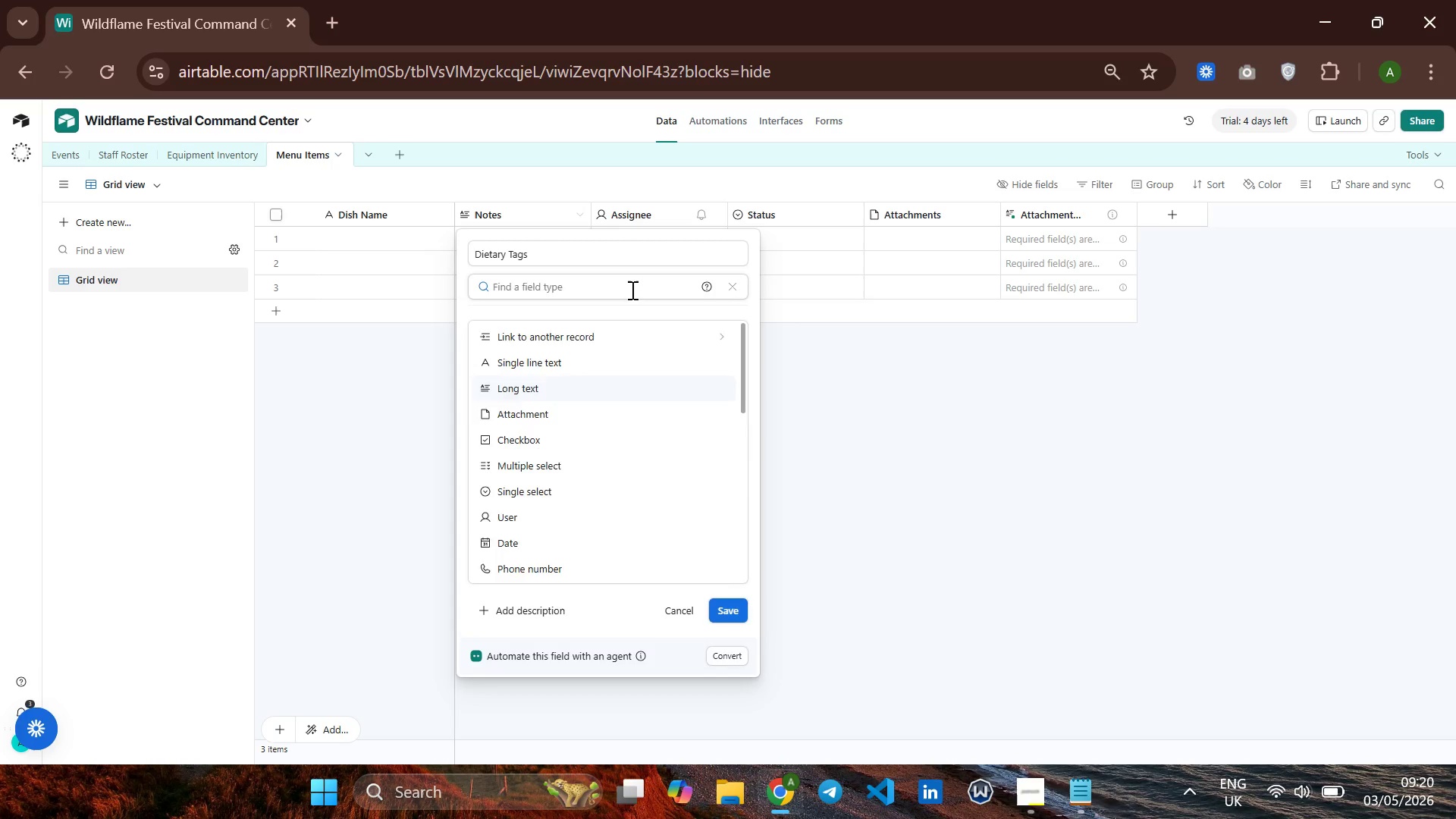 
type(,)
key(Backspace)
type(mu)
 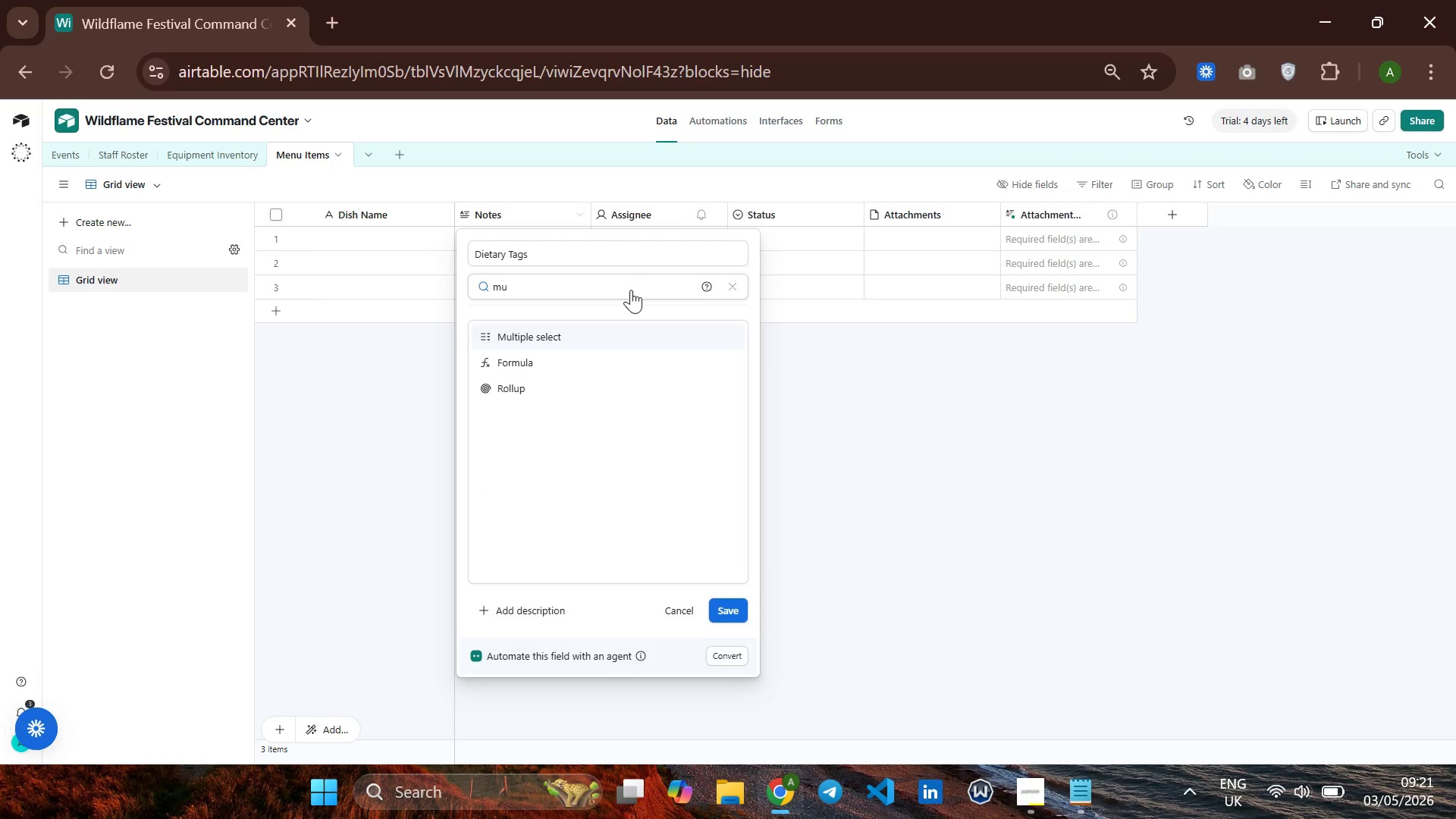 
key(Enter)
 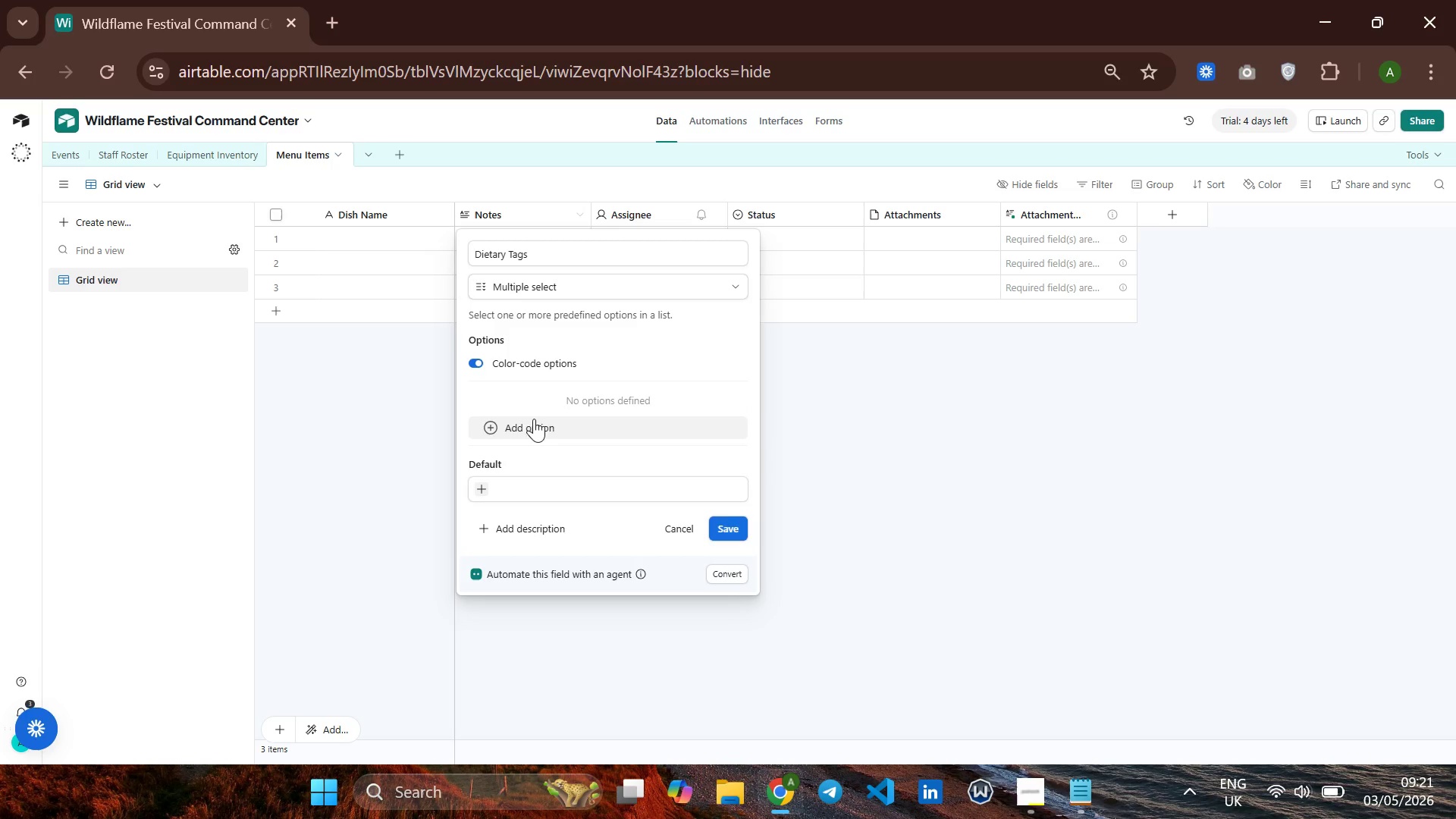 
left_click([533, 422])
 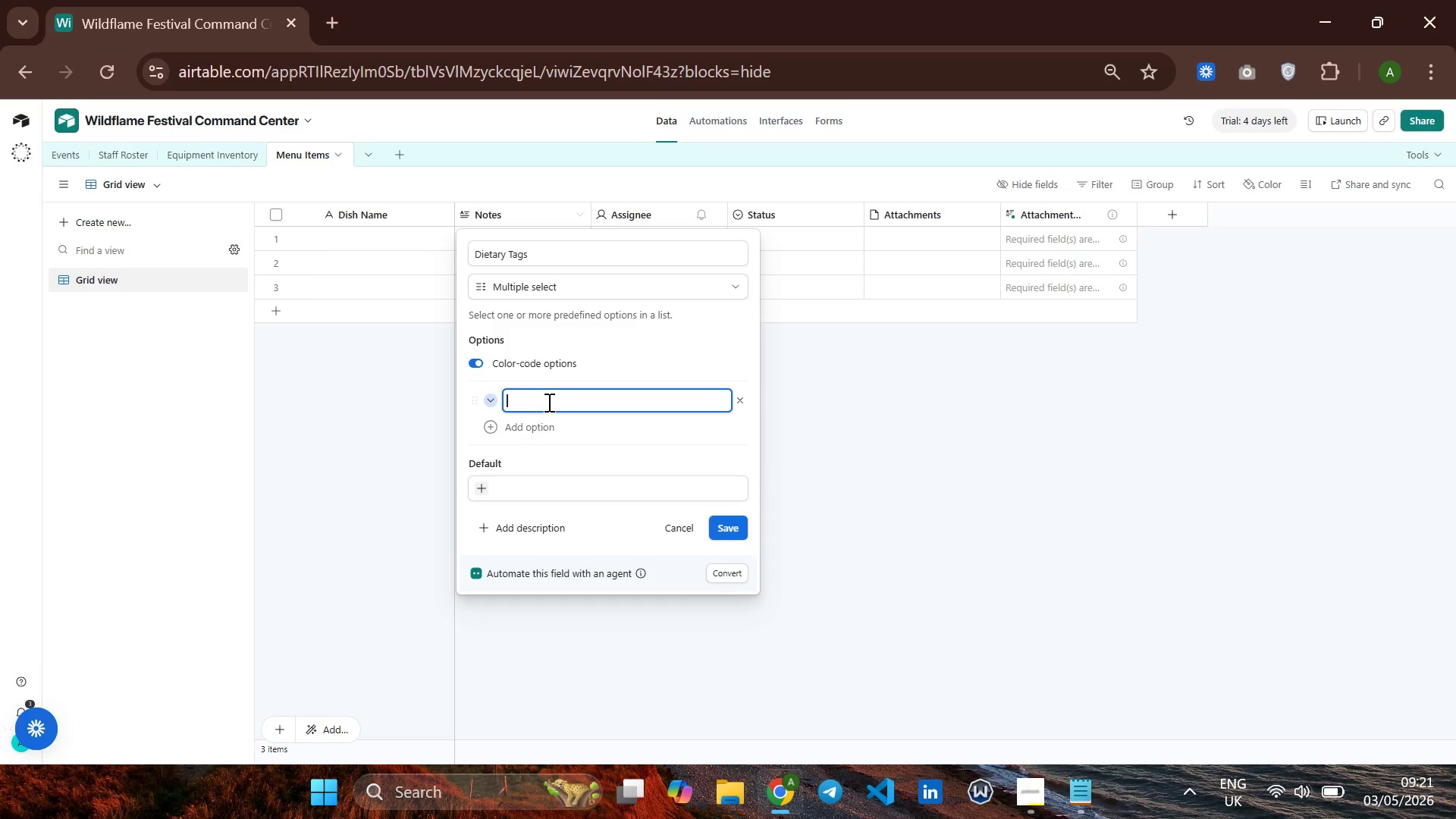 
type(GF)
 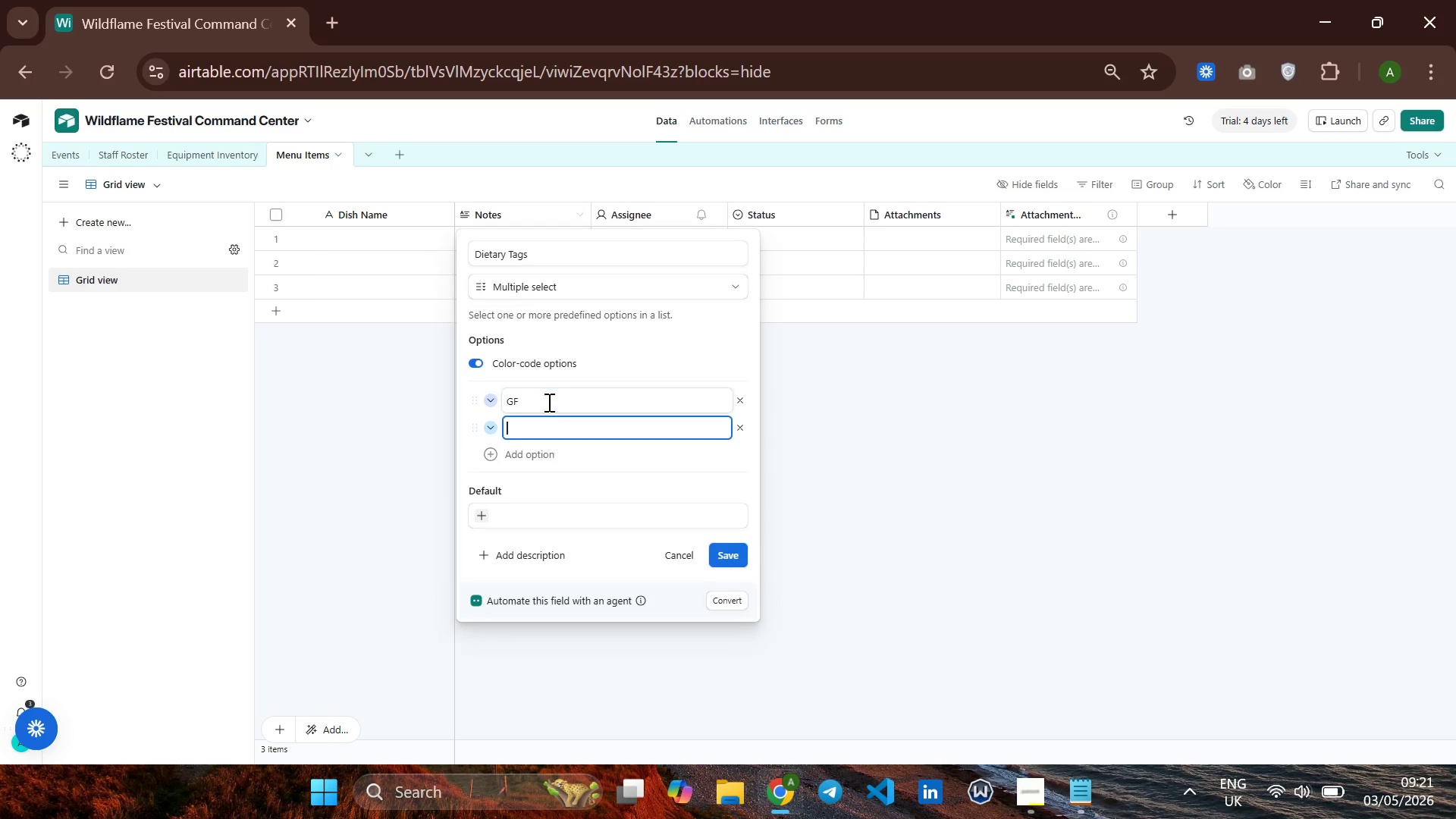 
key(Enter)
 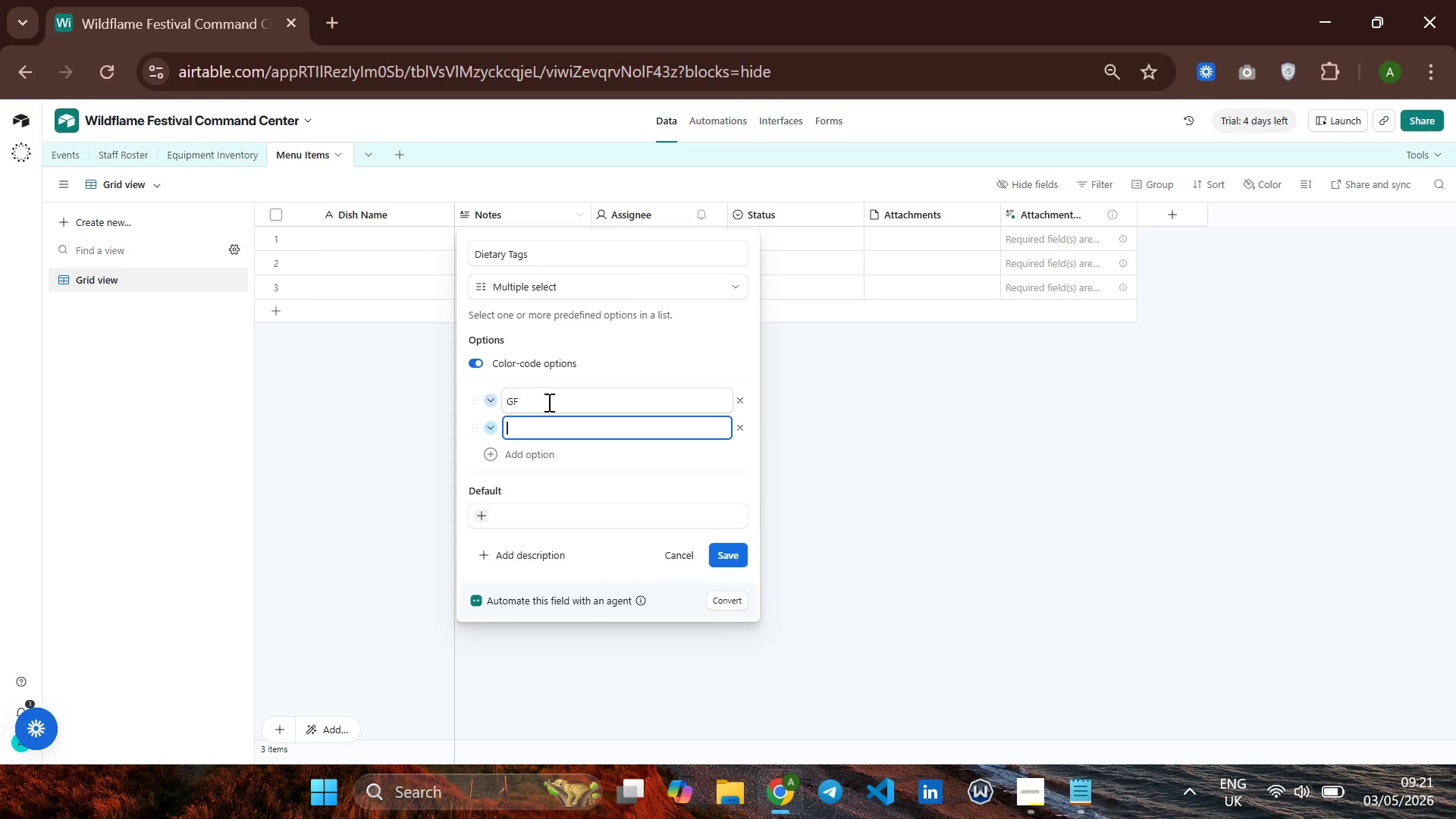 
type(Vegan)
 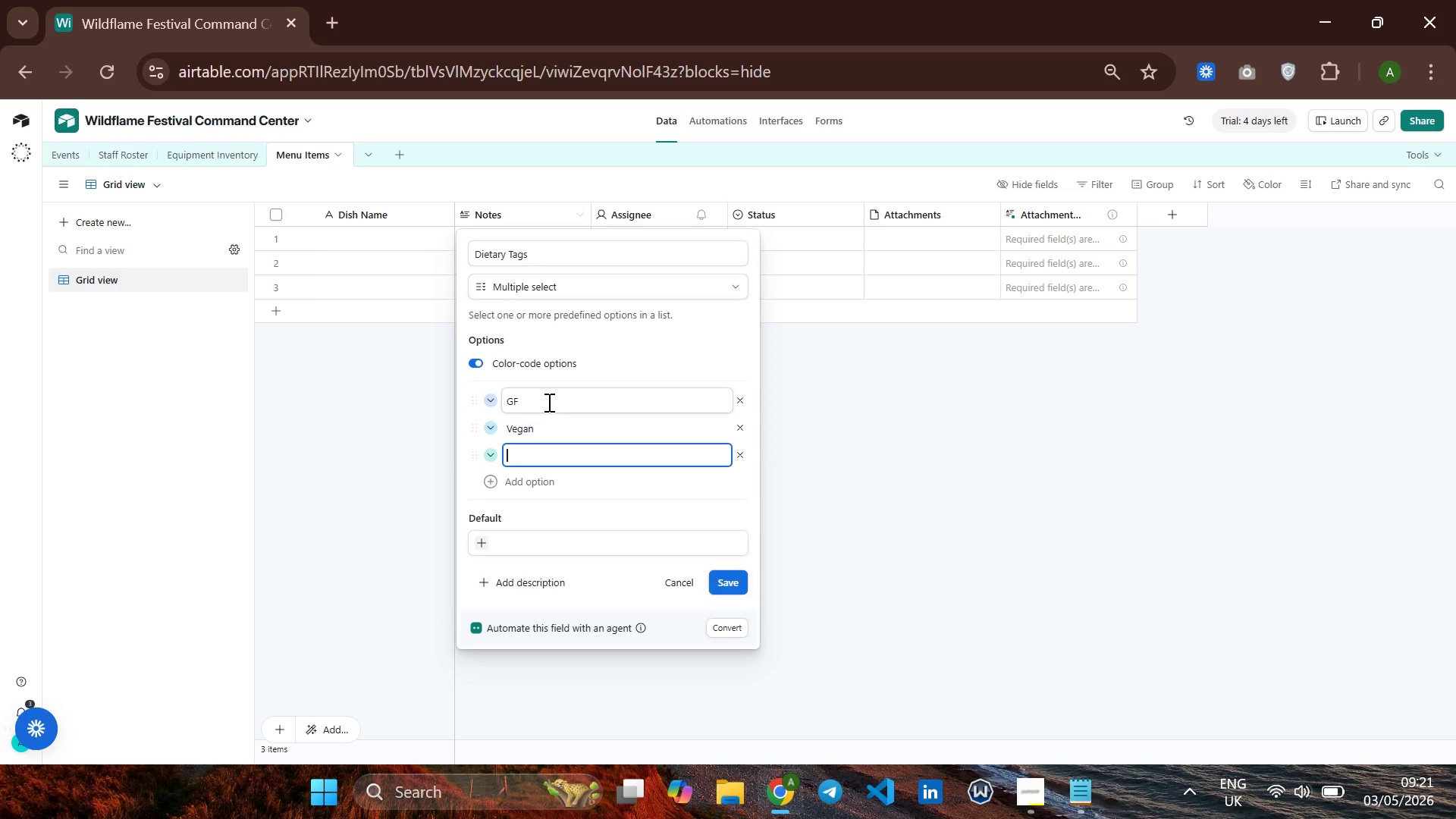 
key(Enter)
 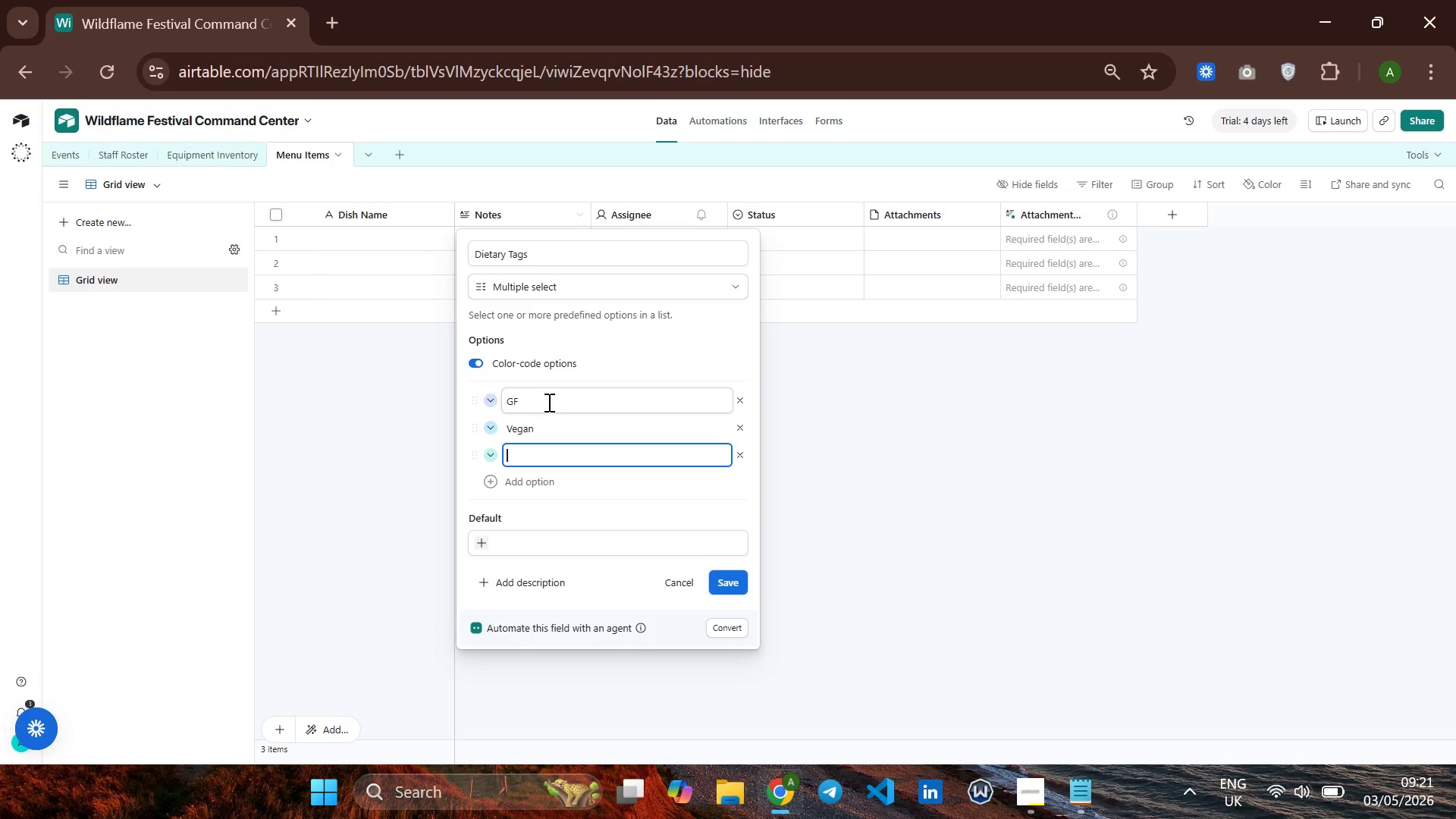 
type(Vegetarian)
 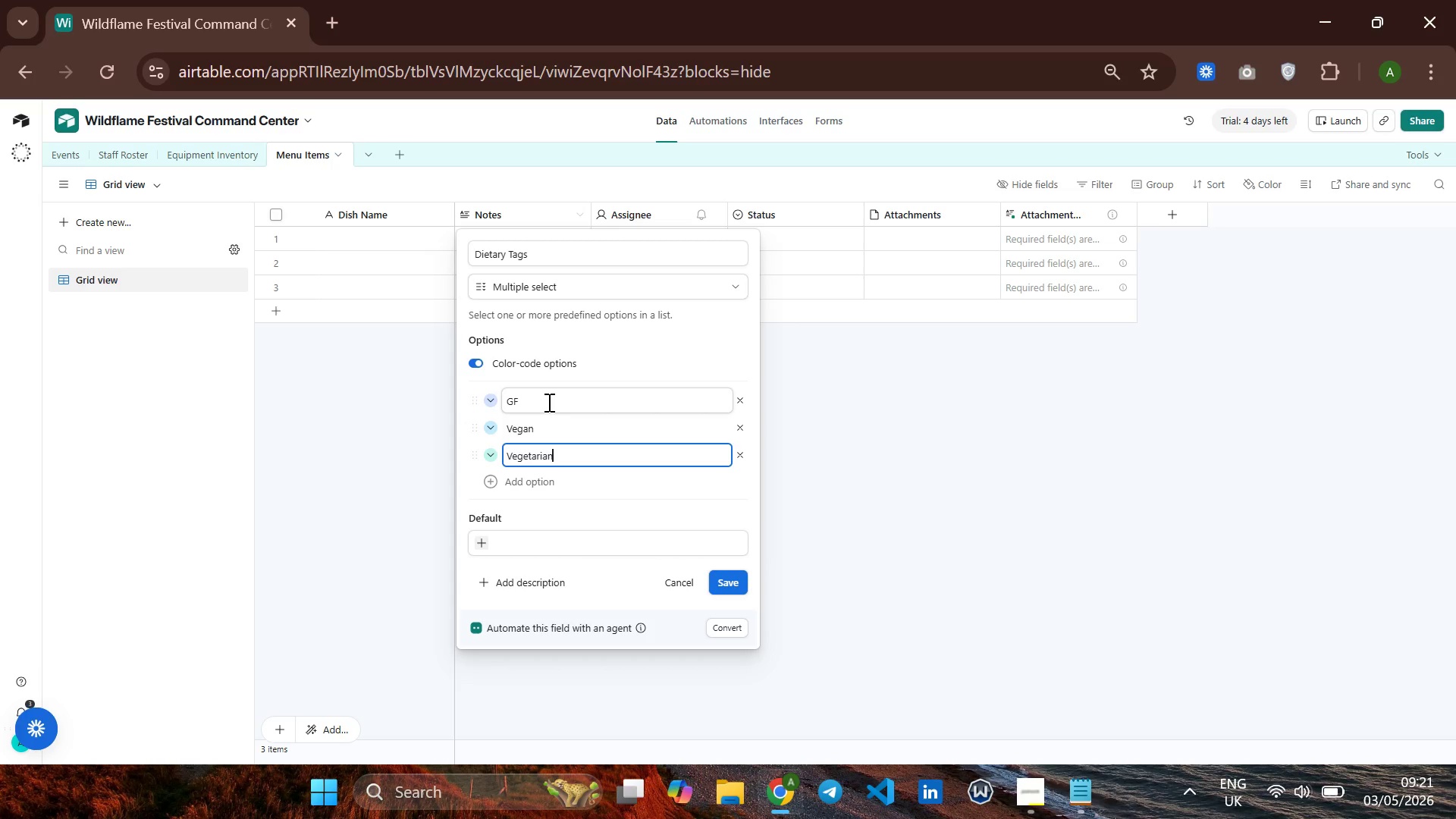 
key(Enter)
 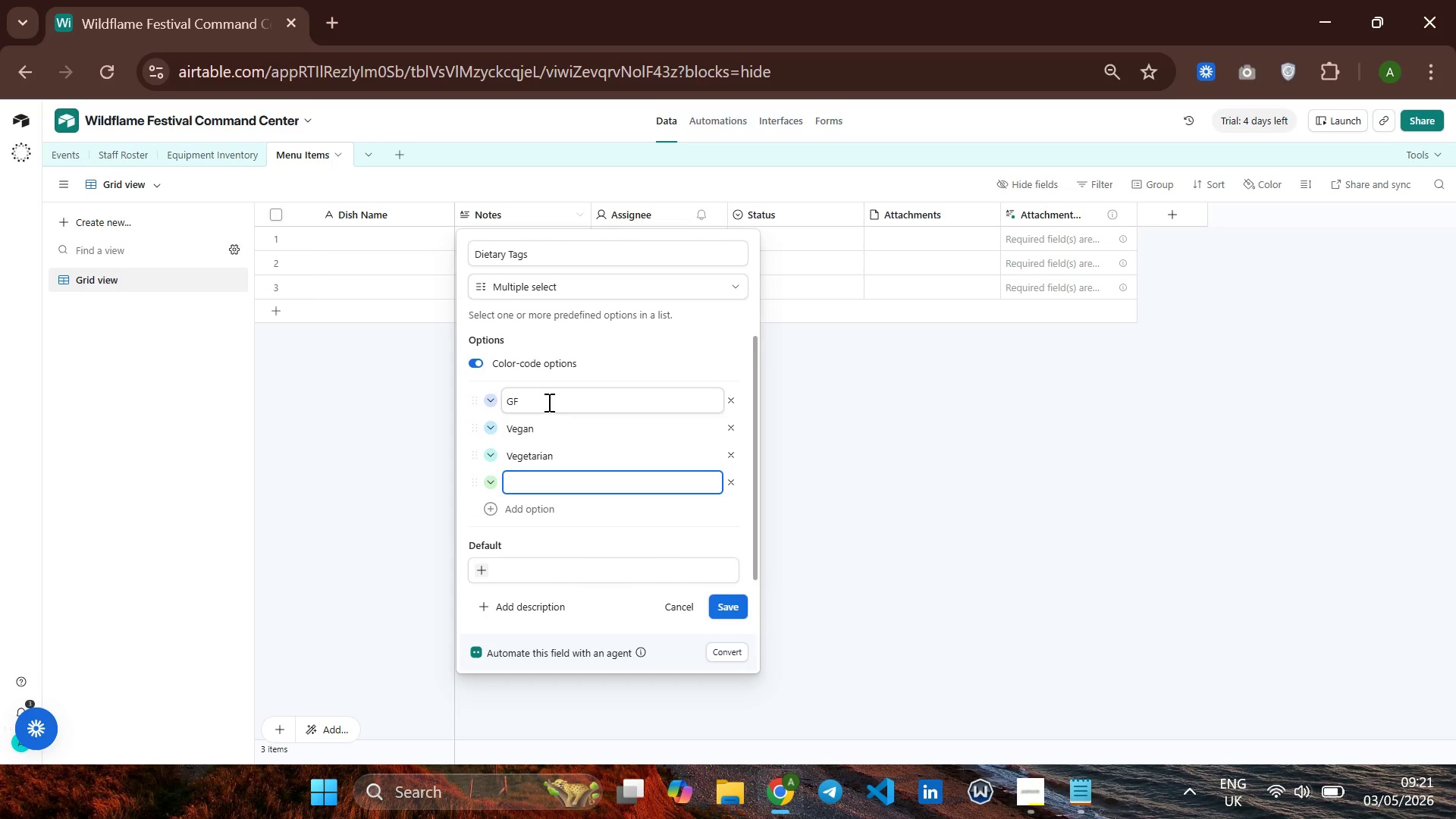 
type(KETIO)
key(Backspace)
key(Backspace)
key(Backspace)
key(Backspace)
type(eto)
 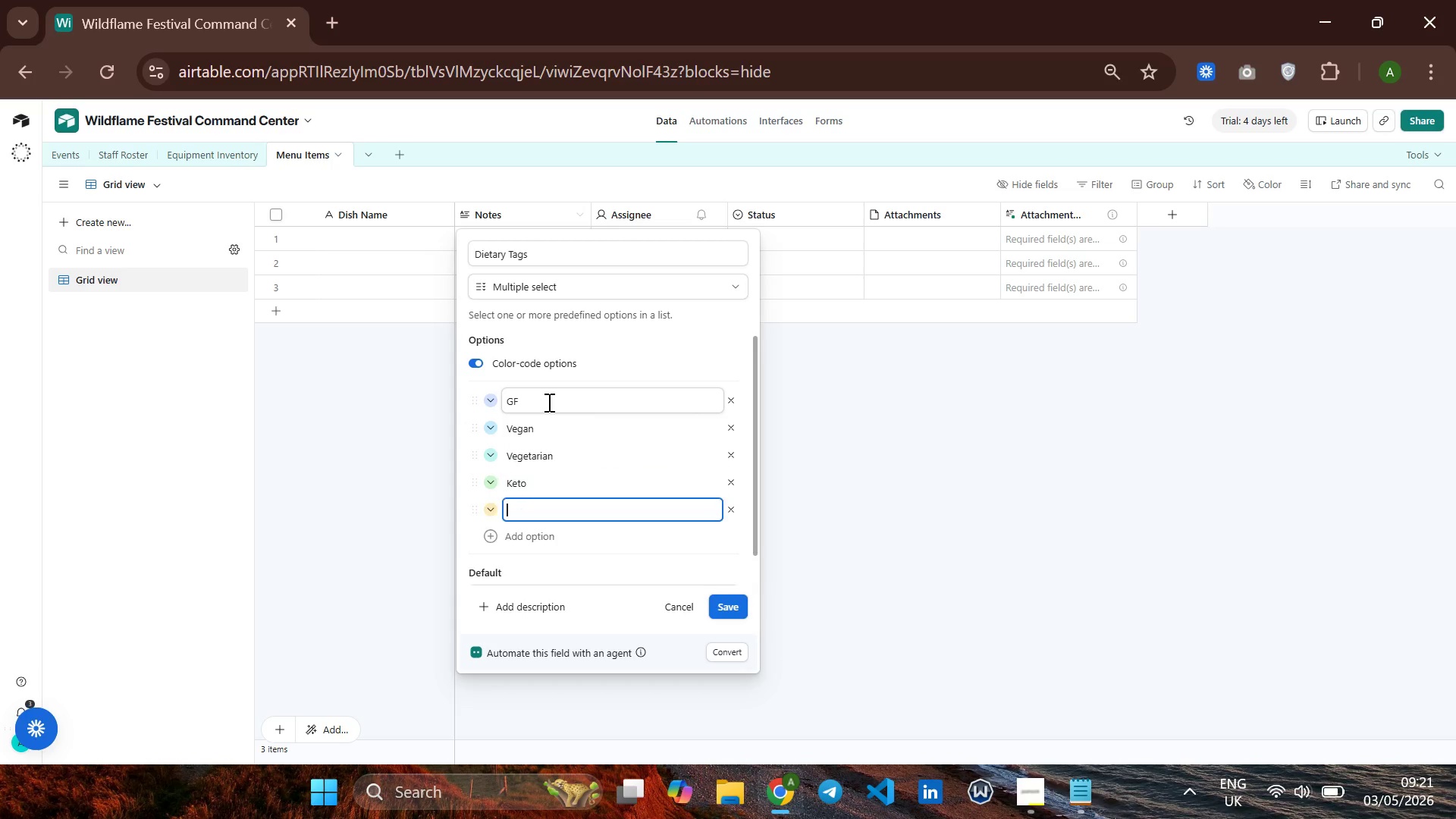 
key(Enter)
 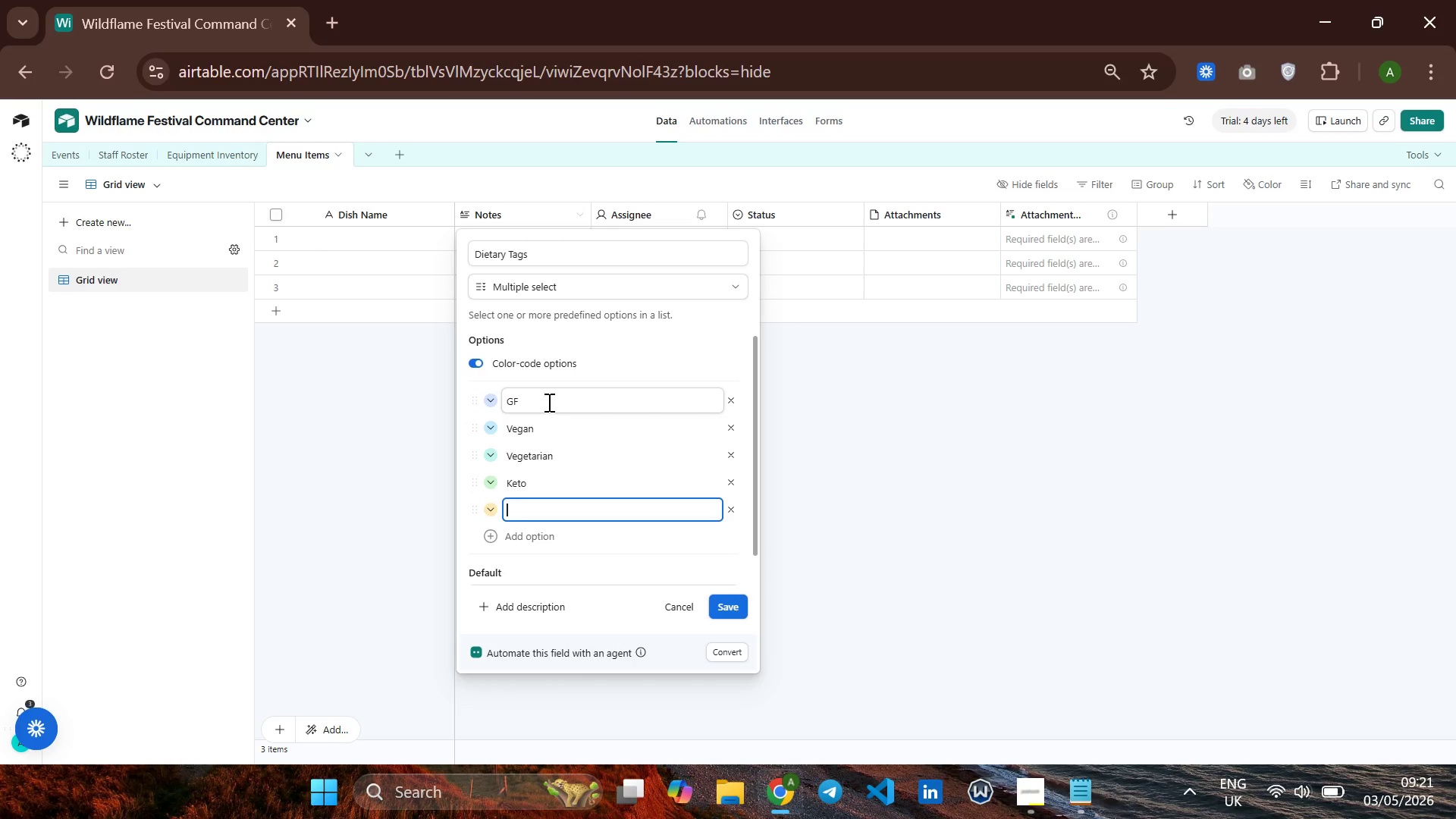 
type(Nut-free)
 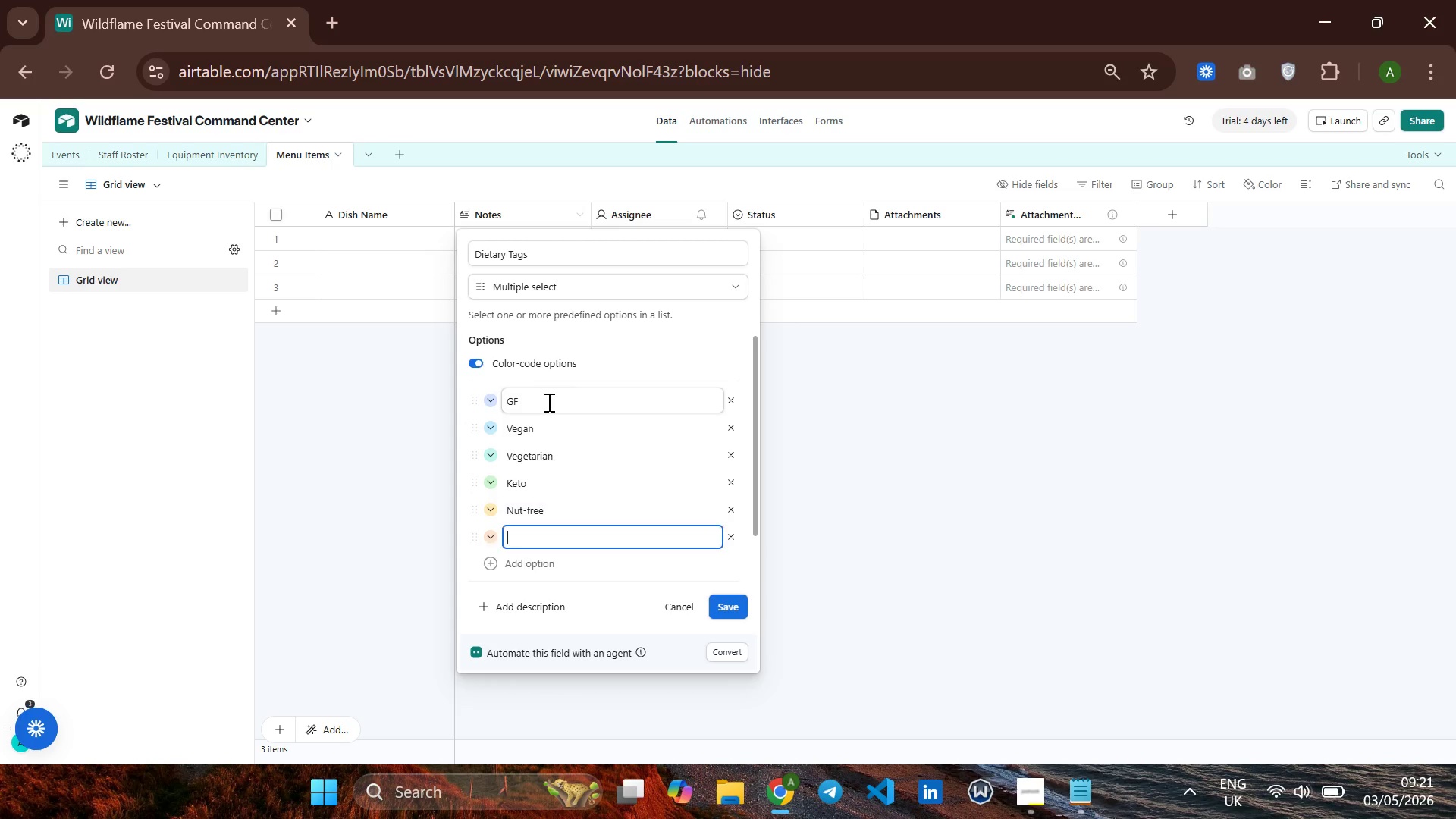 
key(Enter)
 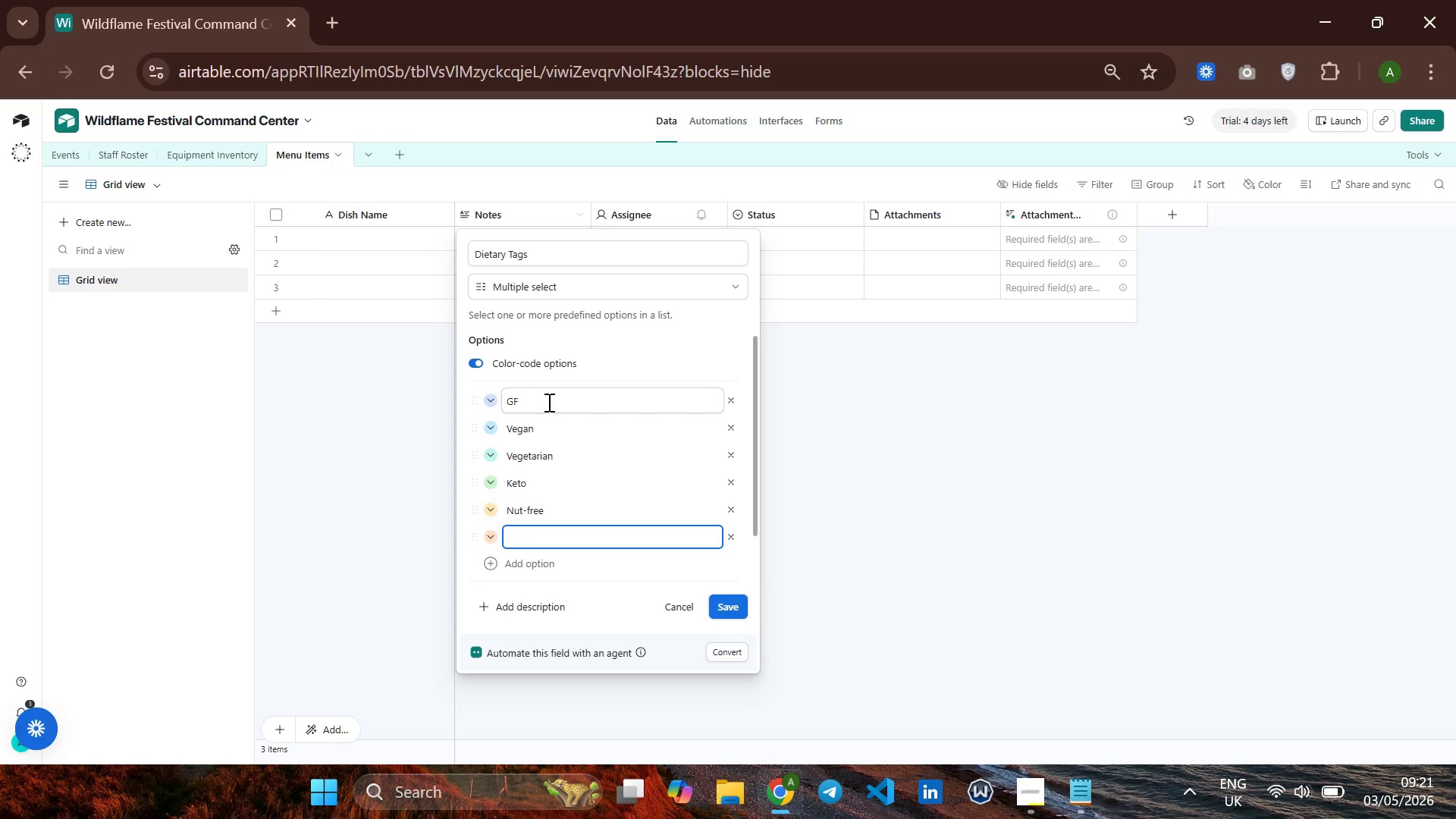 
type(Cairy=)
key(Backspace)
type(-free)
 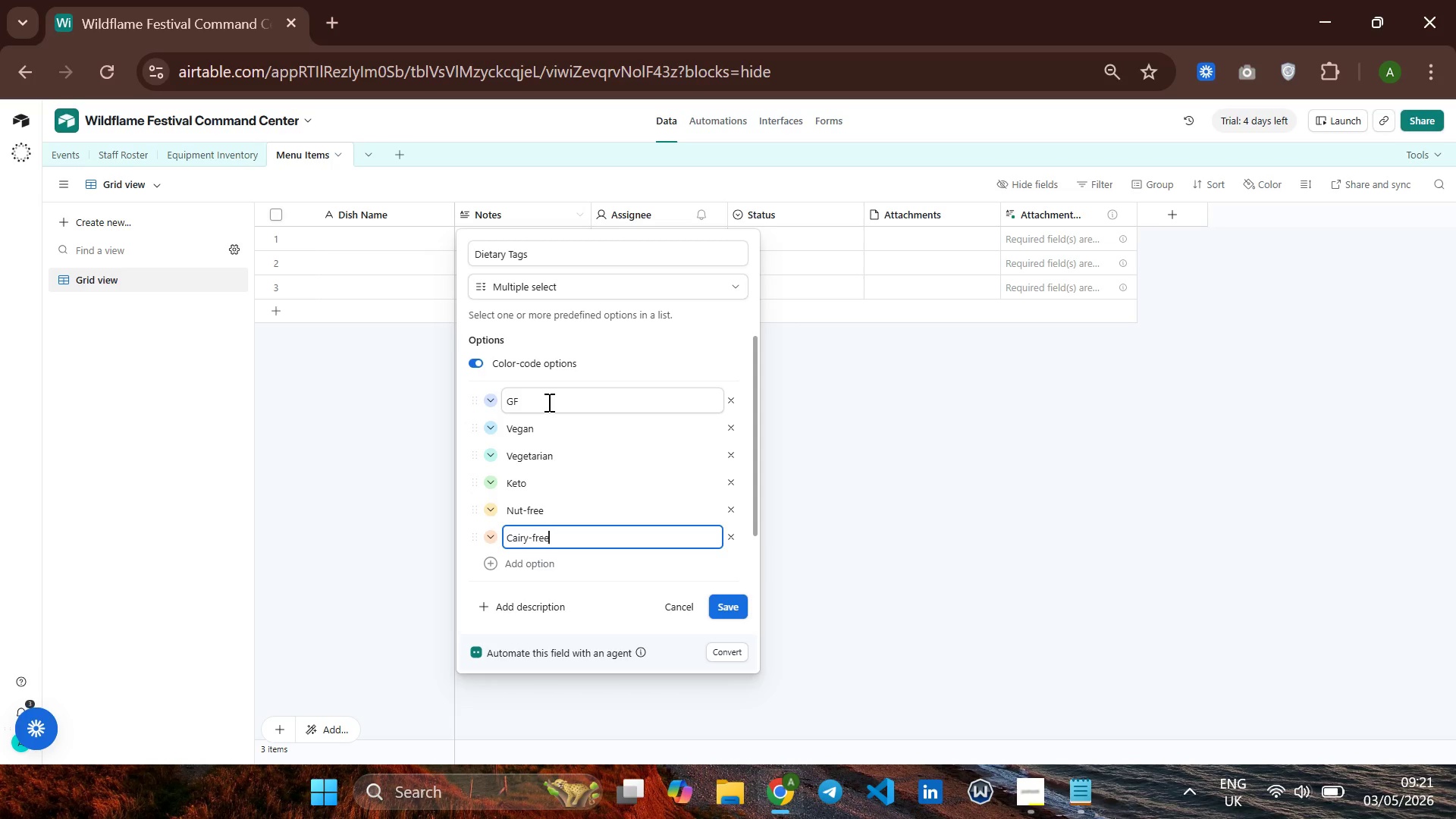 
key(Enter)
 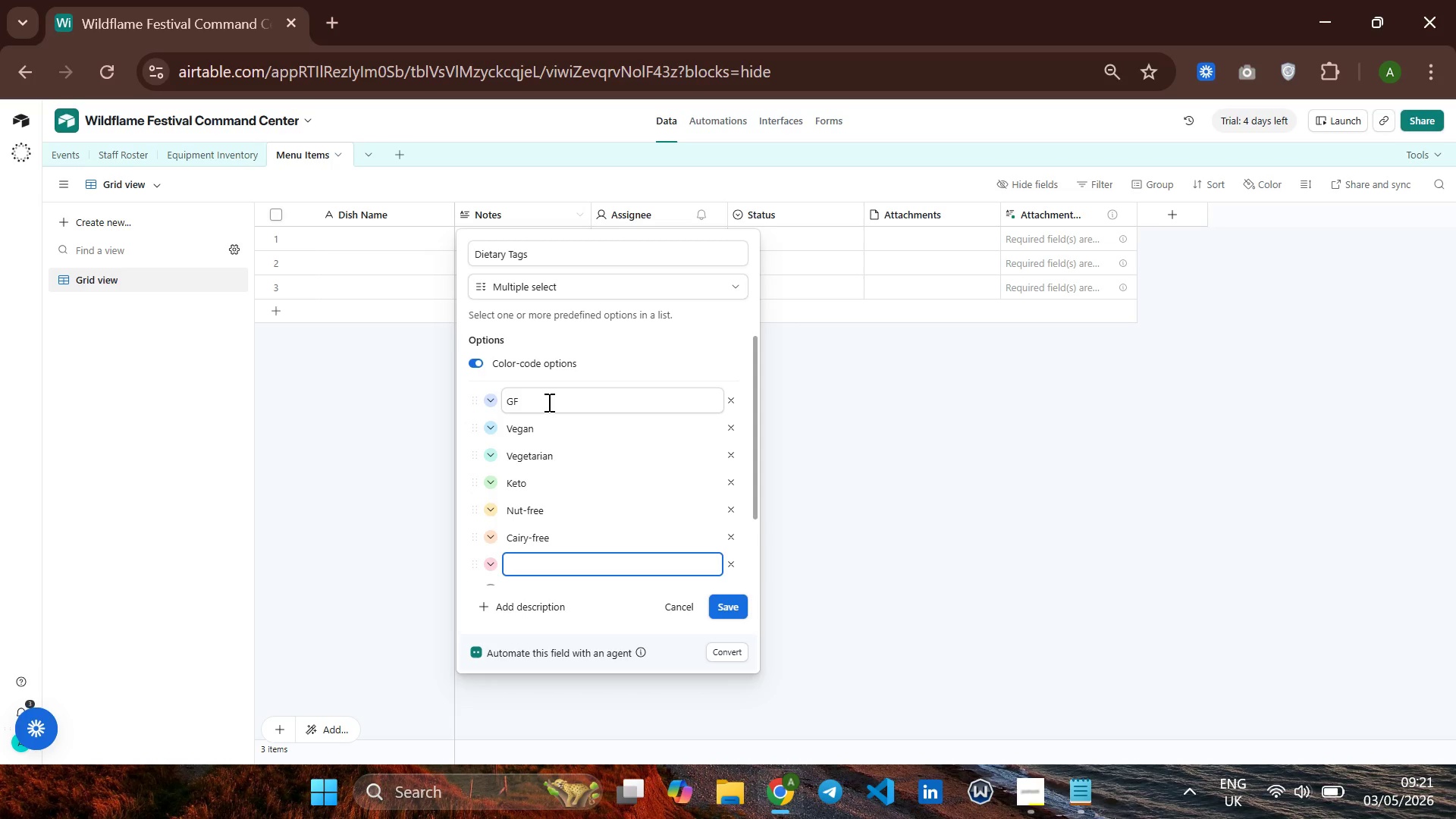 
type(None)
 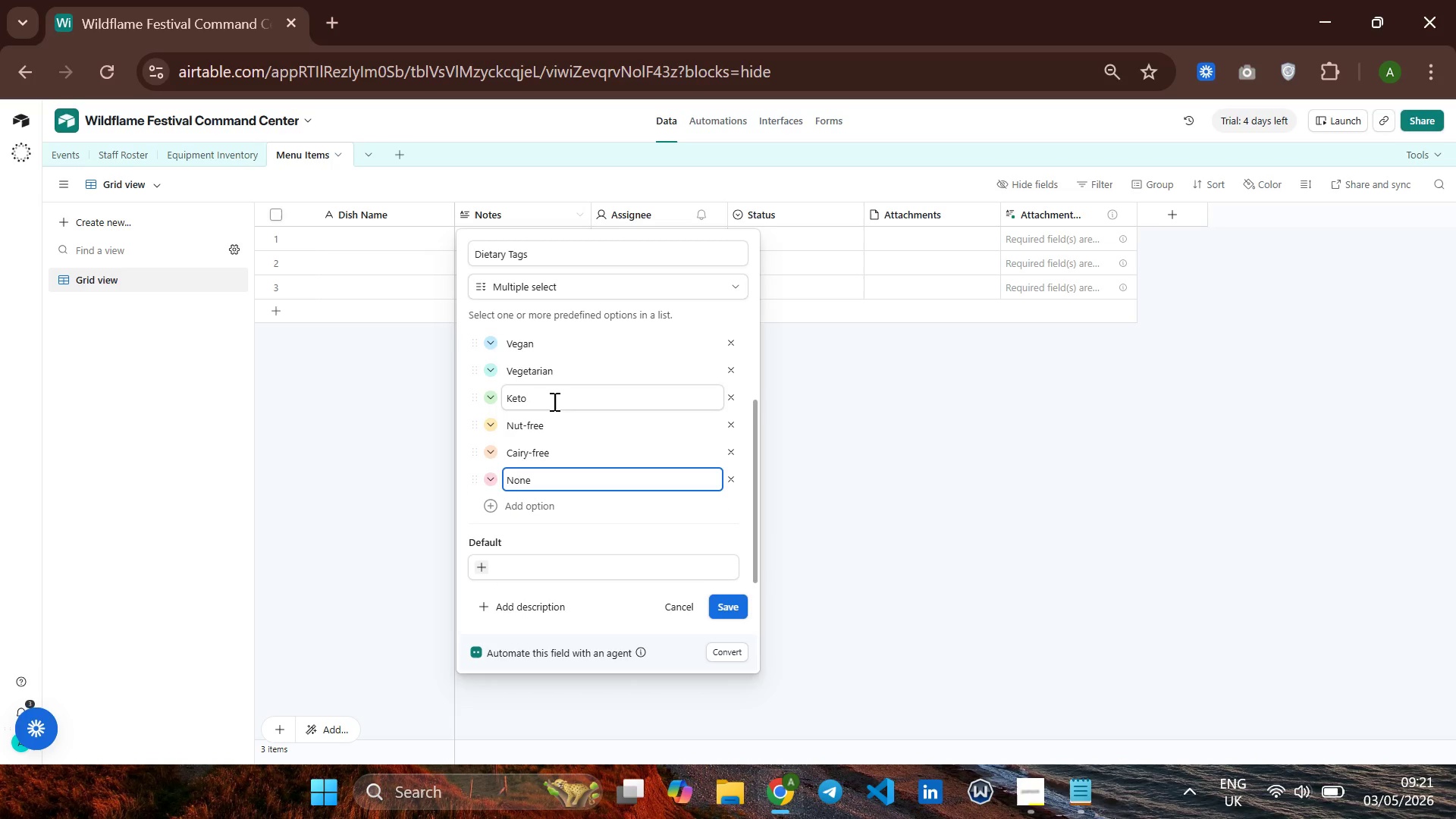 
key(Enter)
 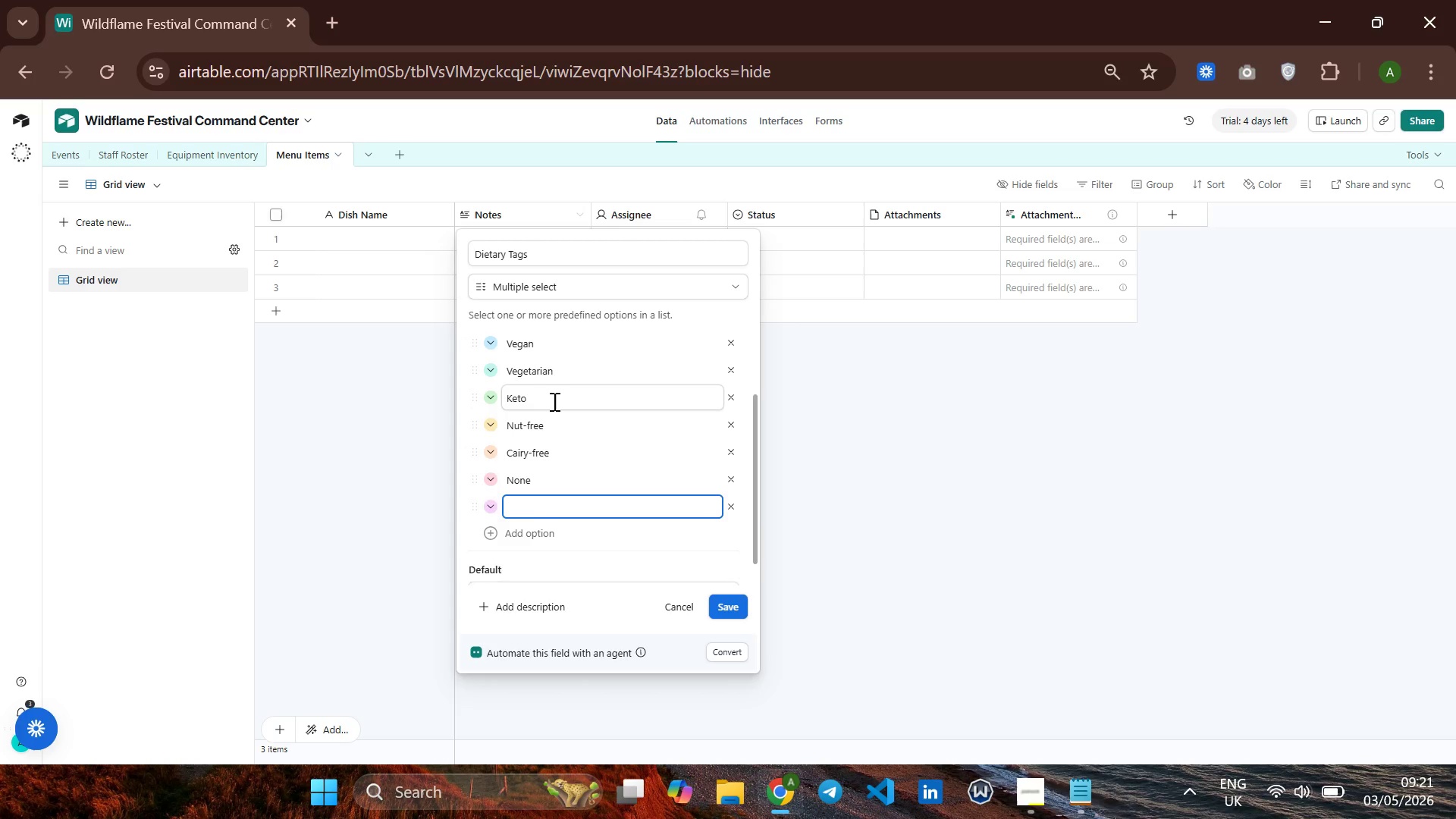 
key(Backspace)
 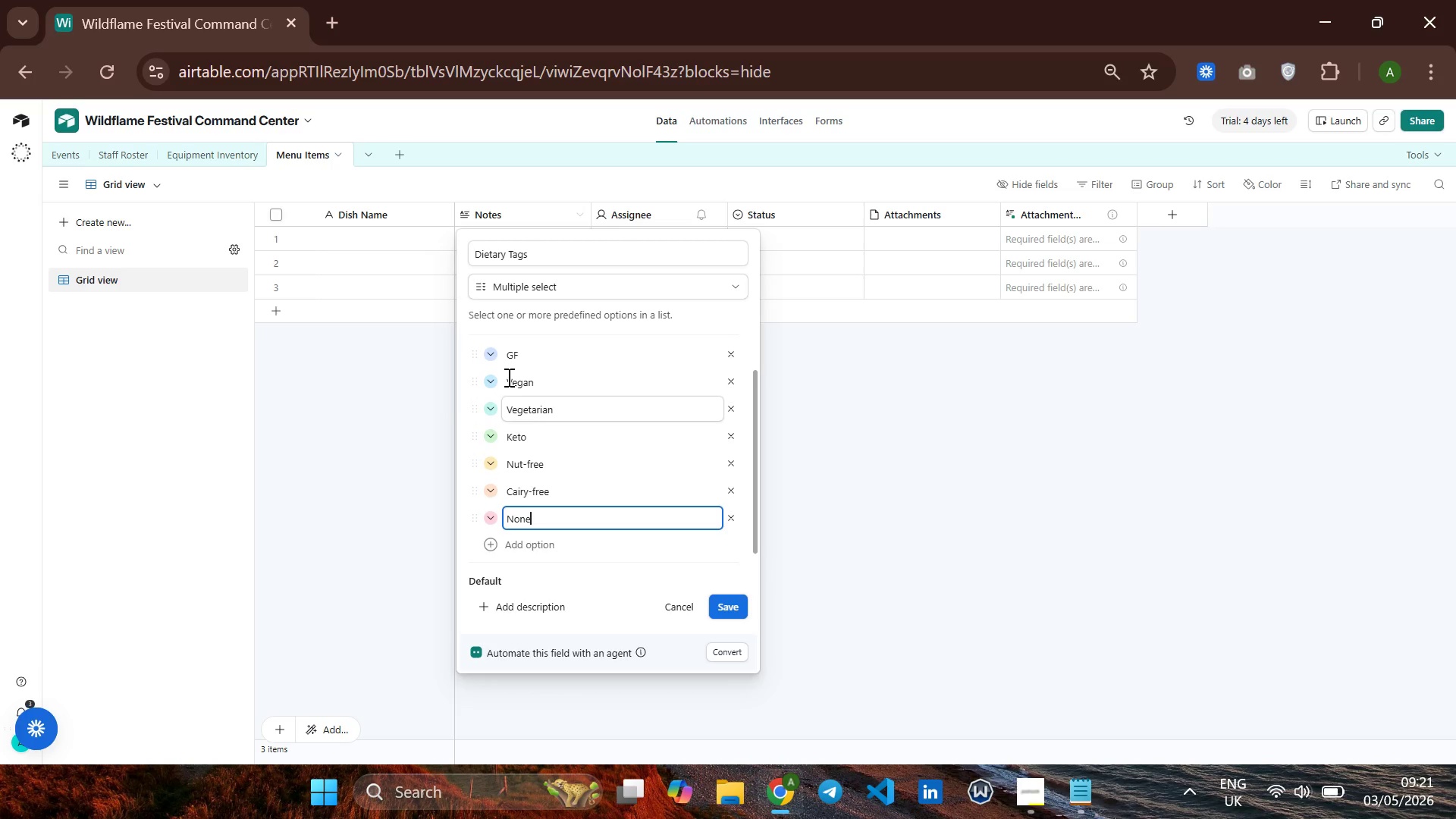 
left_click([485, 353])
 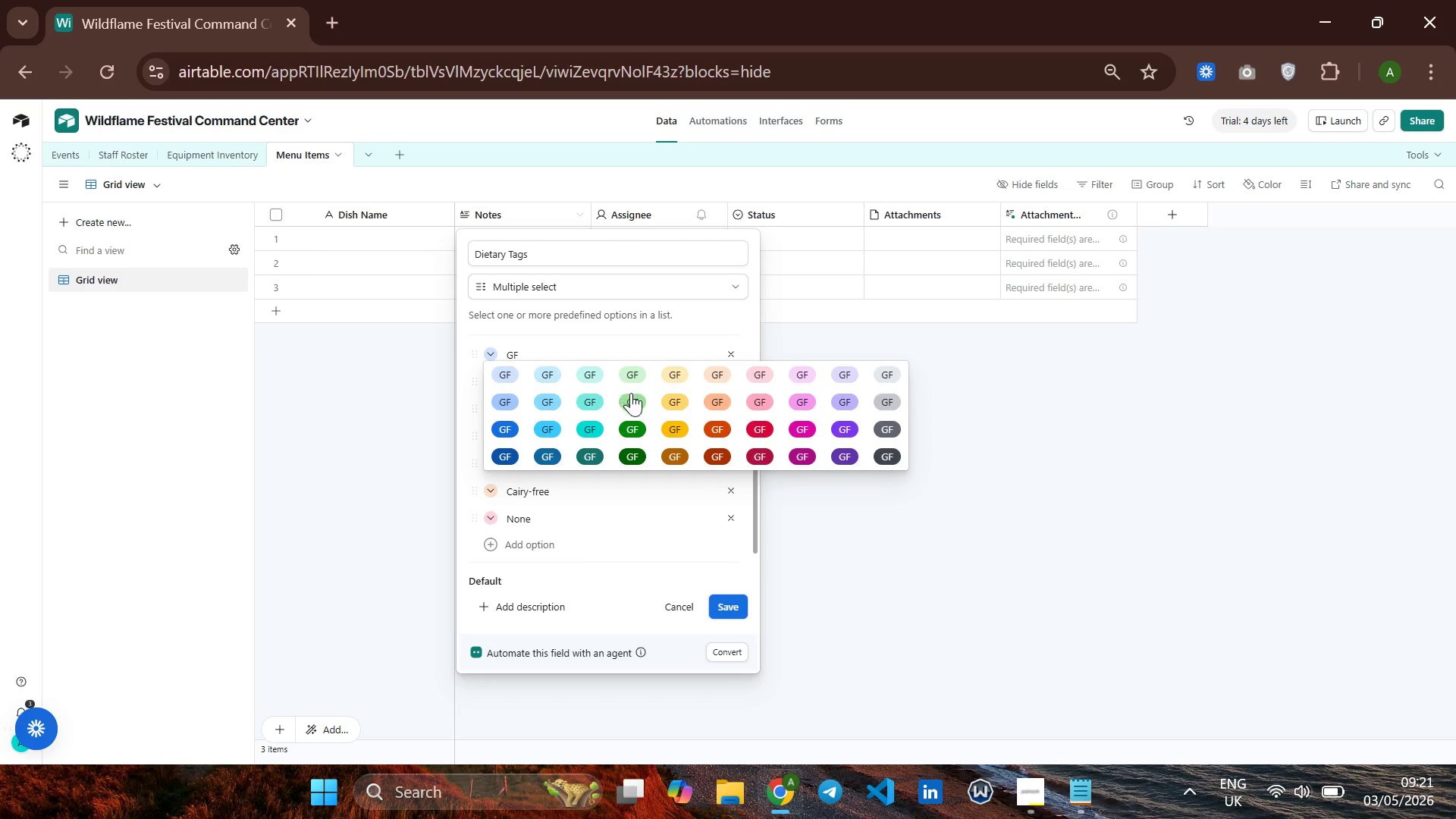 
left_click([631, 398])
 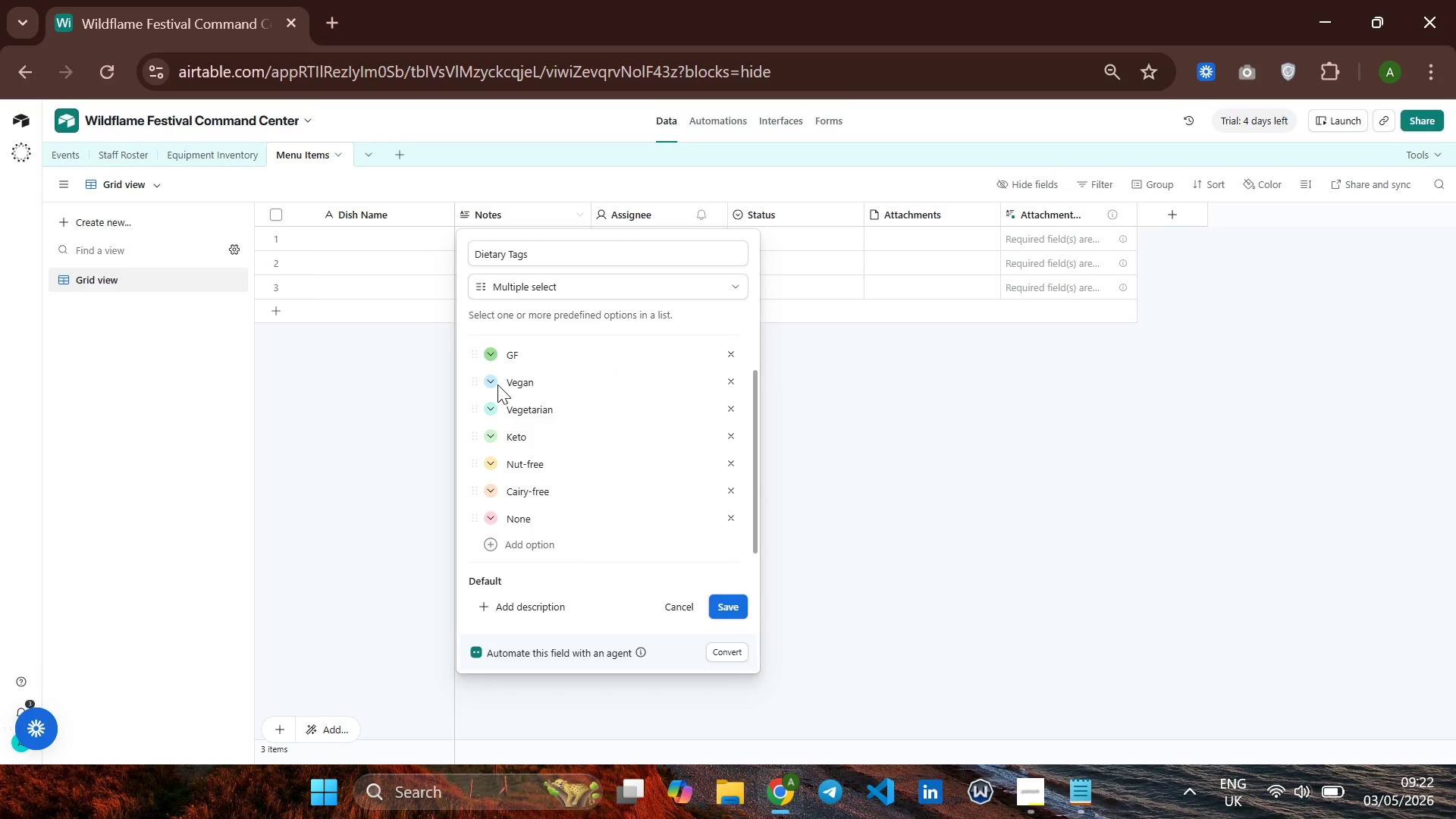 
left_click([497, 384])
 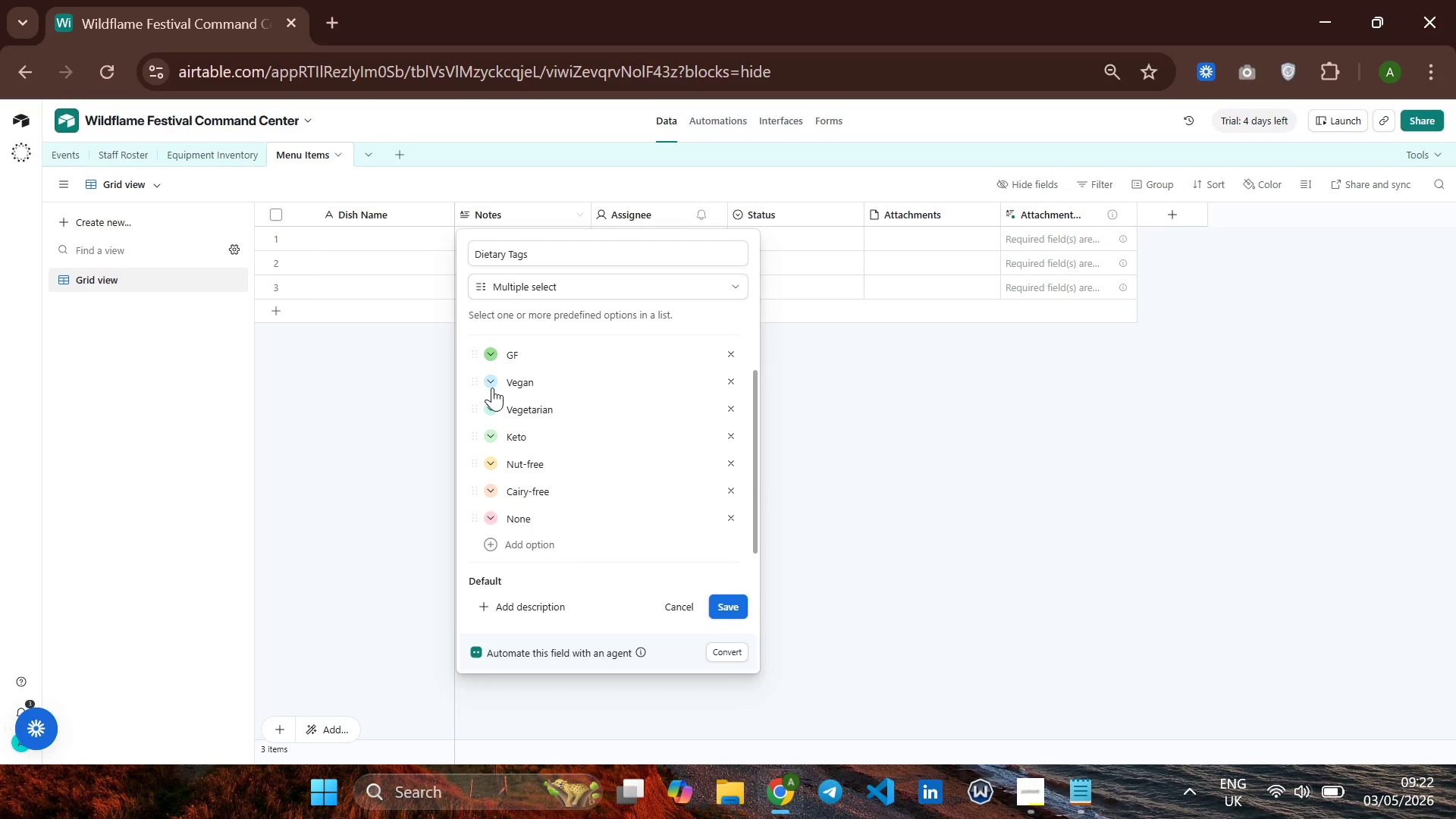 
left_click([491, 388])
 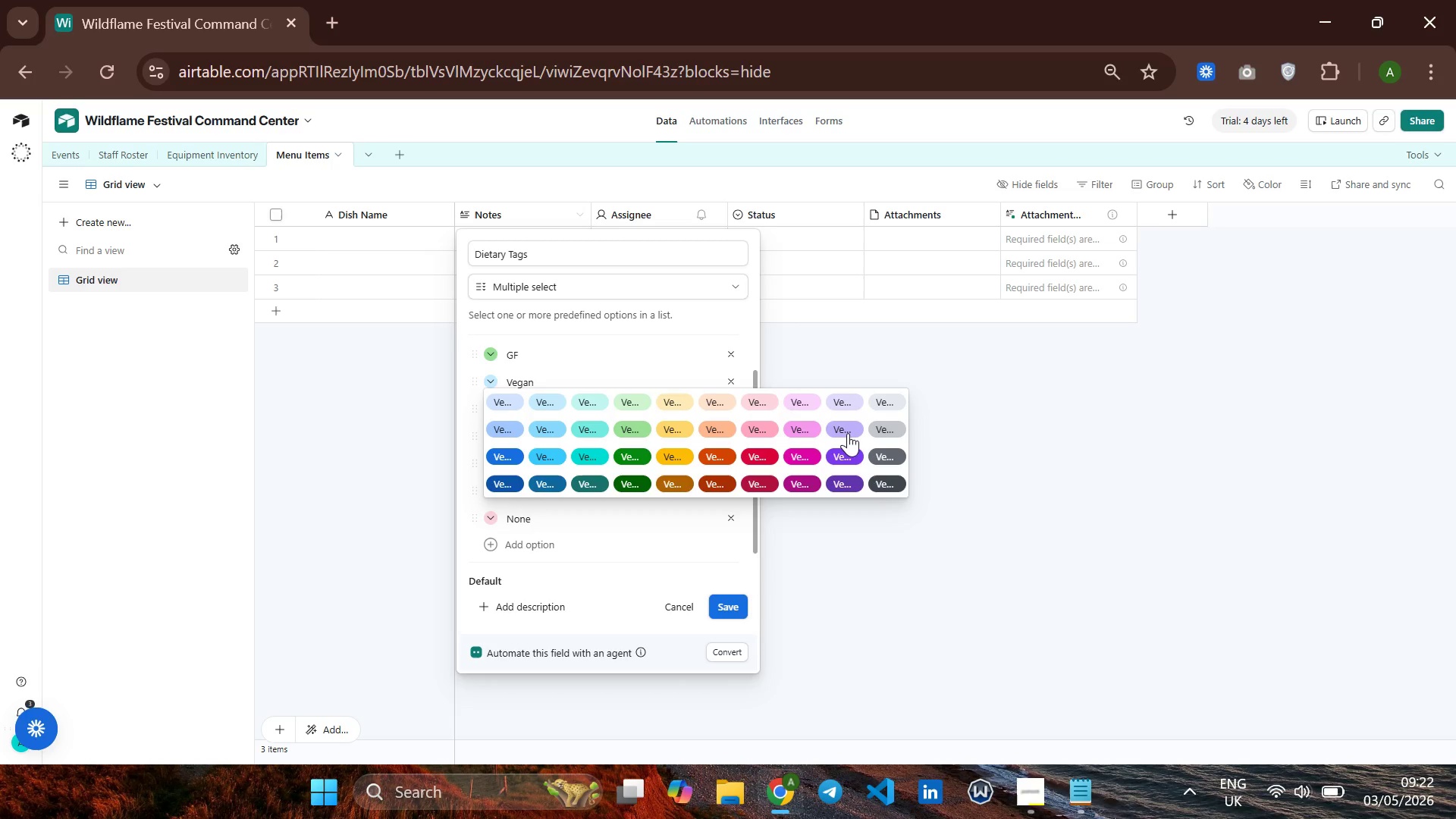 
left_click([849, 429])
 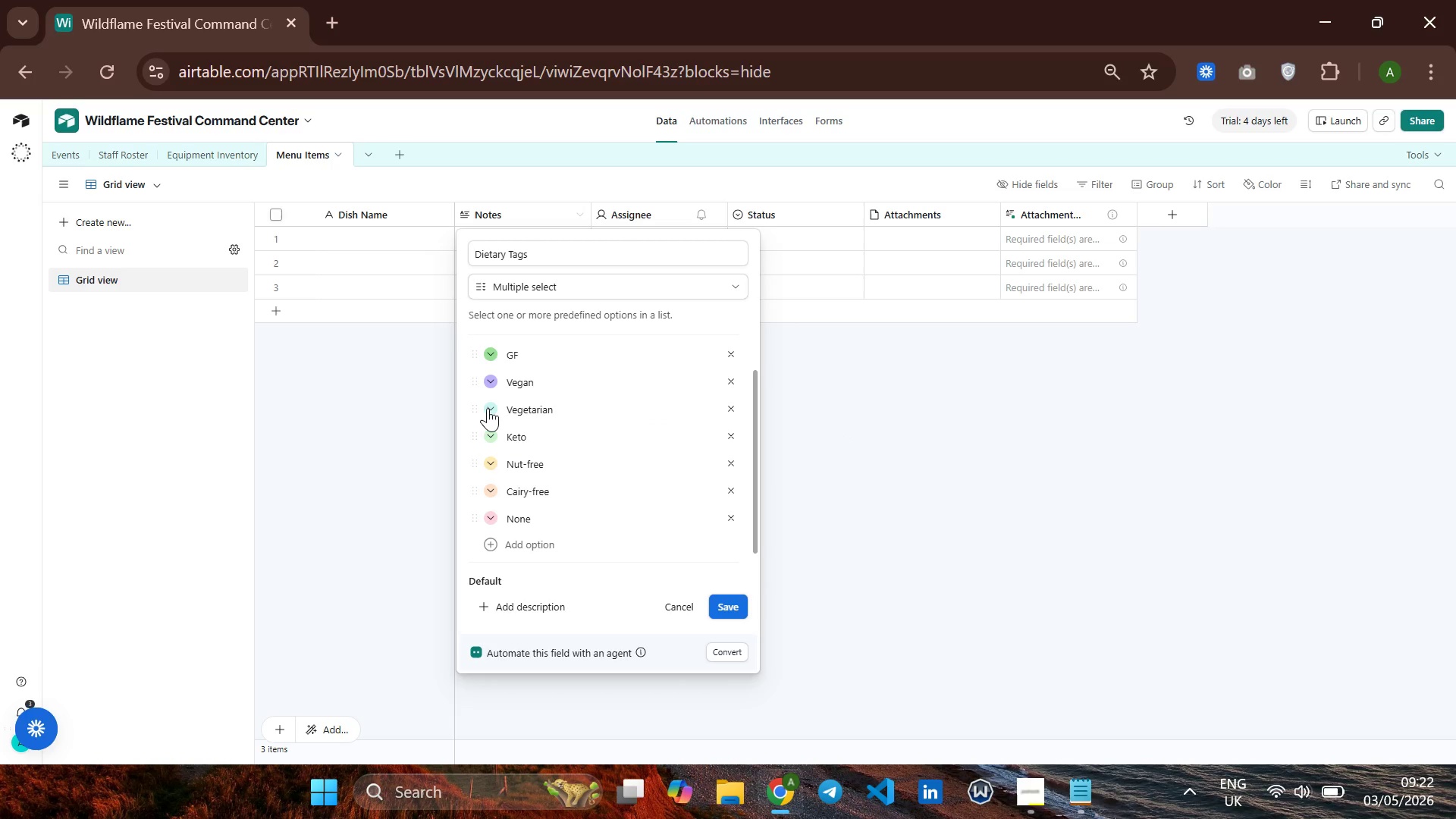 
left_click([488, 408])
 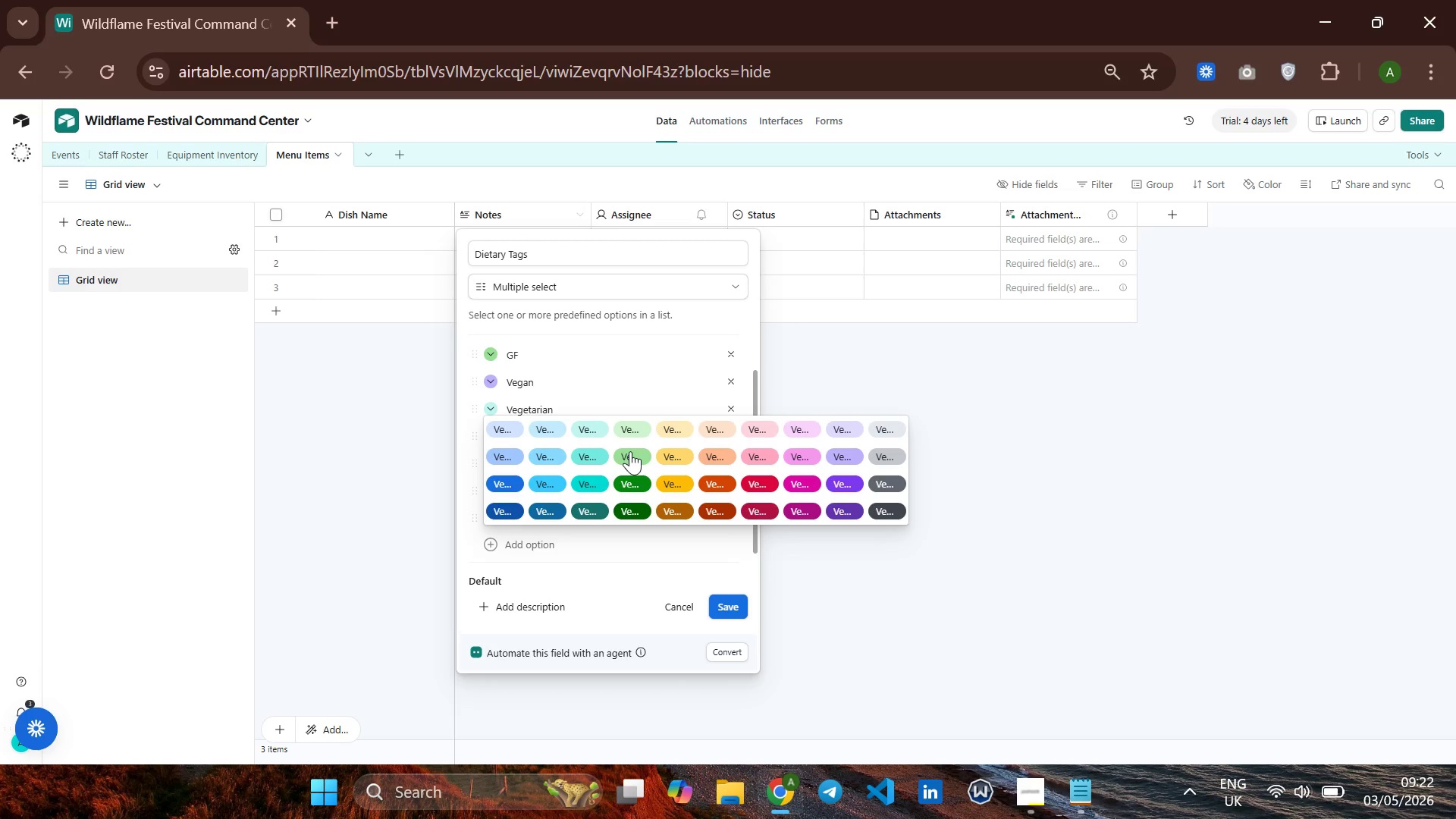 
left_click([582, 450])
 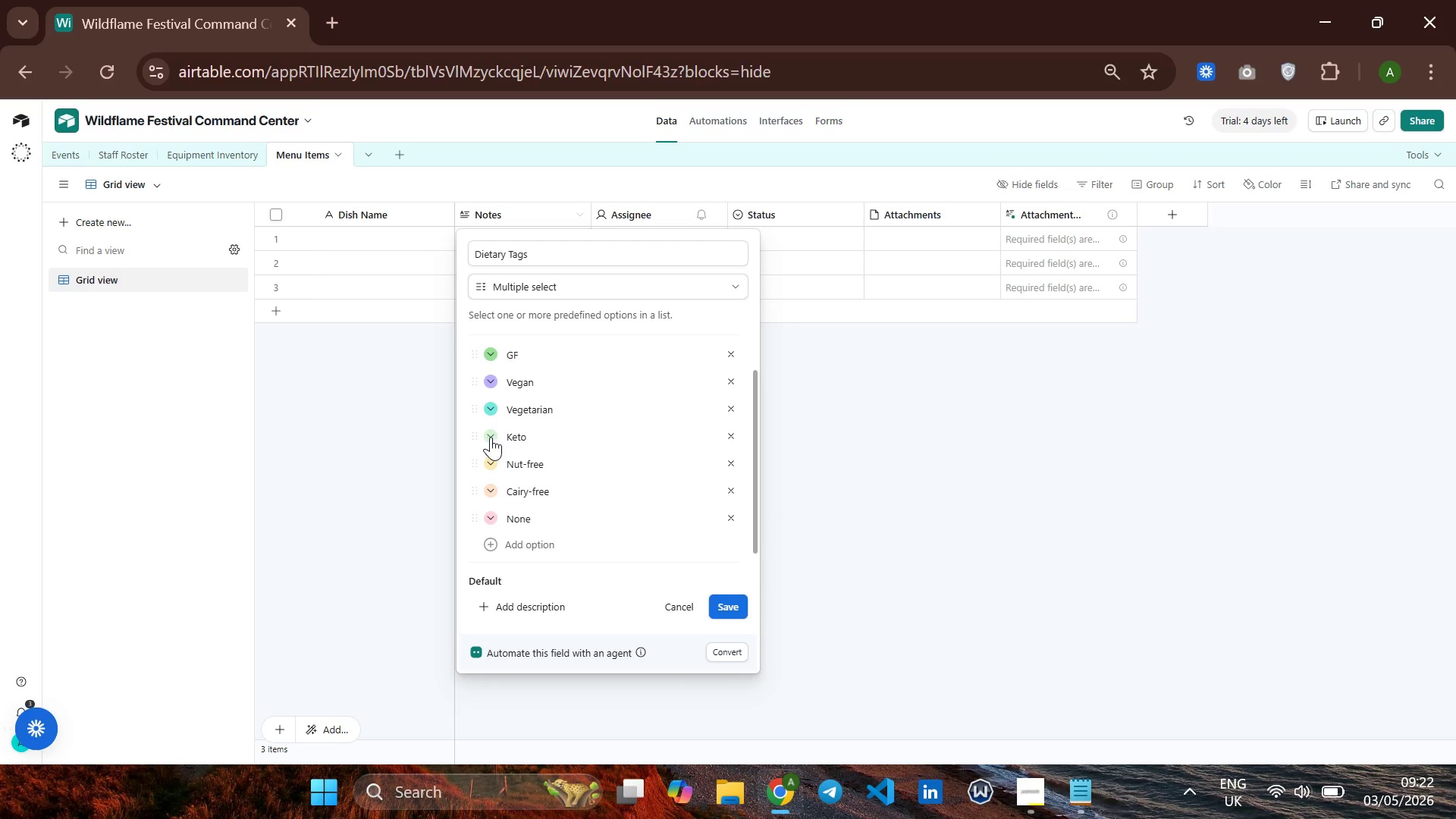 
left_click([491, 434])
 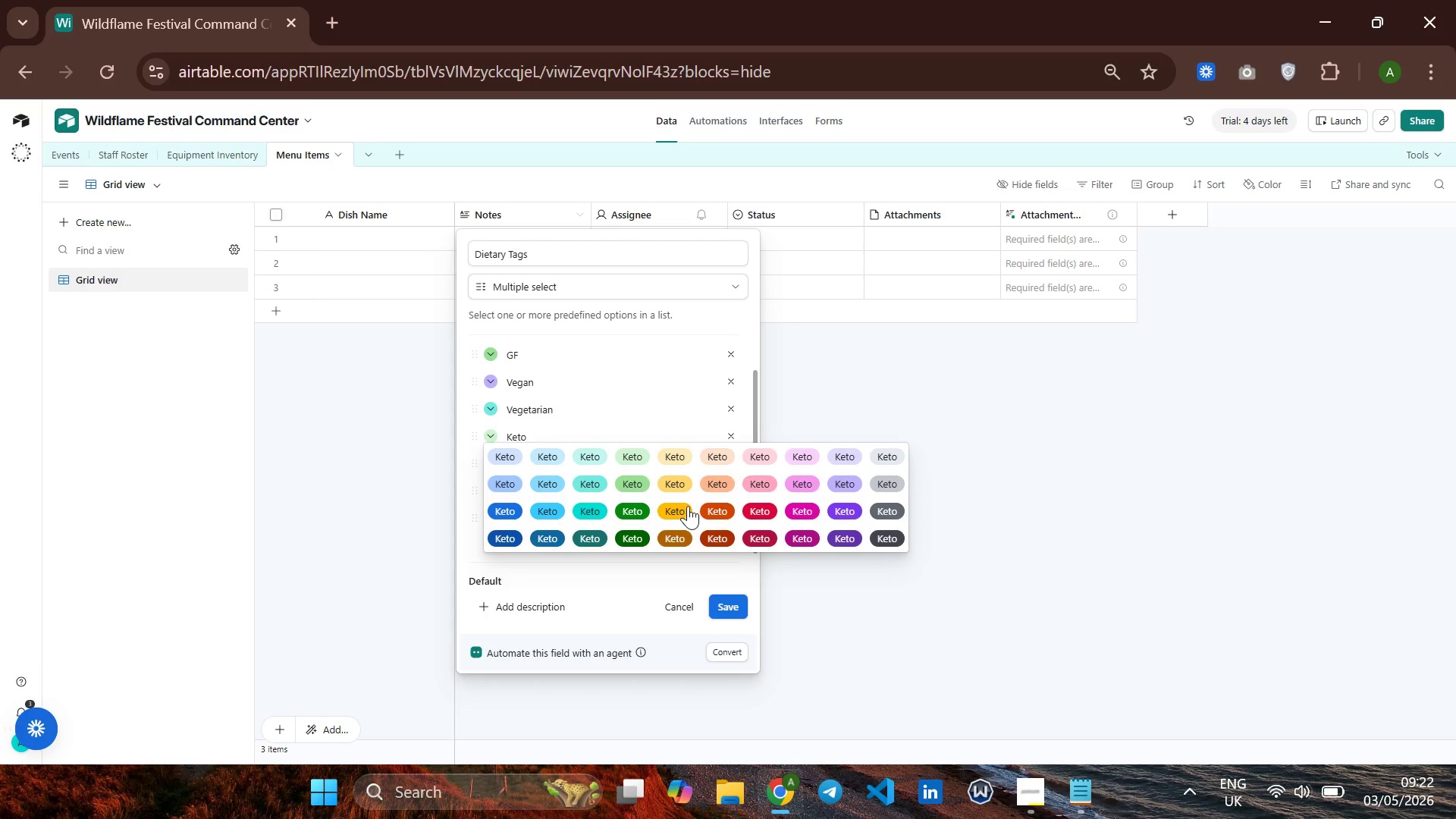 
left_click([683, 506])
 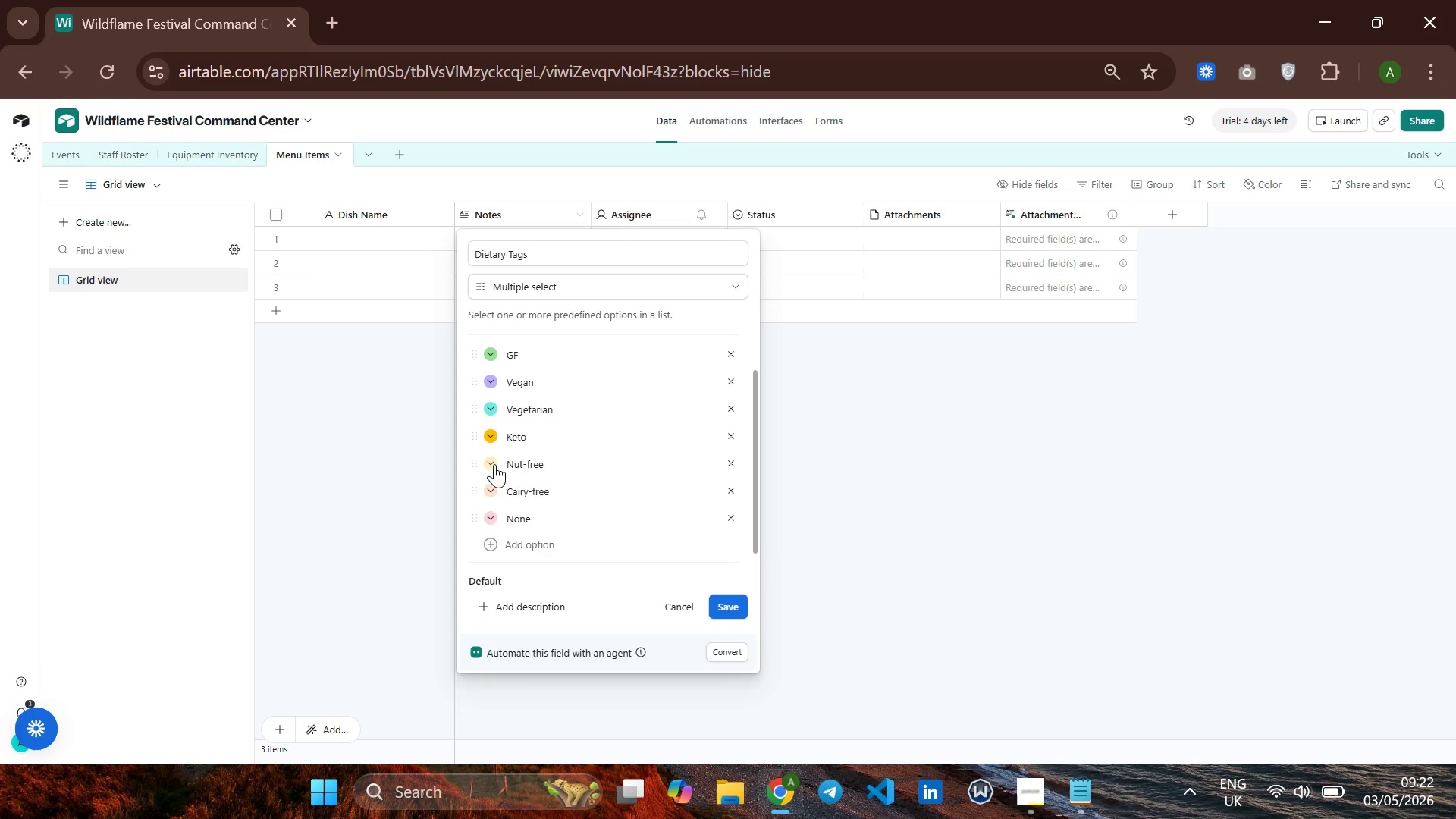 
left_click([493, 464])
 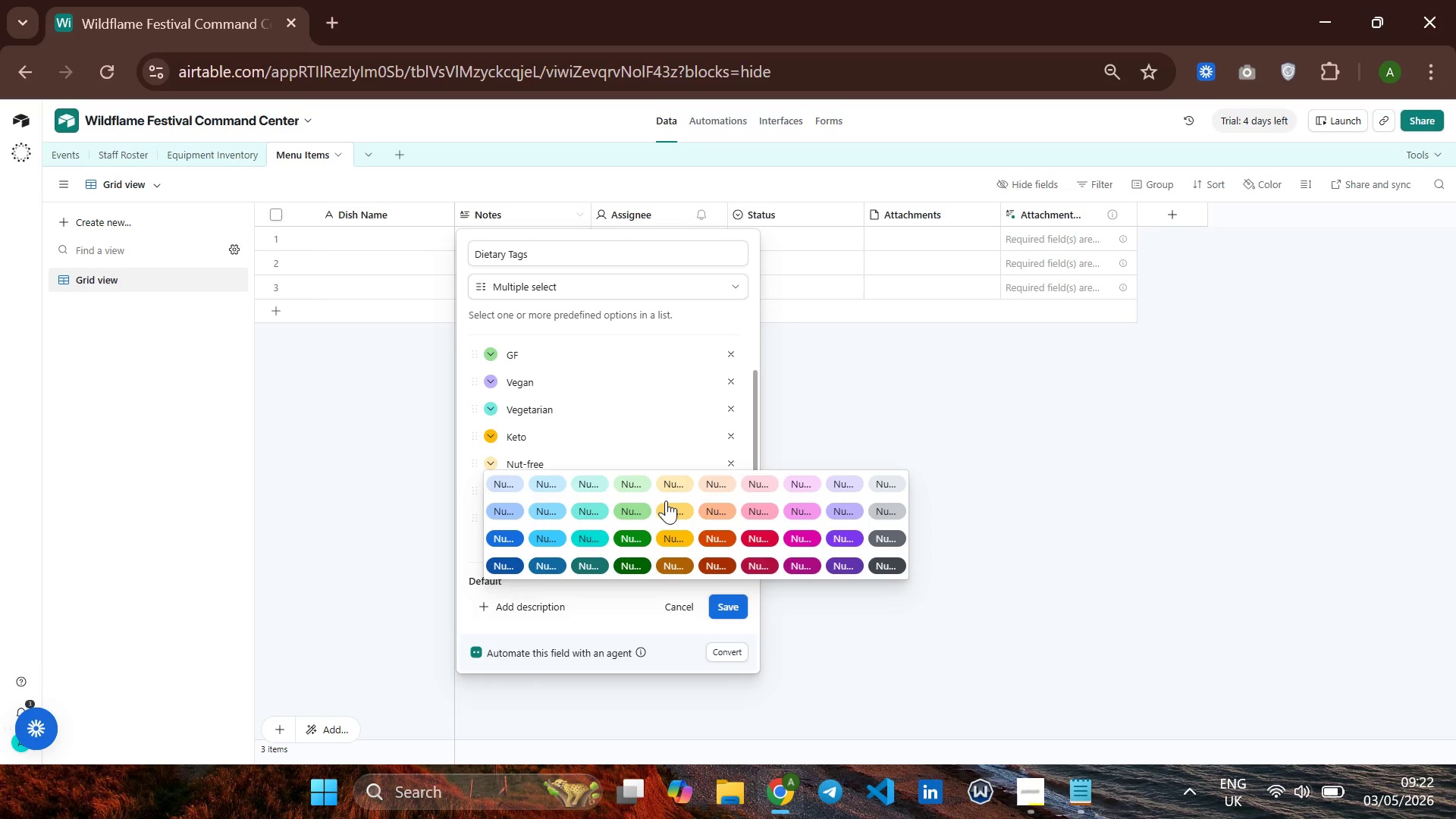 
left_click([666, 504])
 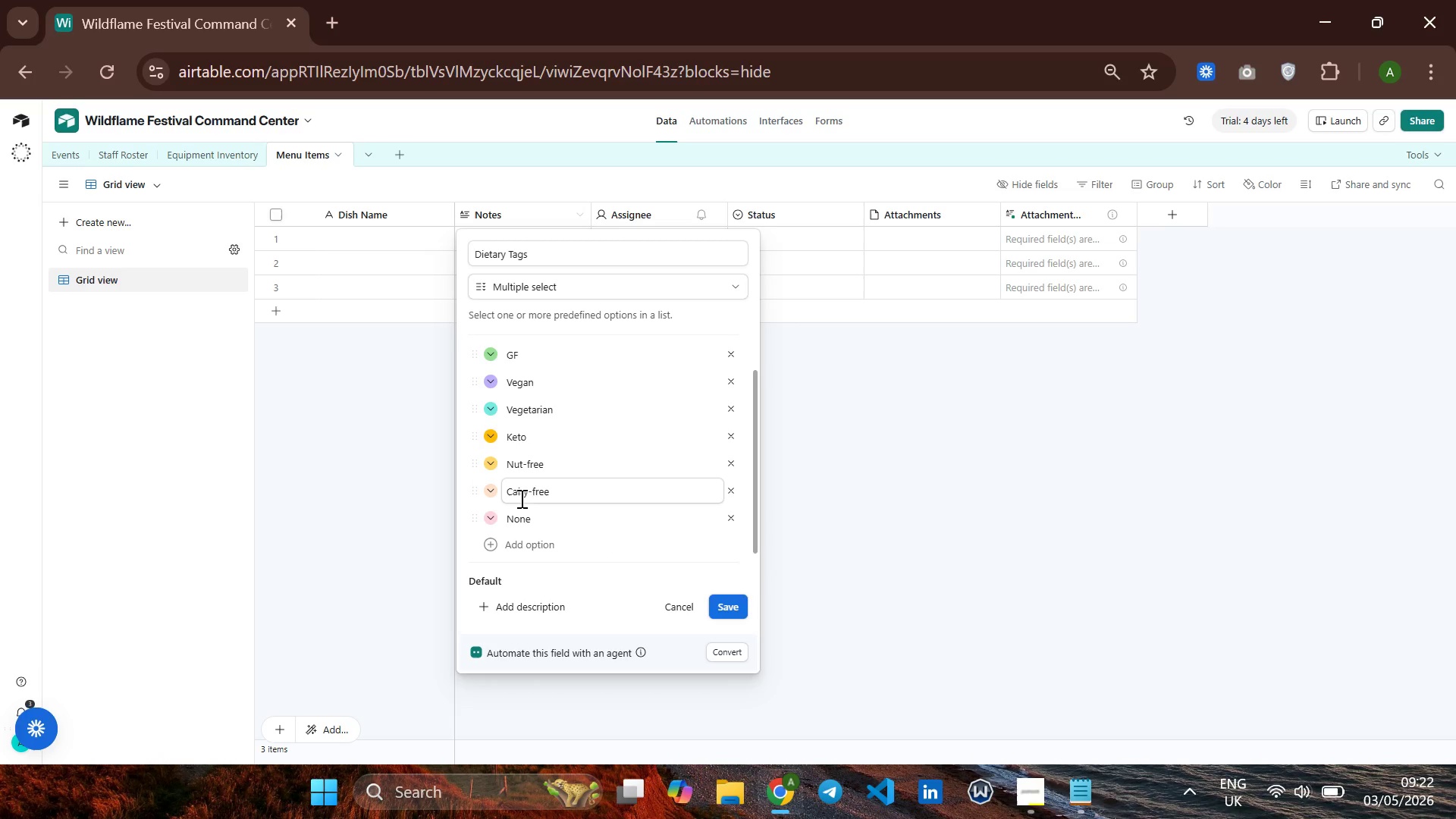 
left_click([526, 493])
 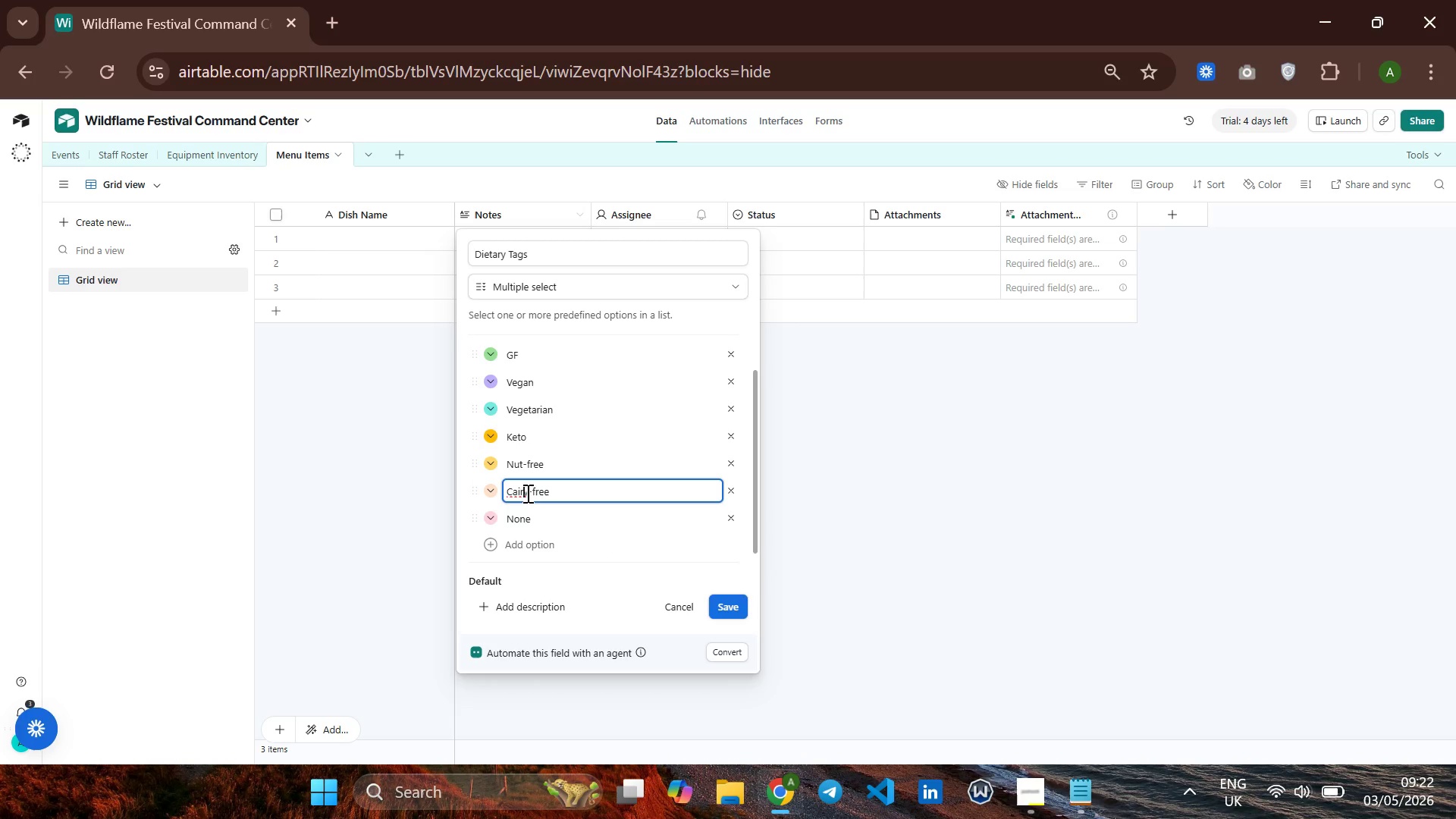 
hold_key(key=ArrowLeft, duration=0.58)
 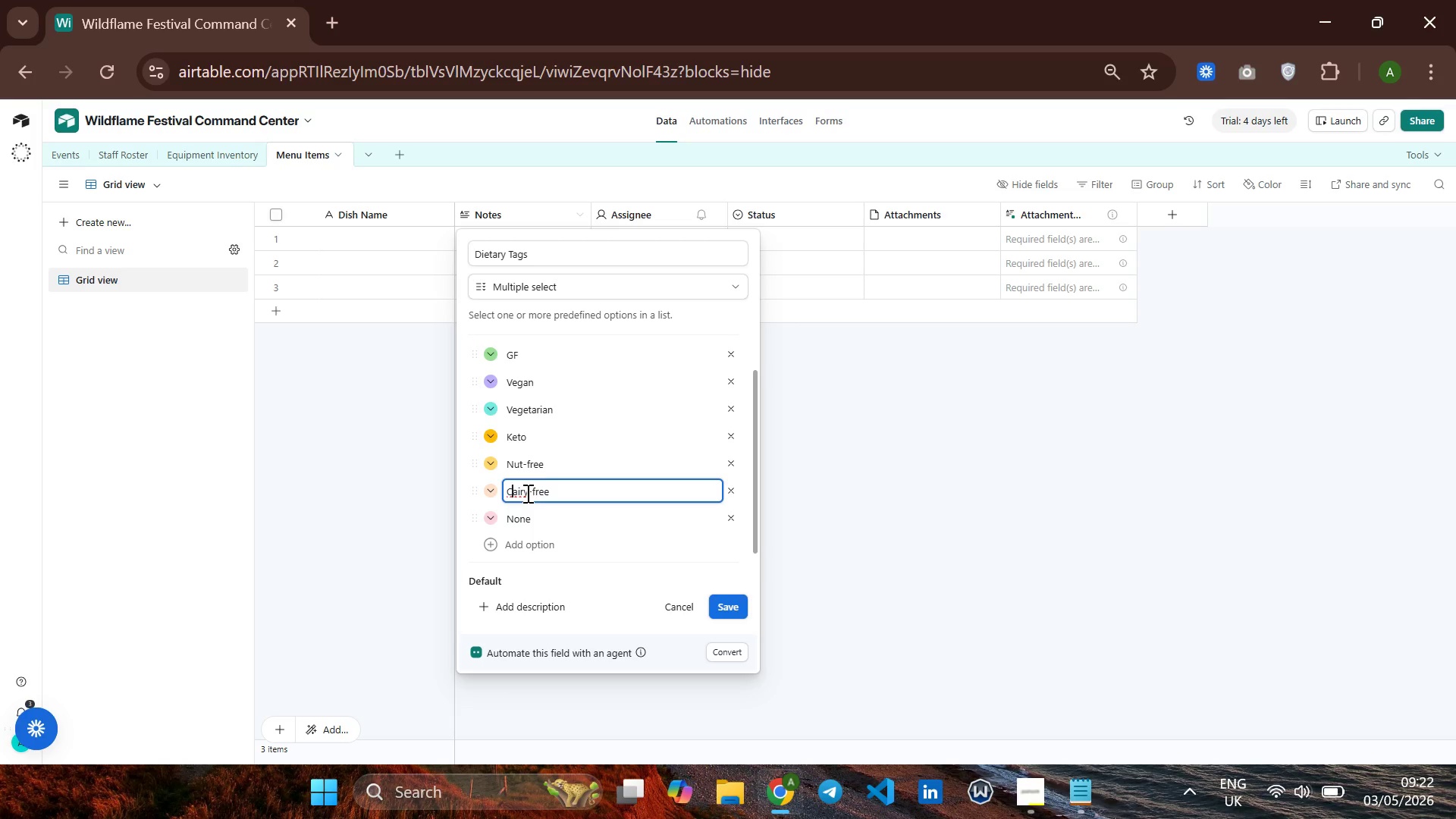 
key(Backspace)
 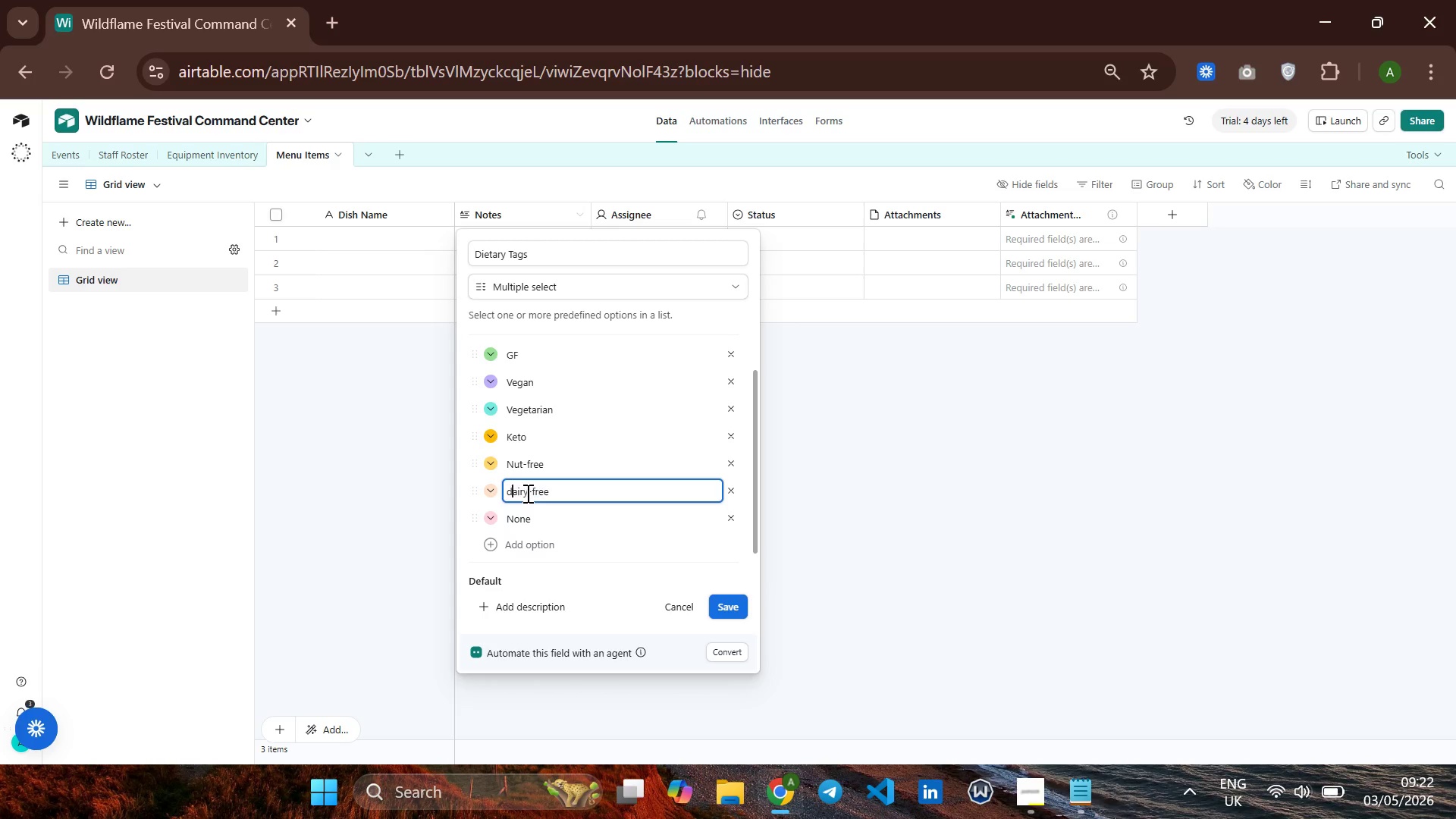 
key(D)
 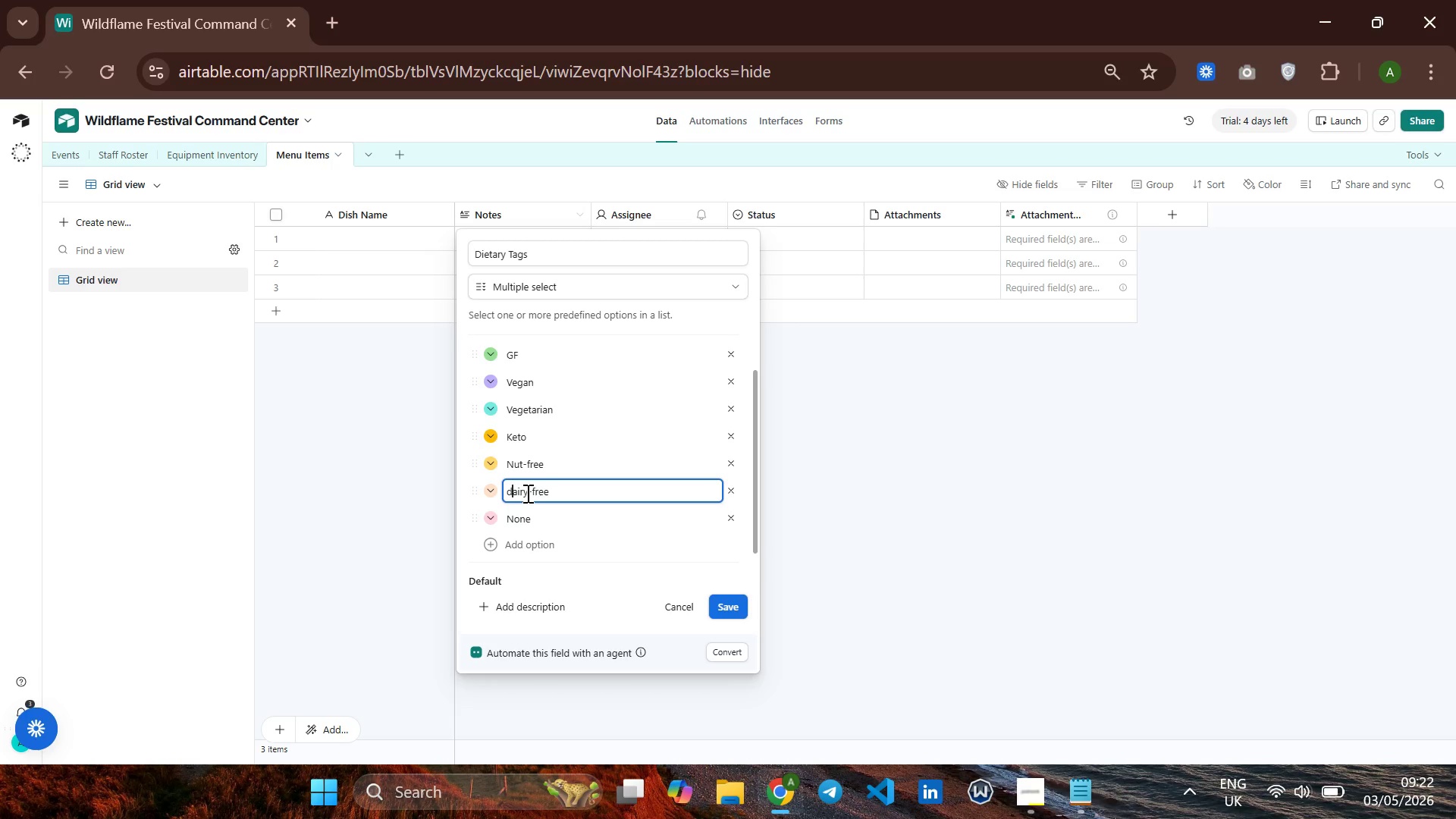 
key(Backspace)
 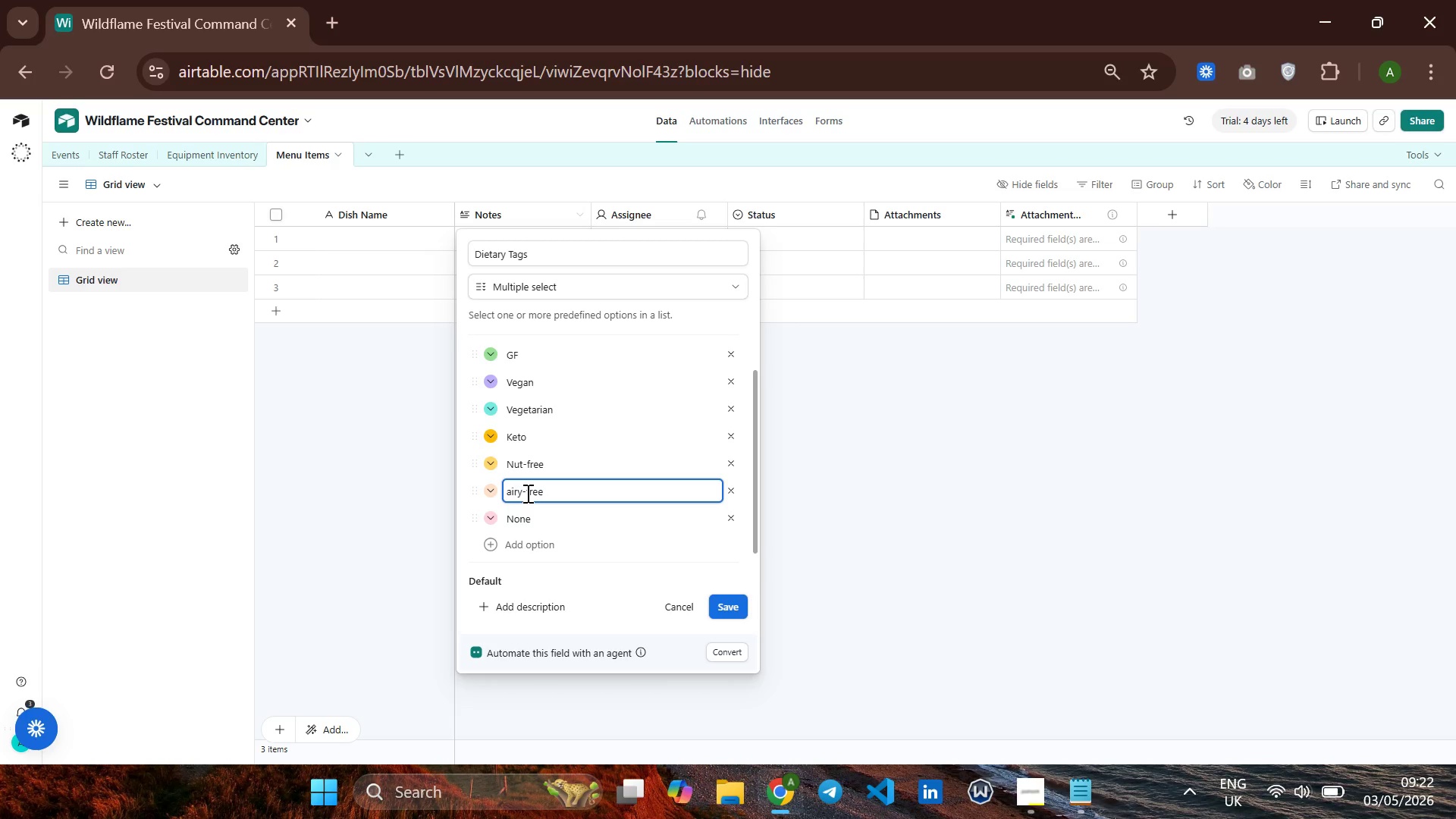 
key(CapsLock)
 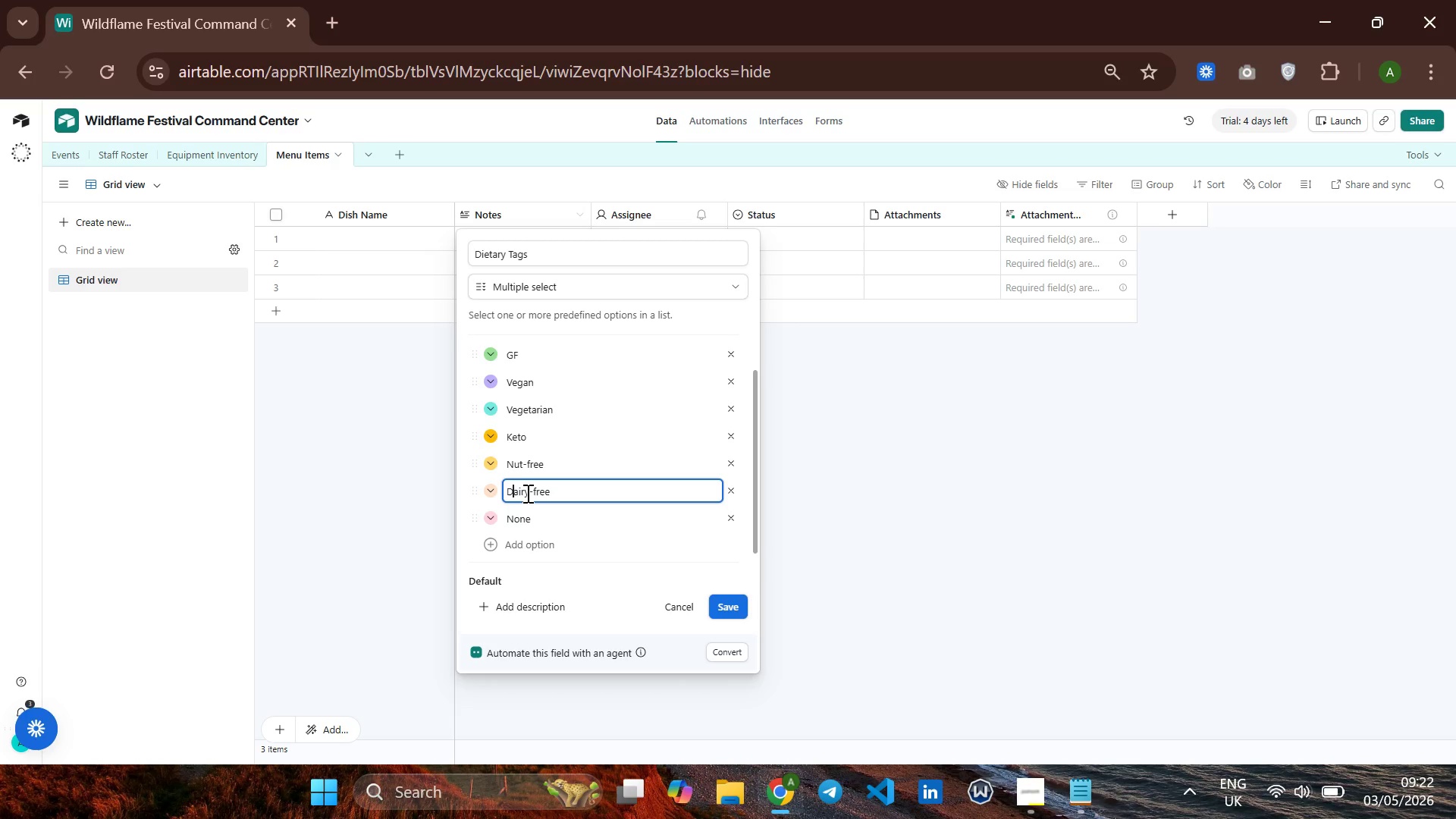 
key(D)
 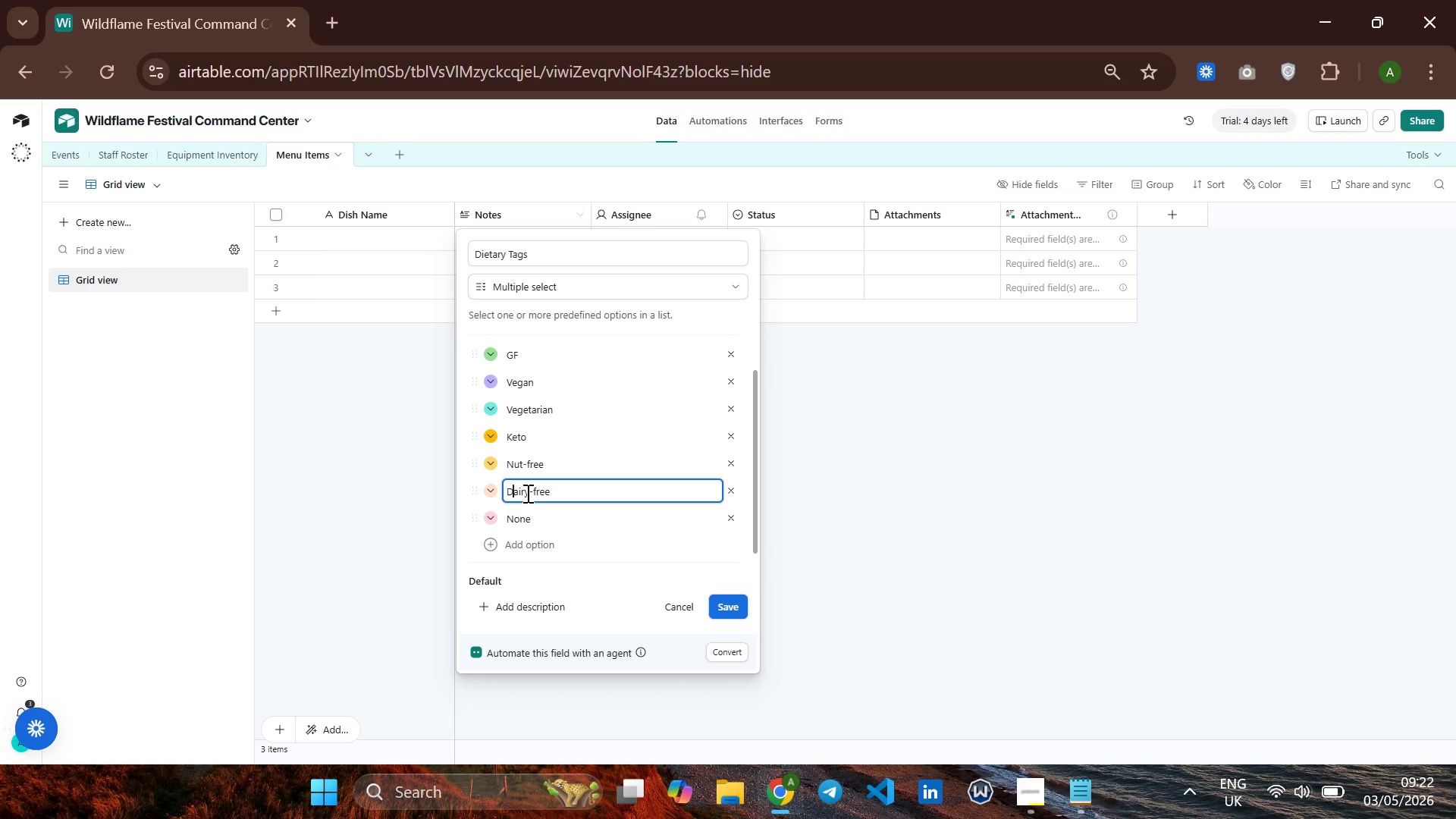 
key(CapsLock)
 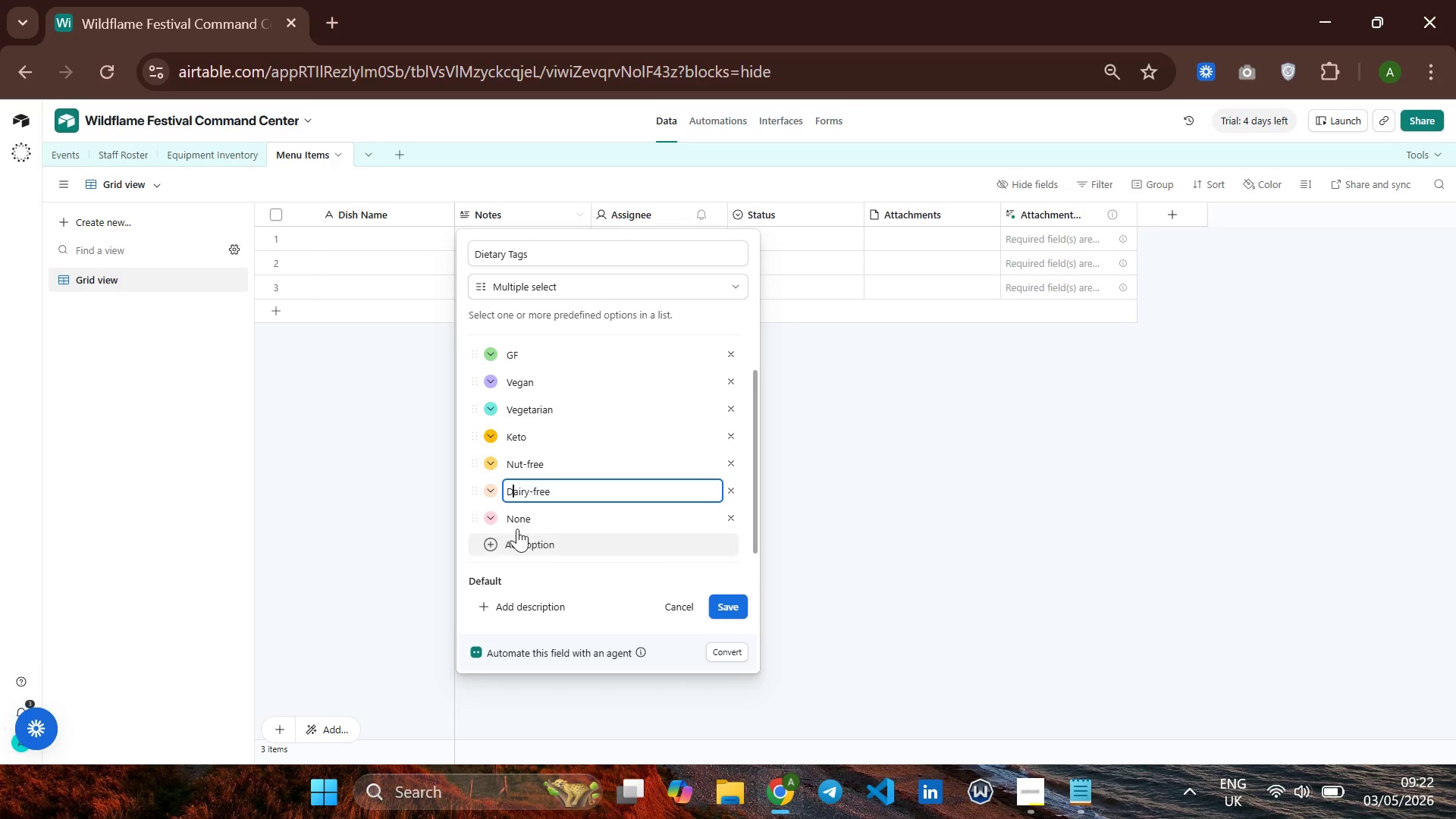 
left_click([488, 491])
 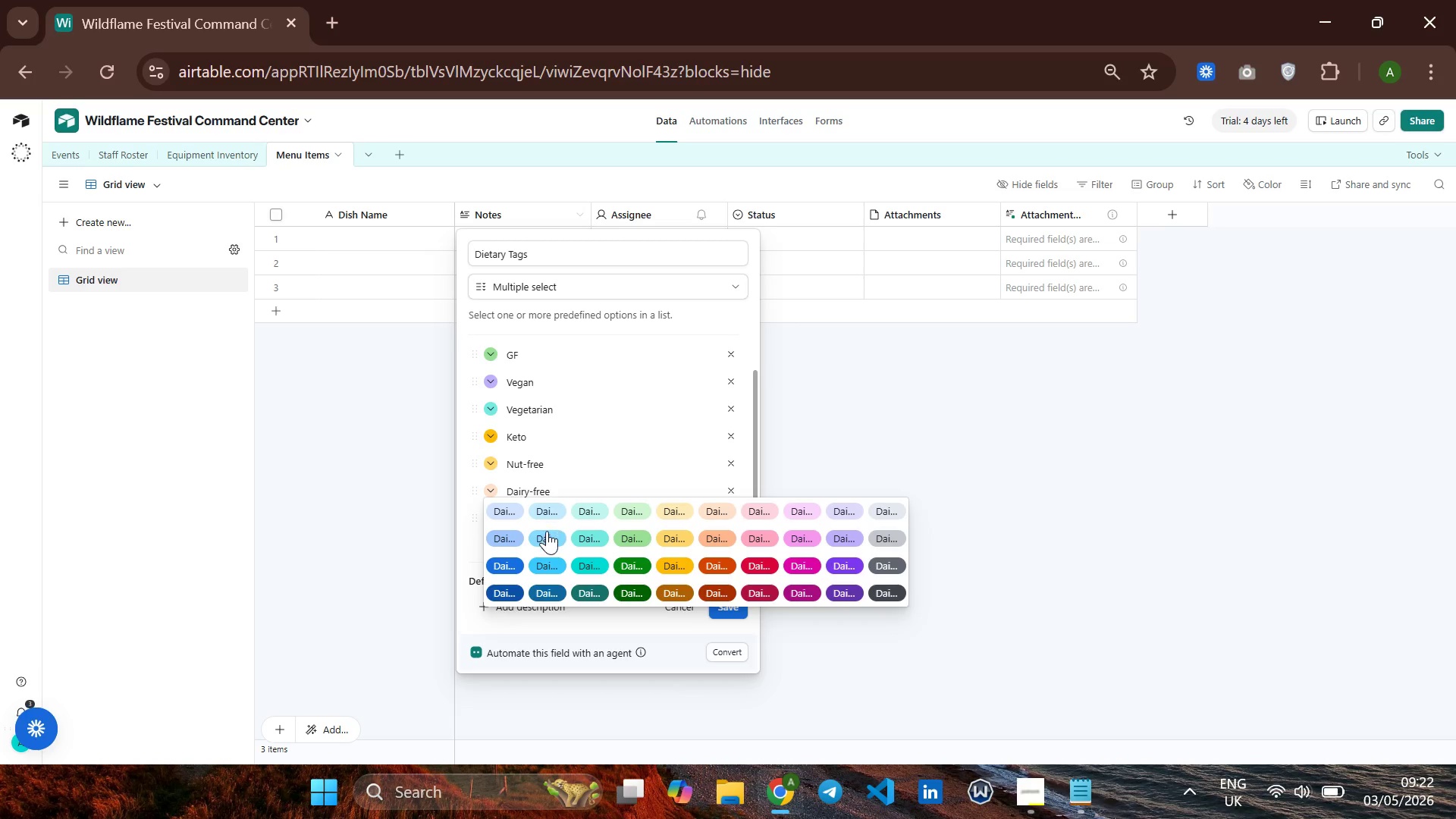 
left_click([547, 531])
 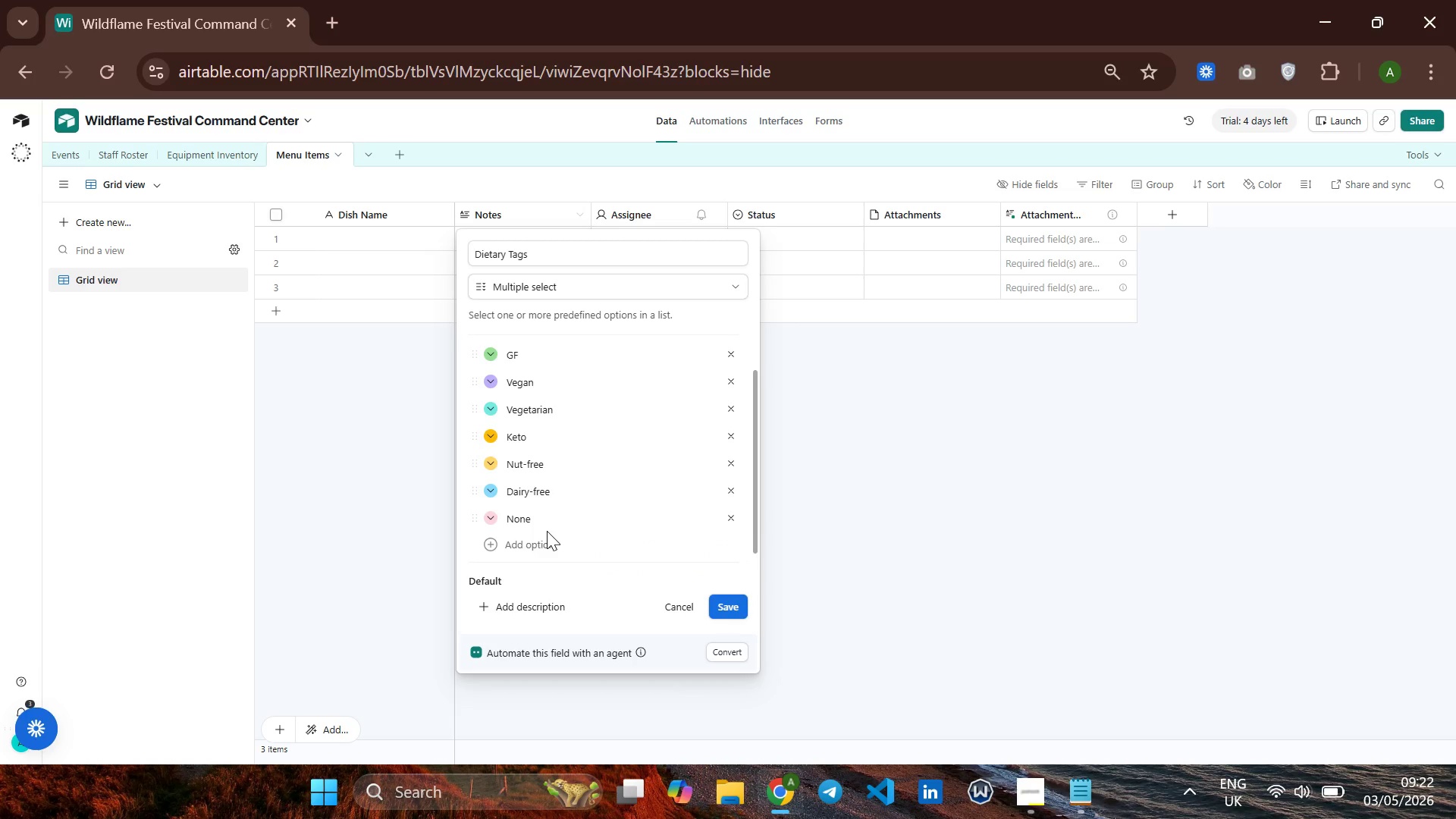 
wait(9.77)
 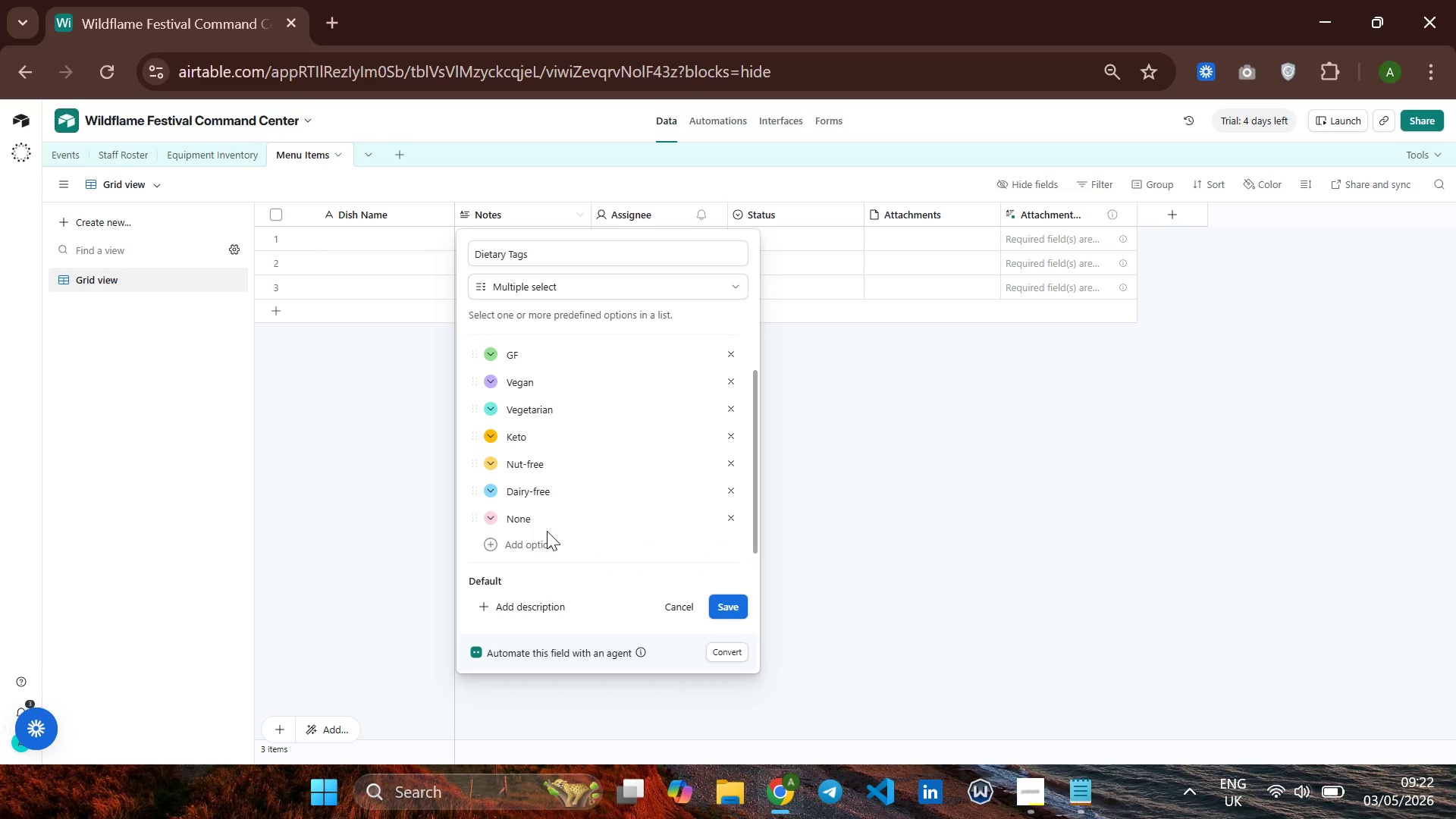 
left_click([492, 518])
 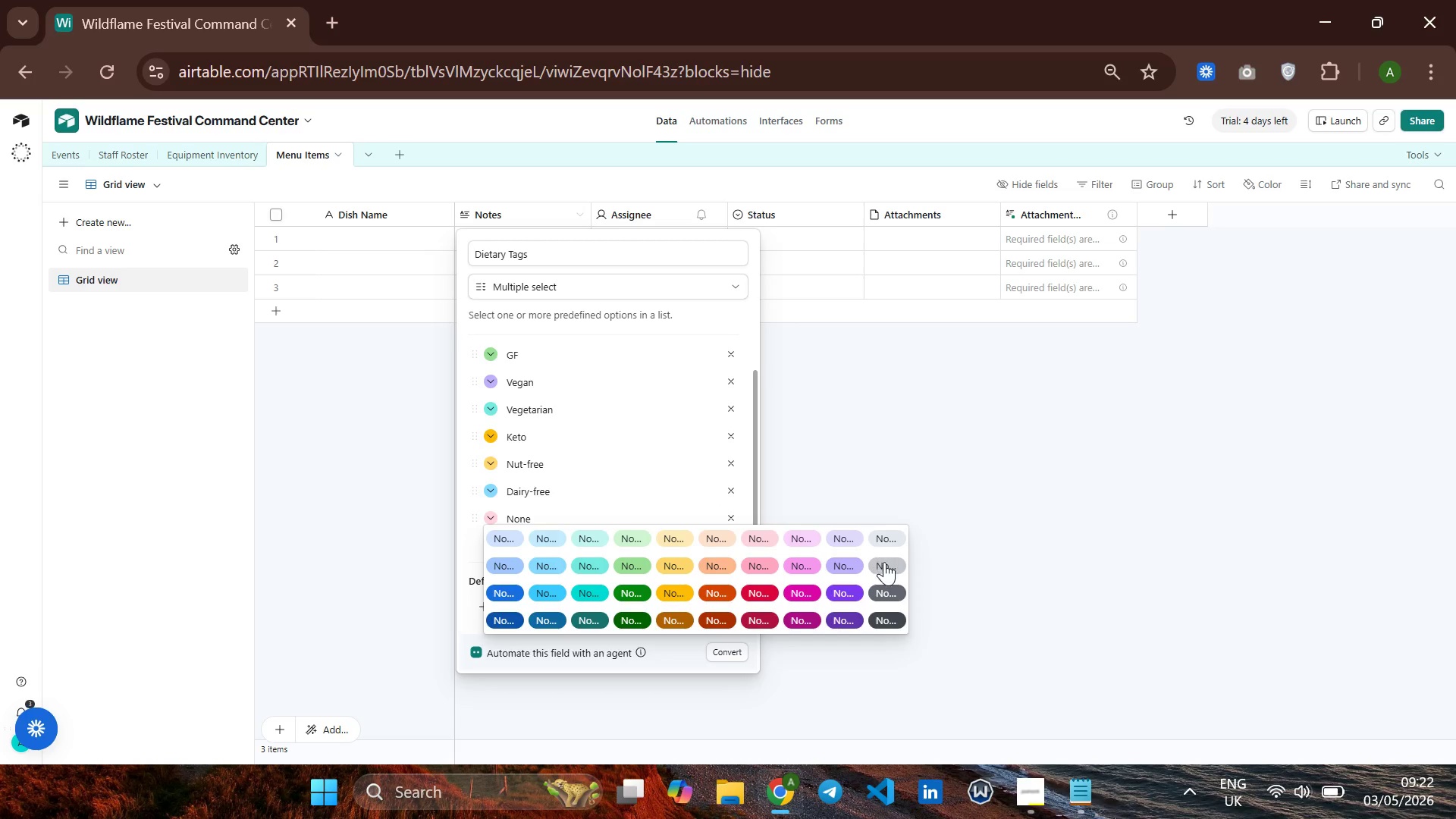 
left_click([883, 564])
 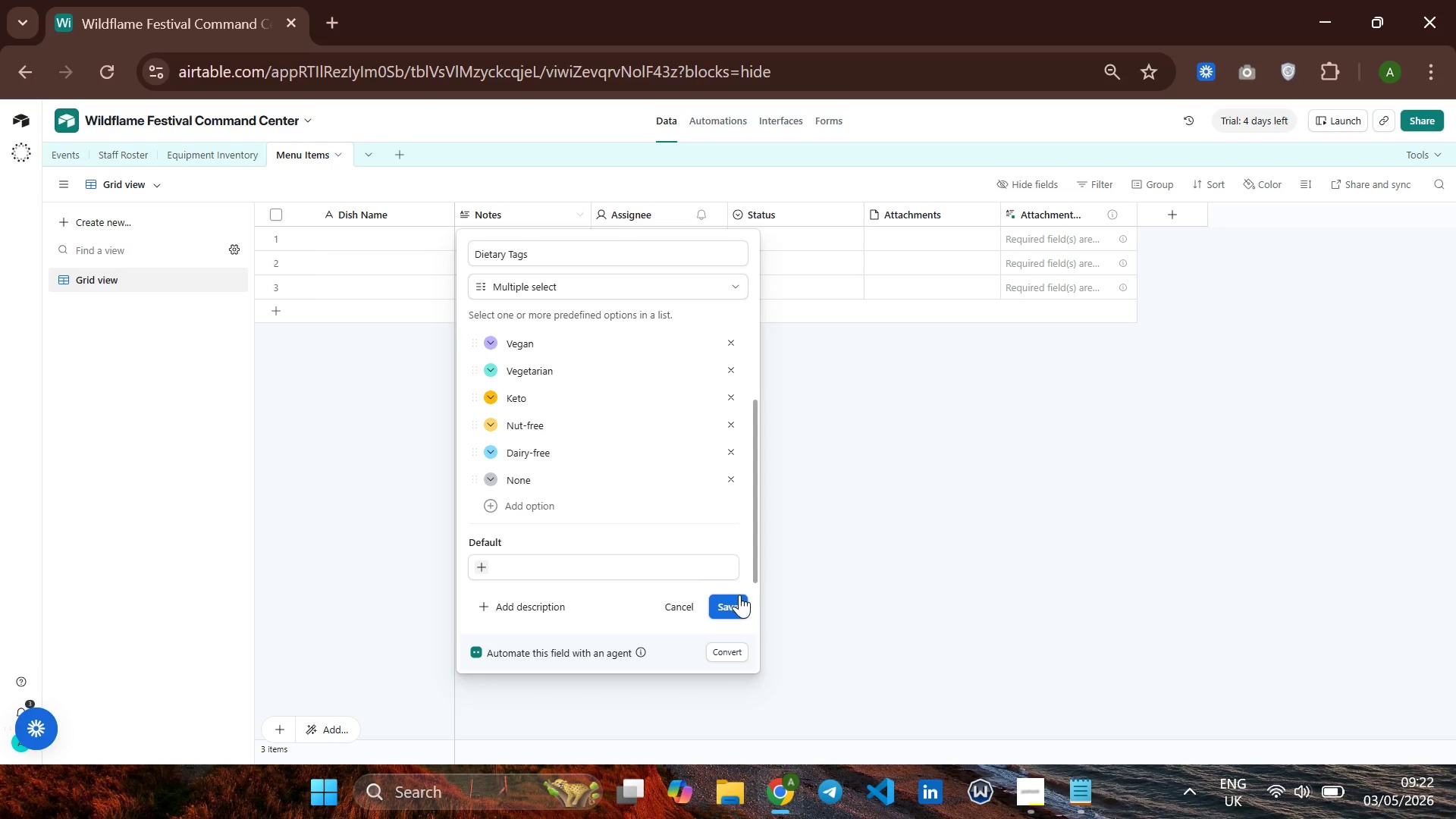 
left_click([735, 601])
 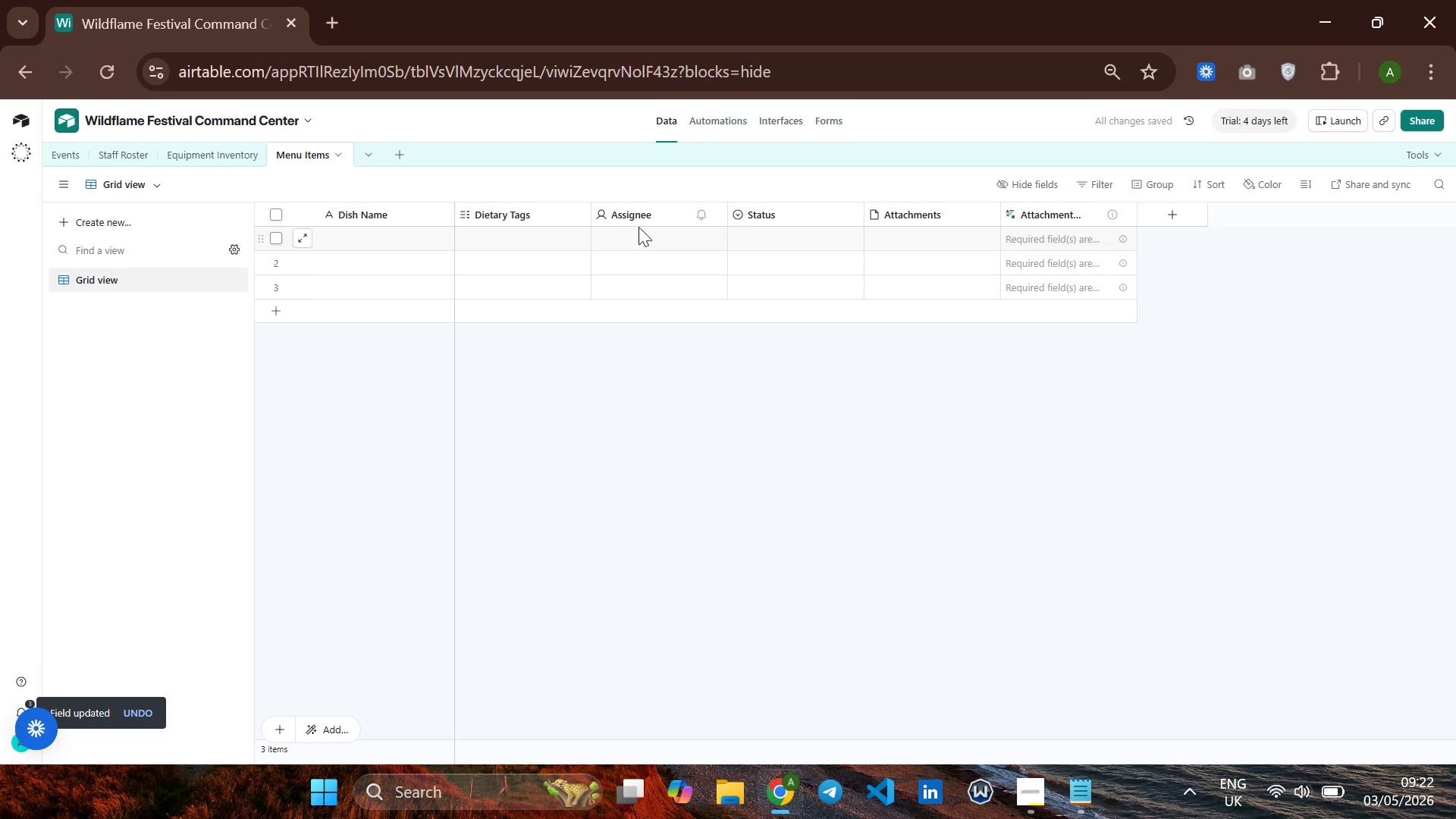 
left_click([648, 215])
 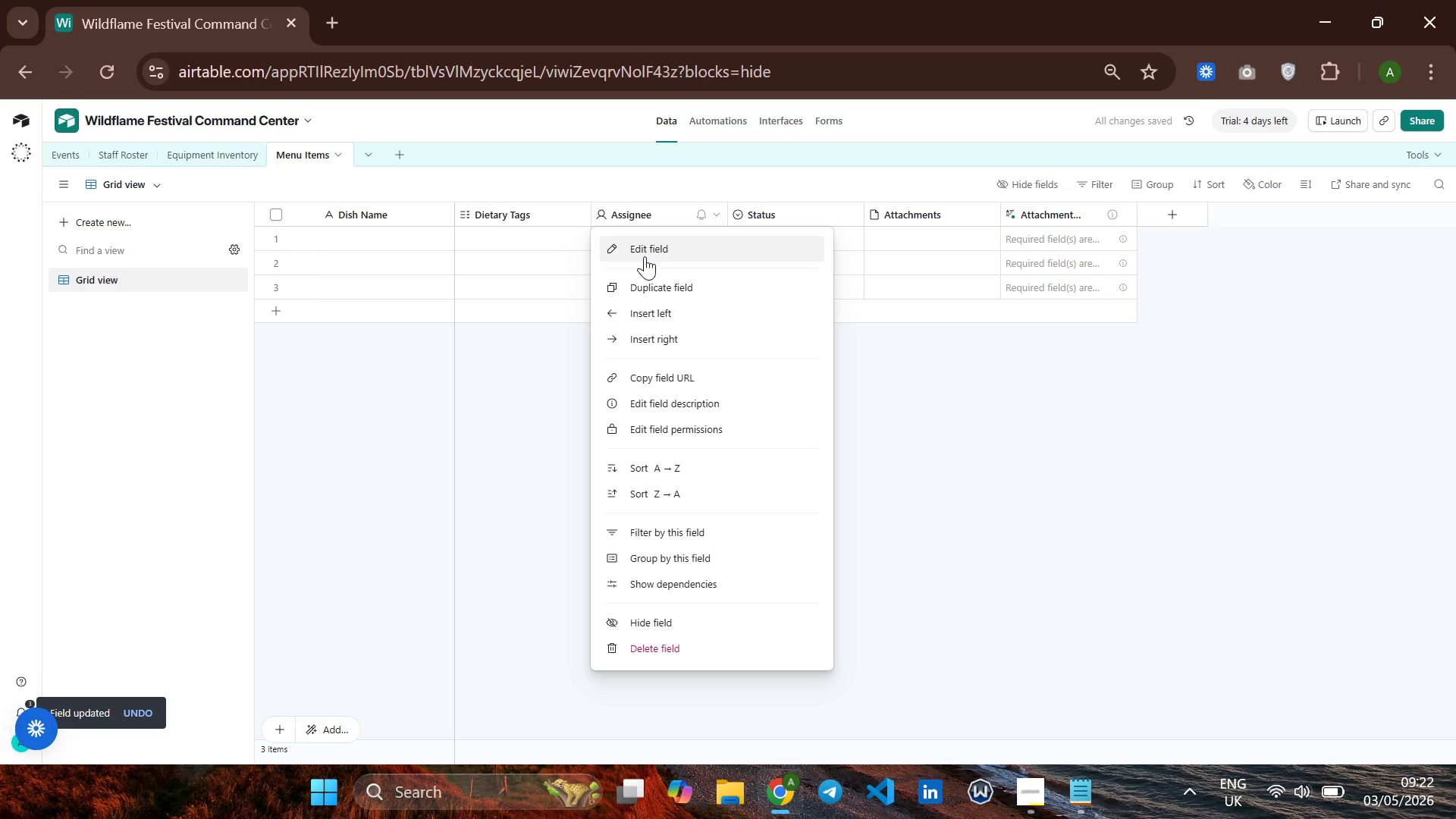 
right_click([648, 215])
 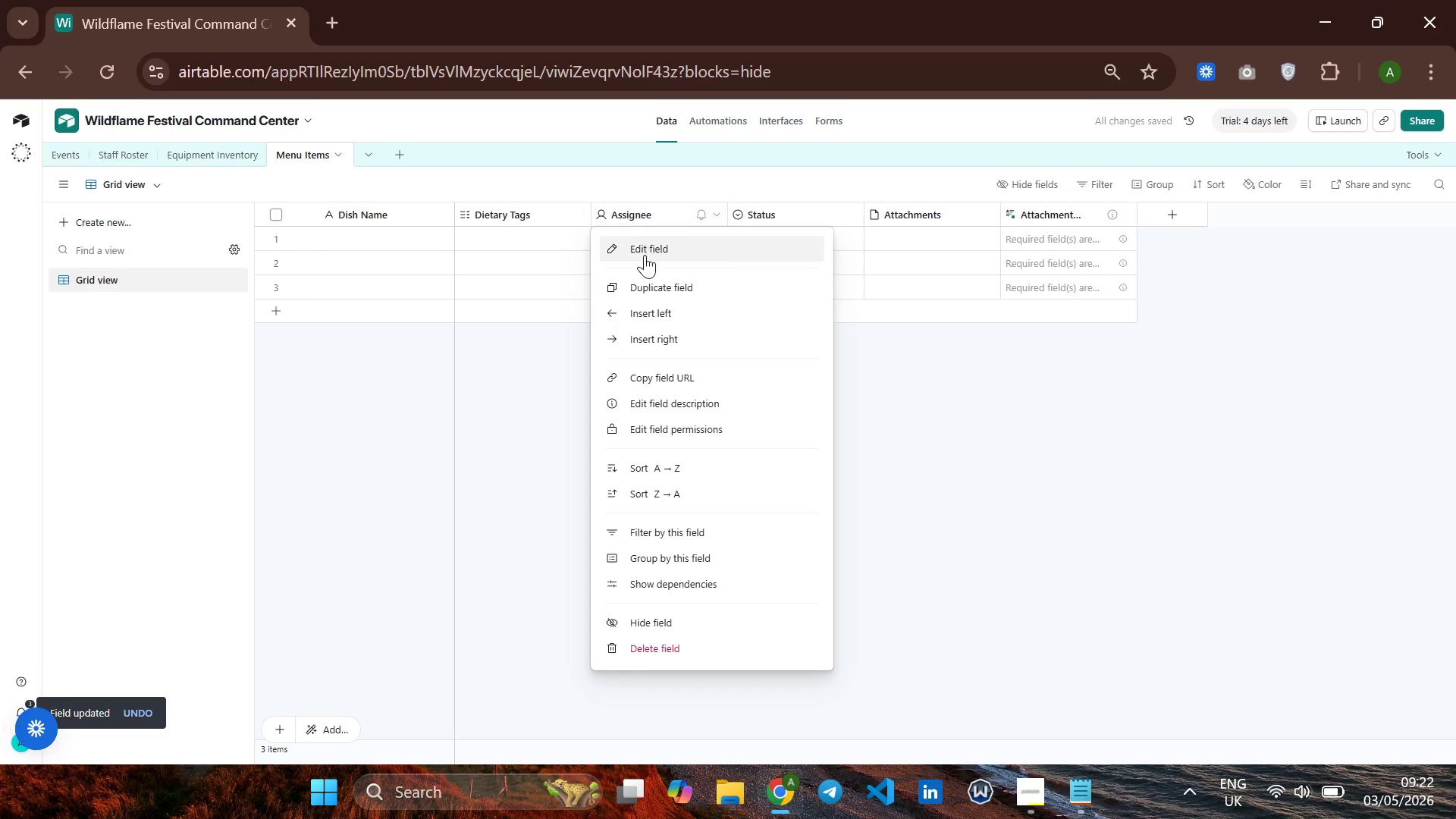 
left_click([645, 256])
 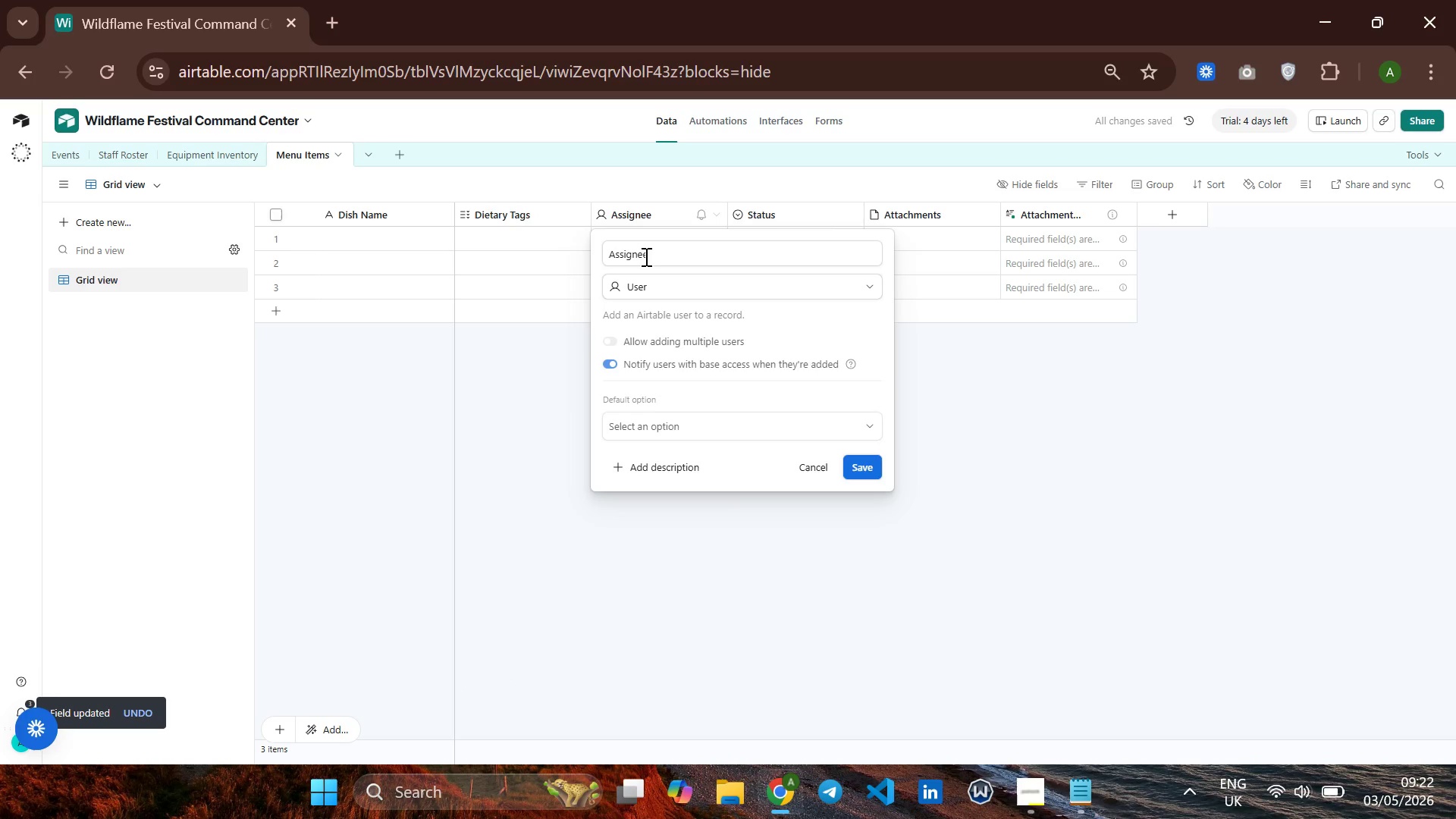 
type(Cate)
key(Backspace)
 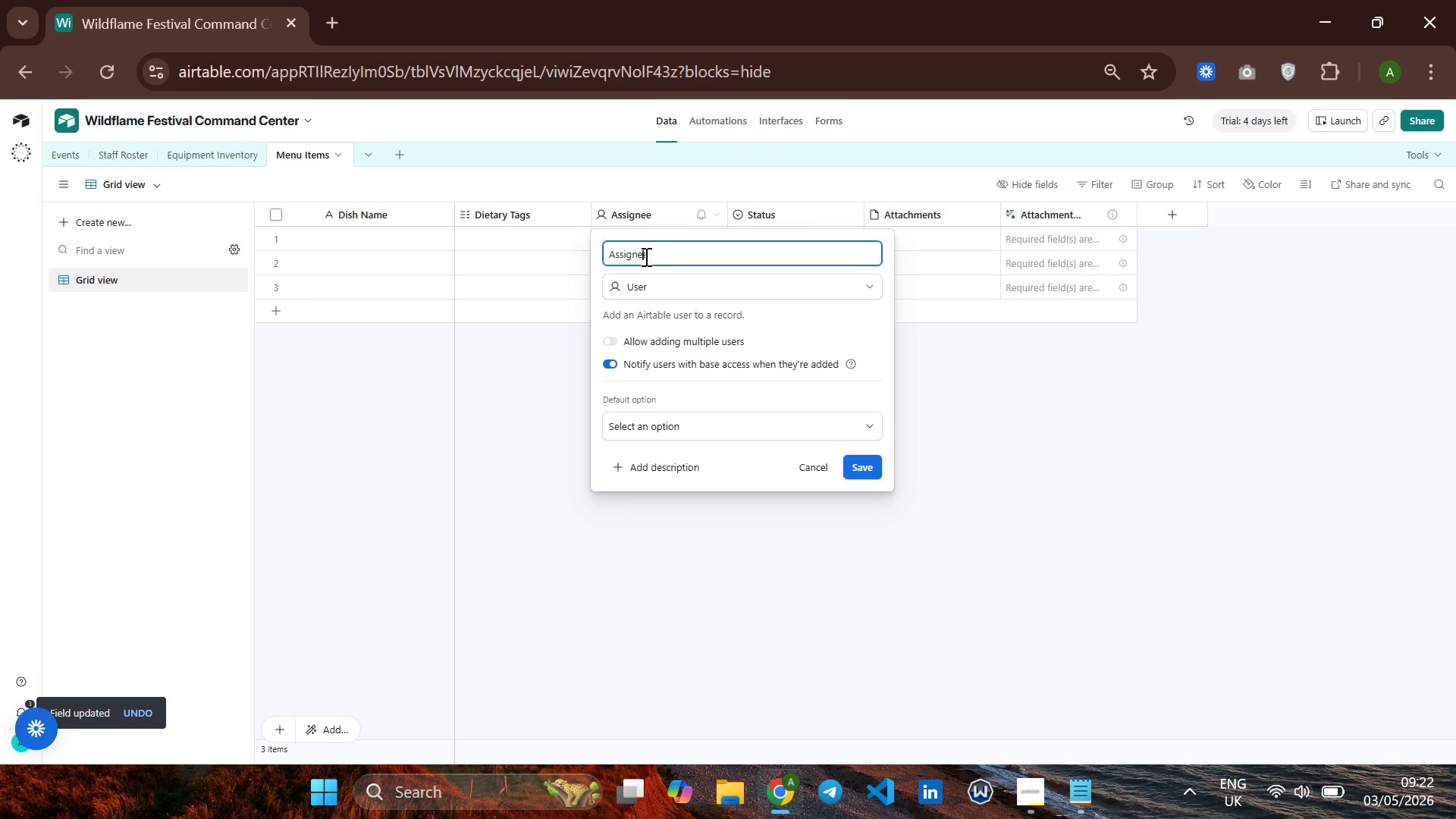 
left_click([645, 256])
 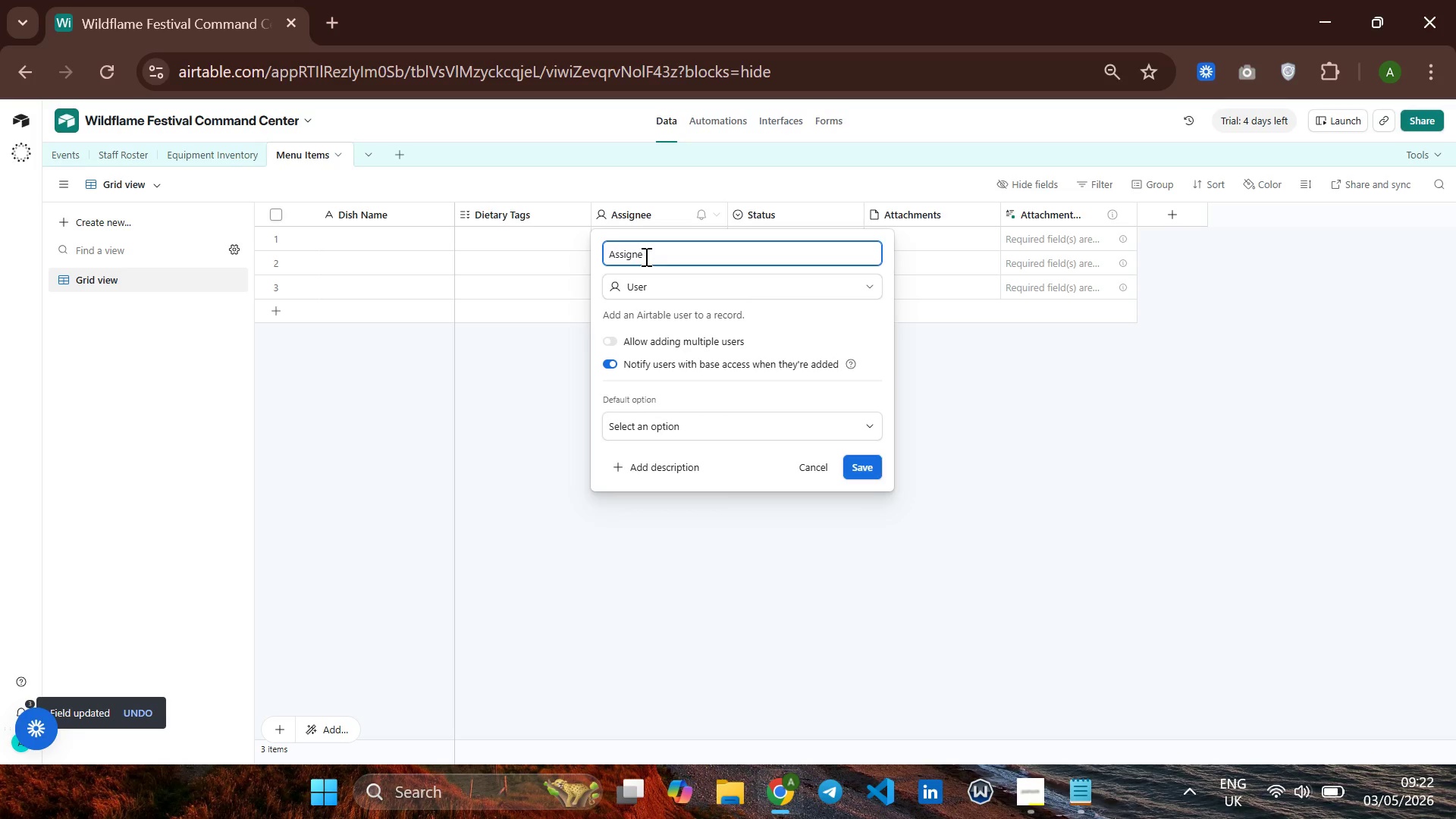 
key(Backspace)
 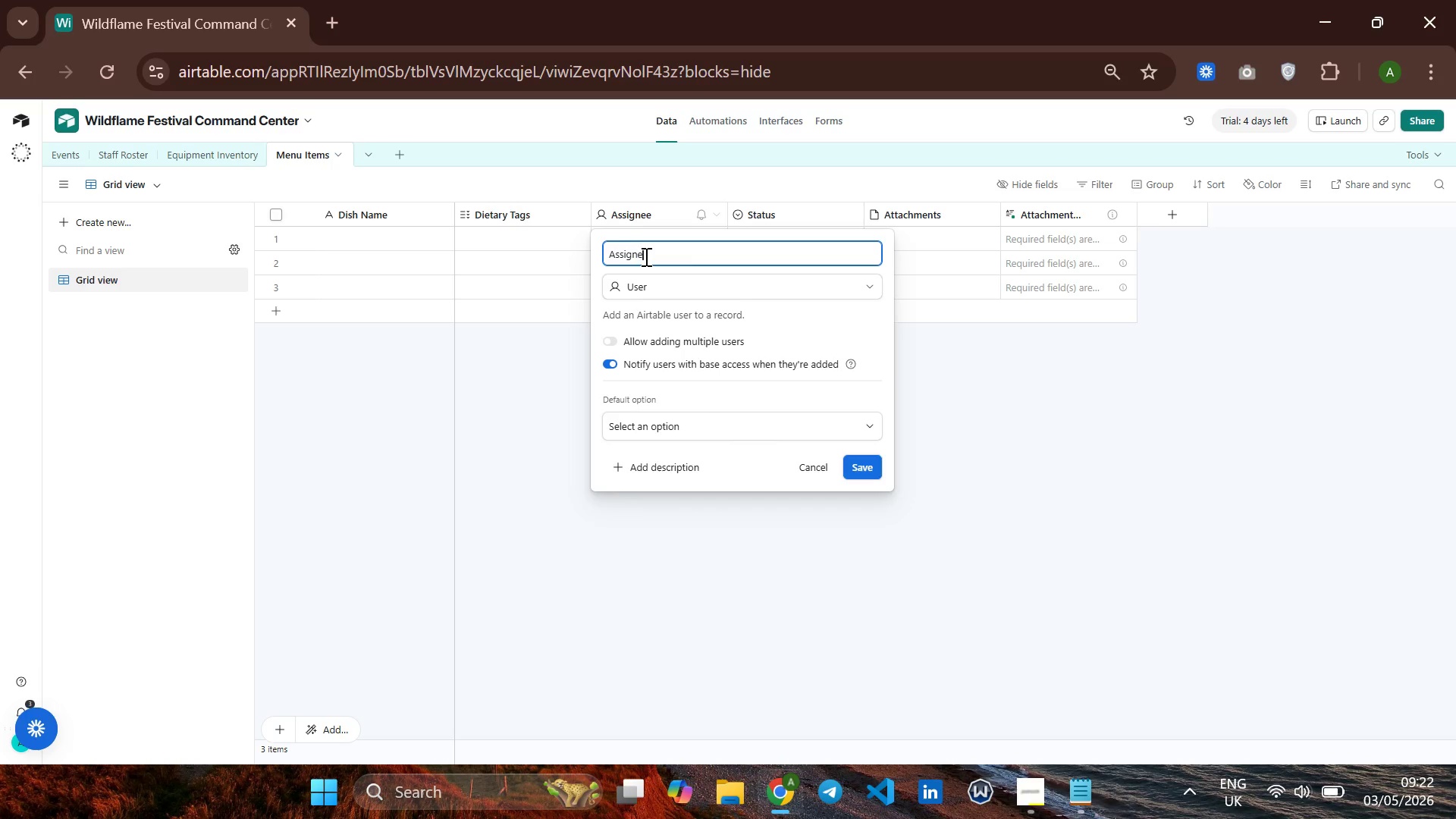 
key(ArrowRight)
 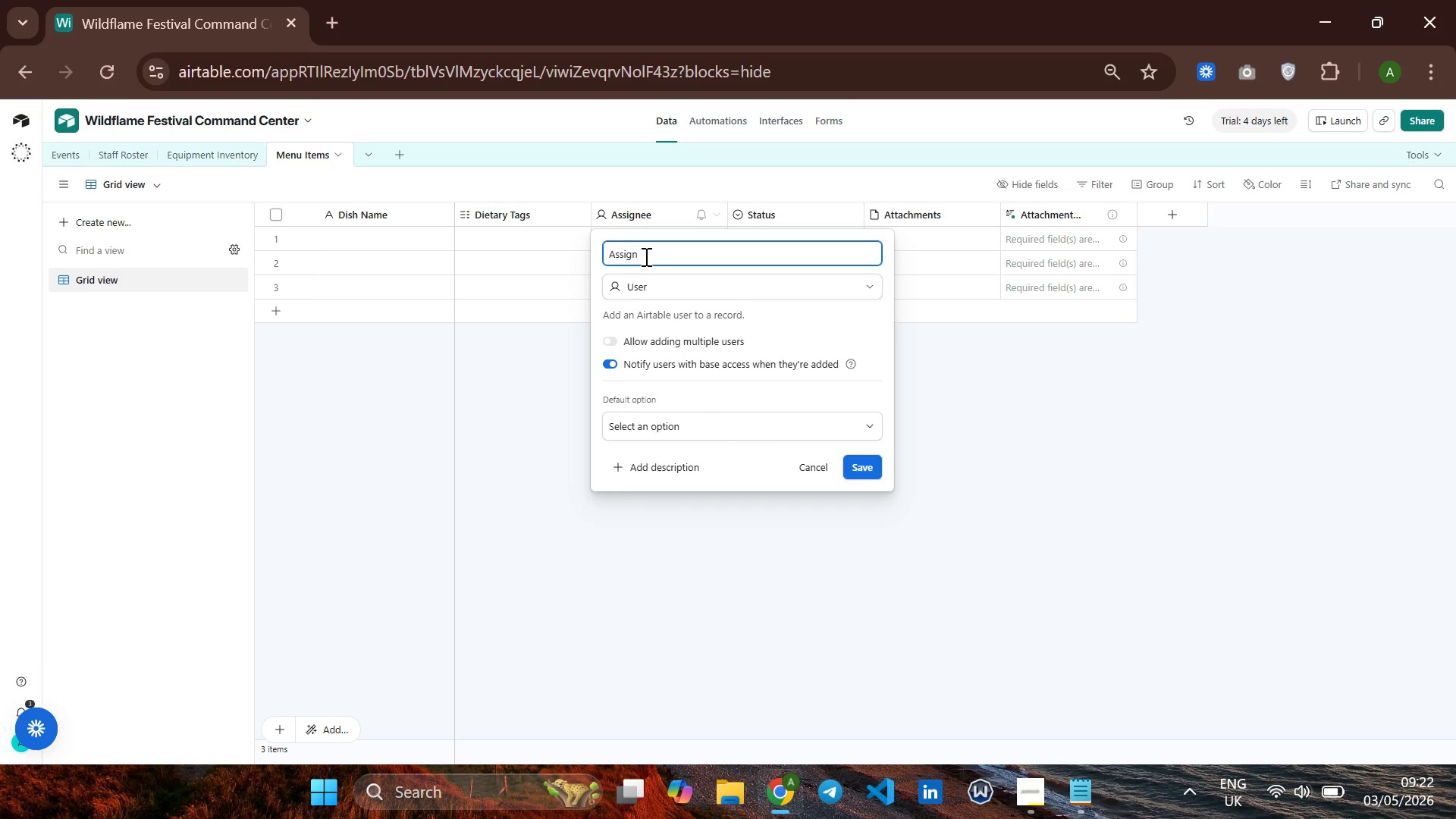 
key(Backspace)
key(Backspace)
key(Backspace)
key(Backspace)
key(Backspace)
key(Backspace)
key(Backspace)
type(Cta)
key(Backspace)
key(Backspace)
key(Backspace)
type(Category)
 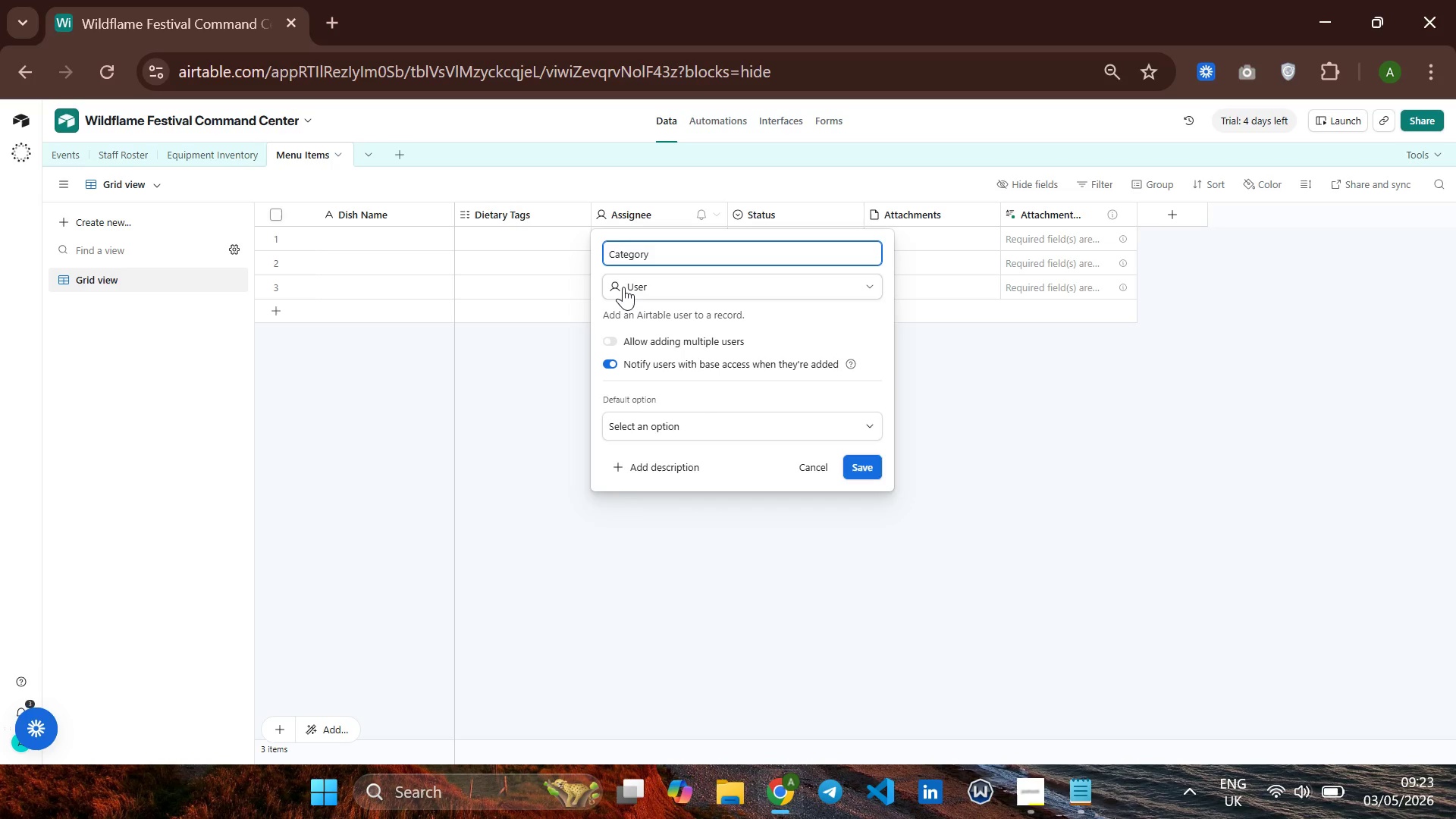 
left_click([645, 285])
 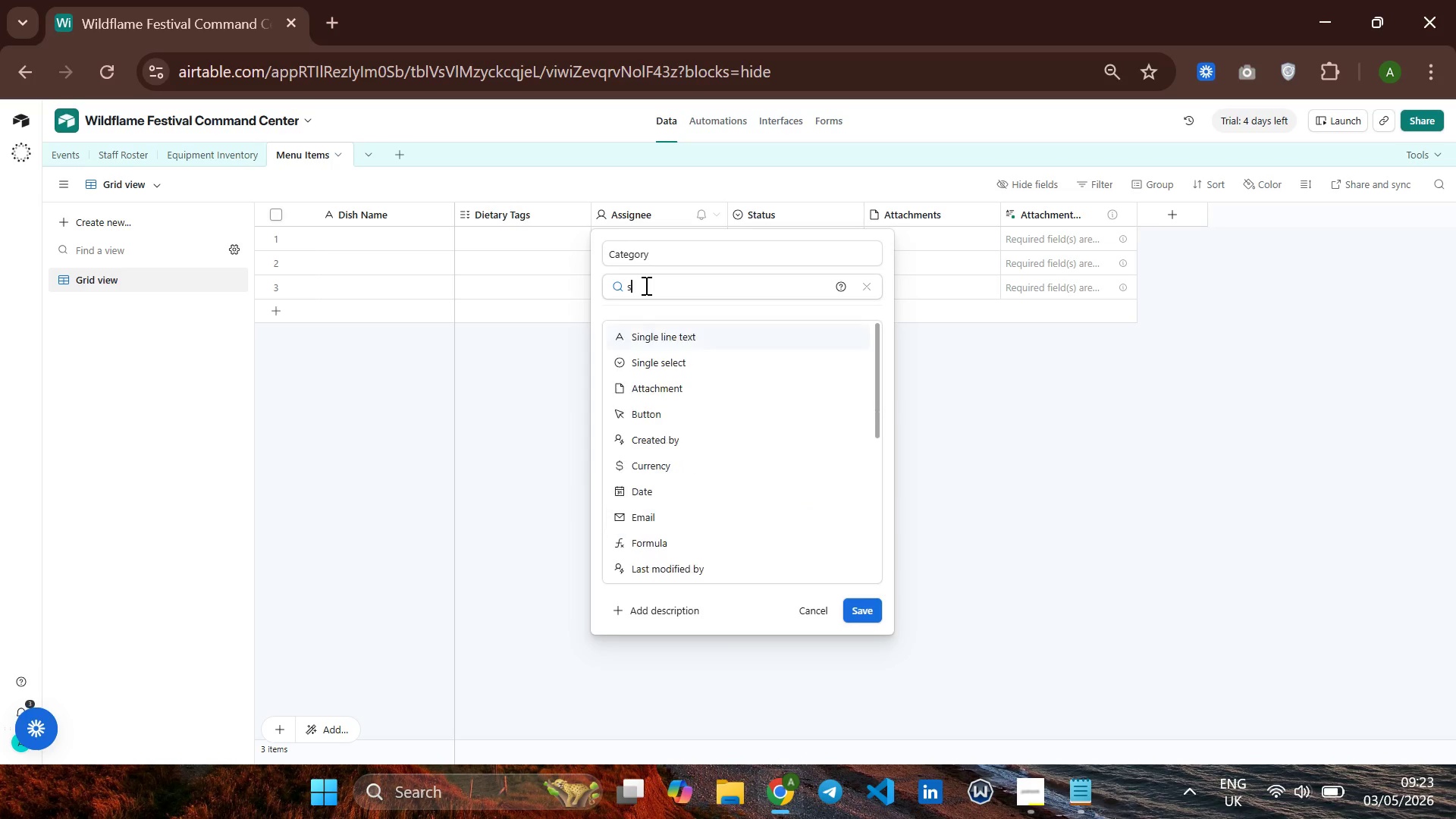 
type(sing)
 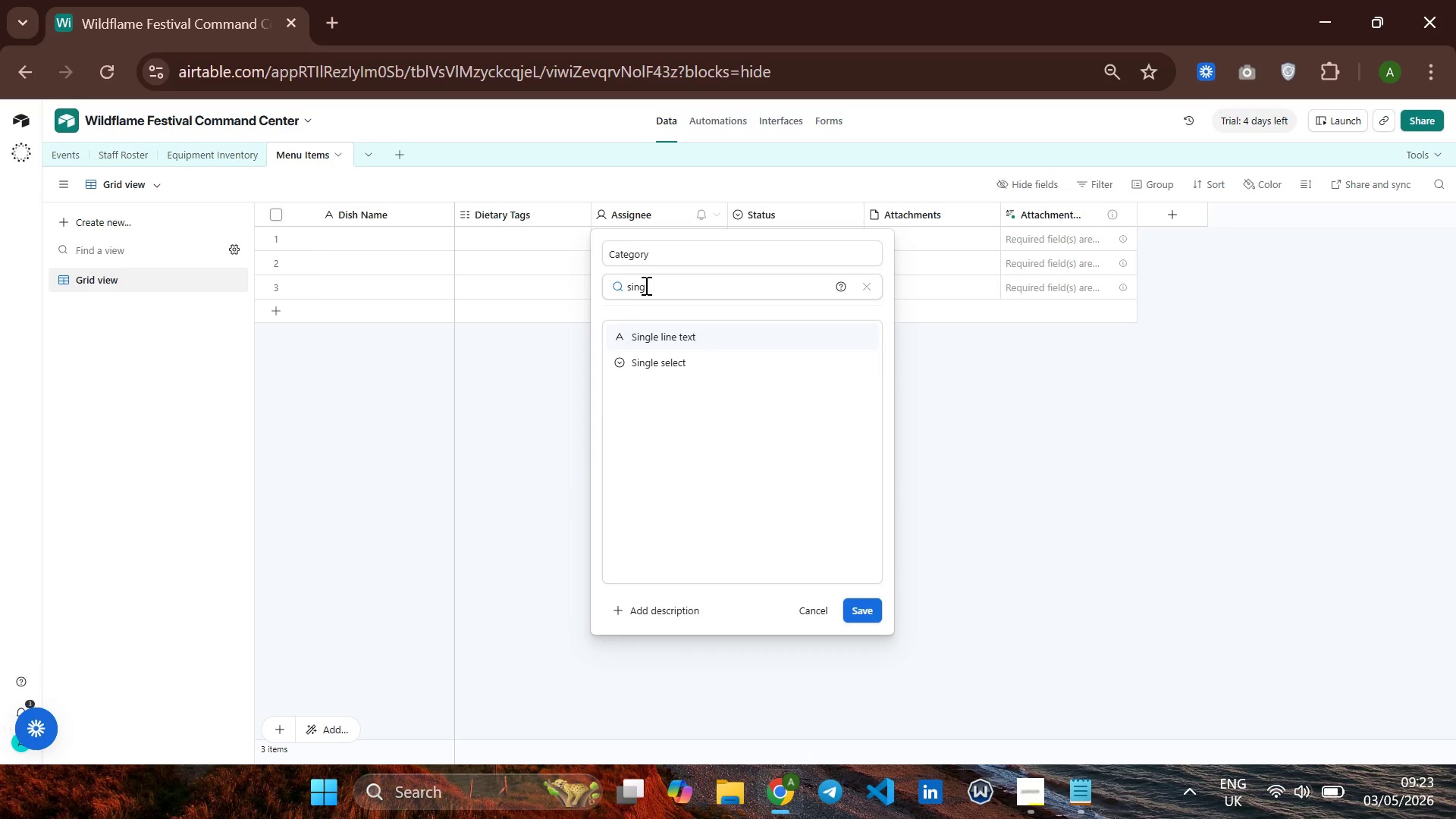 
key(ArrowDown)
 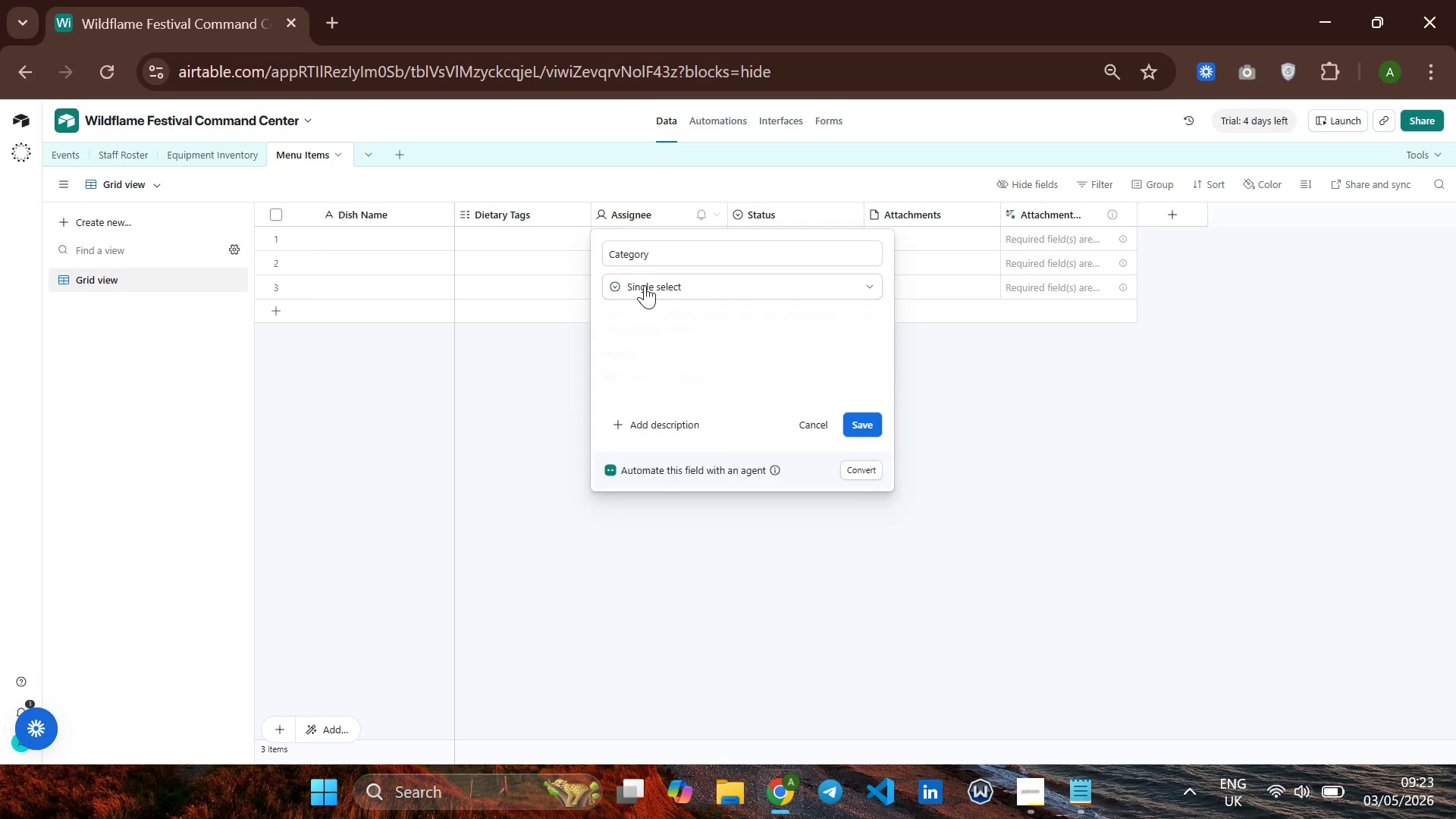 
key(Enter)
 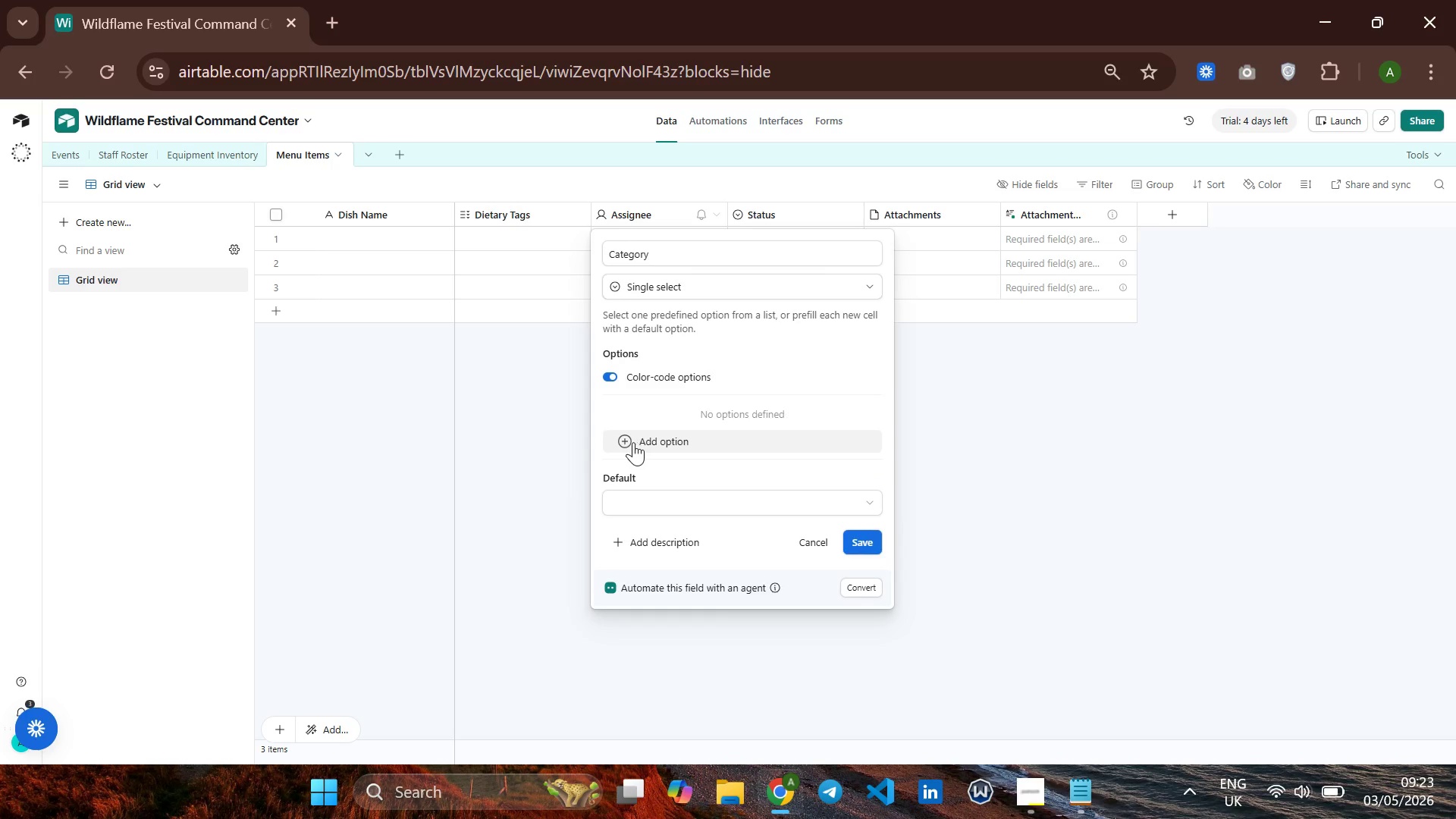 
left_click([629, 440])
 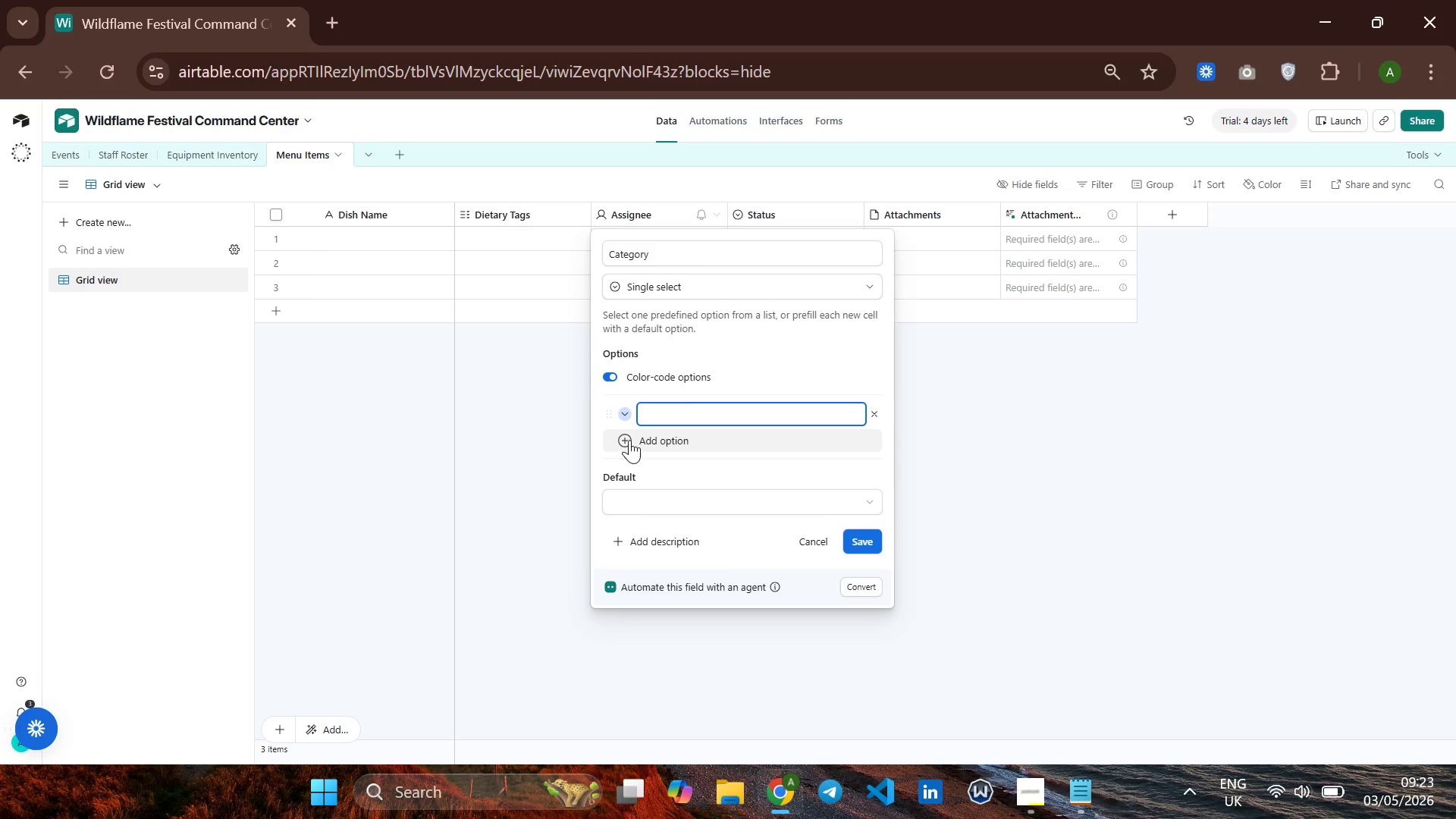 
type(Main)
 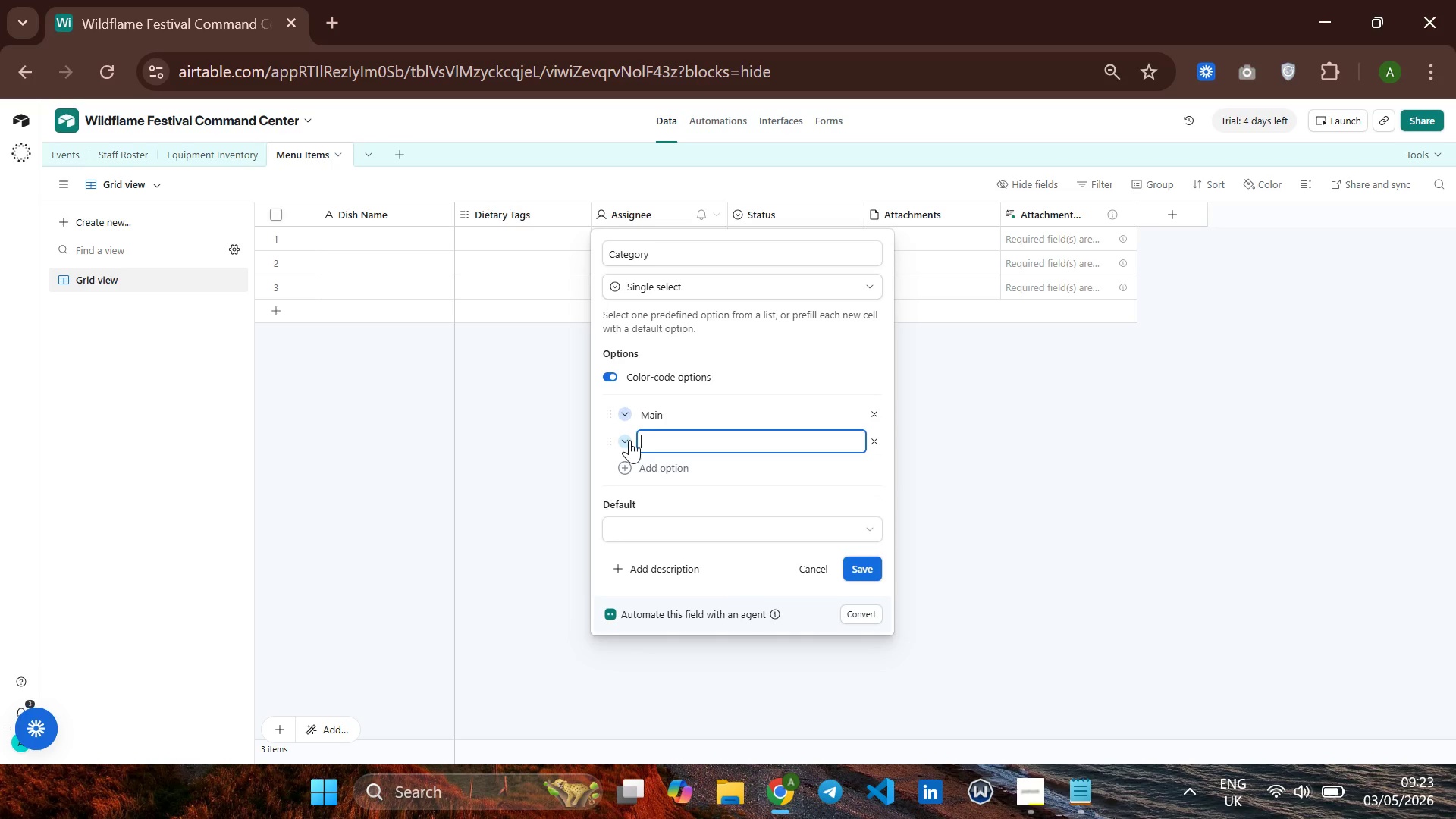 
key(Enter)
 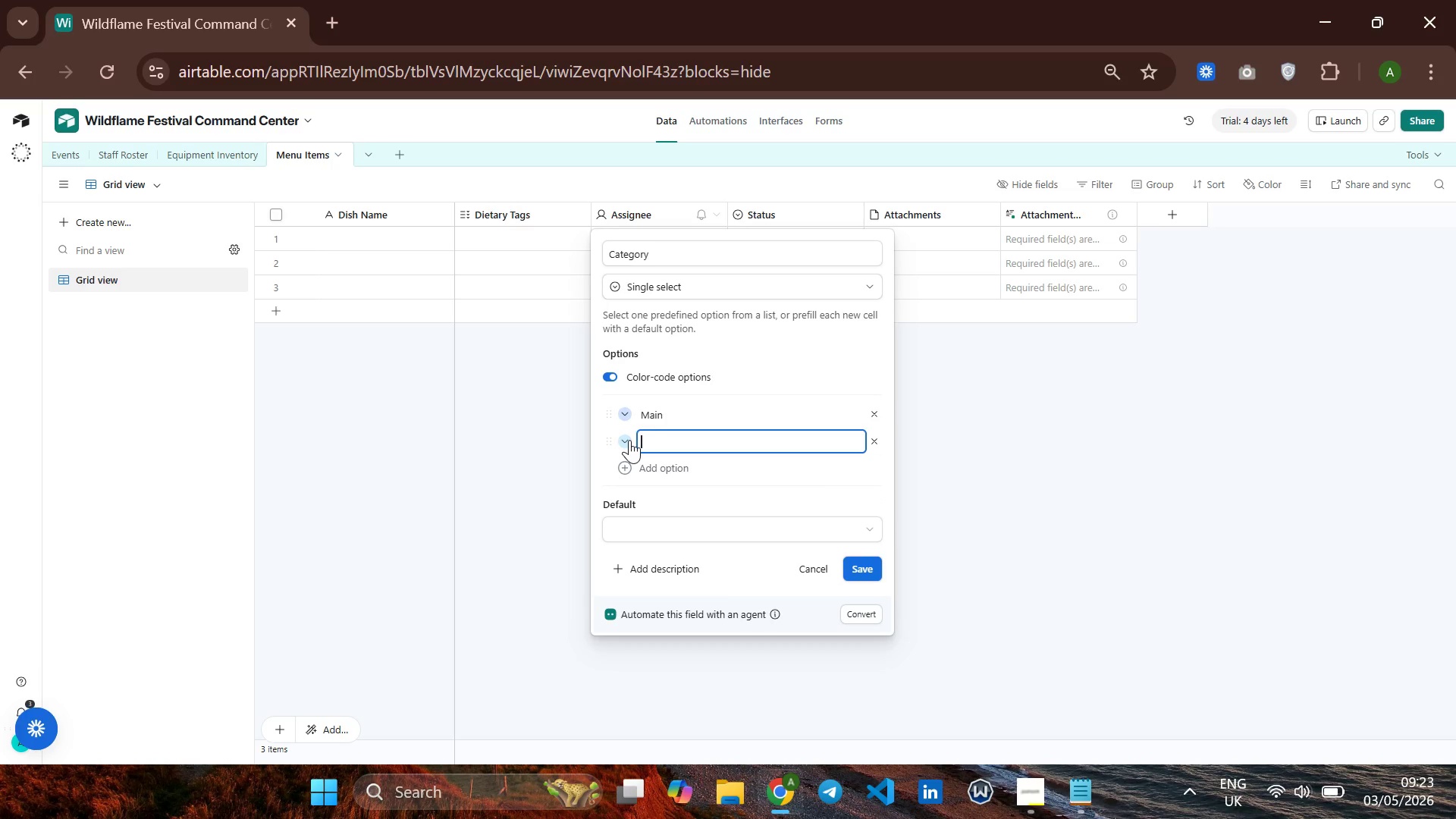 
type(Side)
 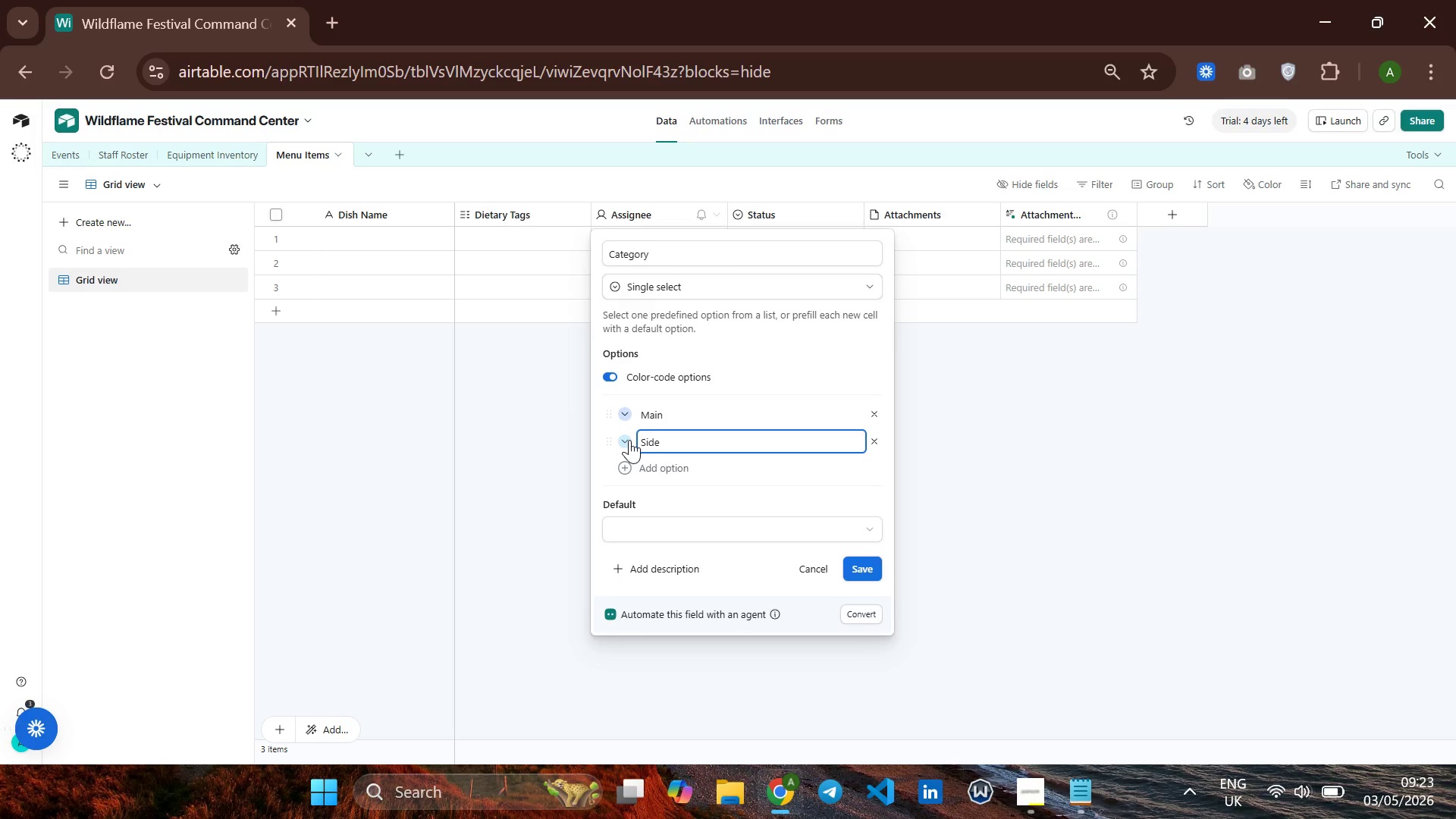 
key(Enter)
 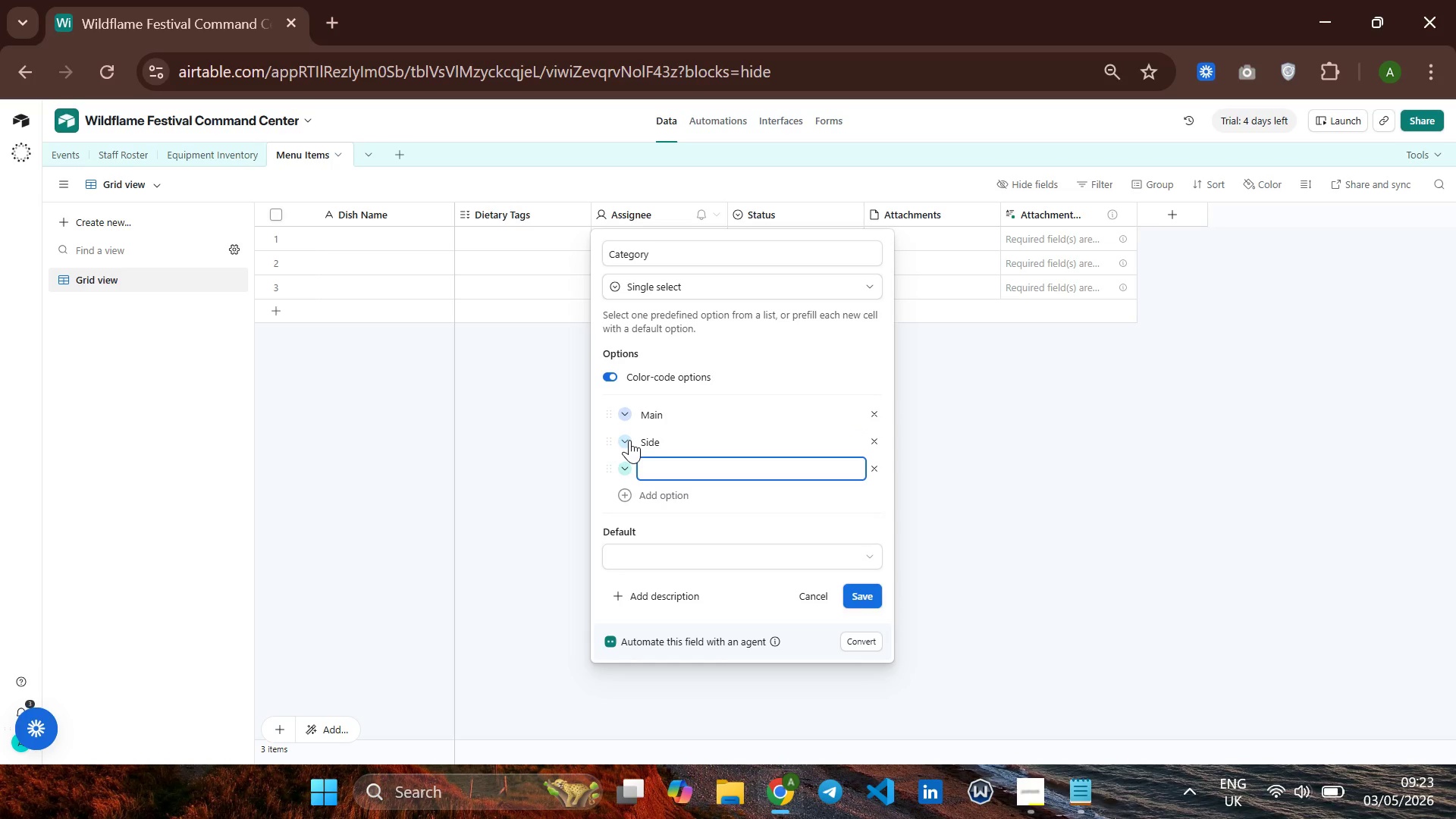 
type(Desert)
key(Backspace)
key(Backspace)
key(Backspace)
type(sert)
 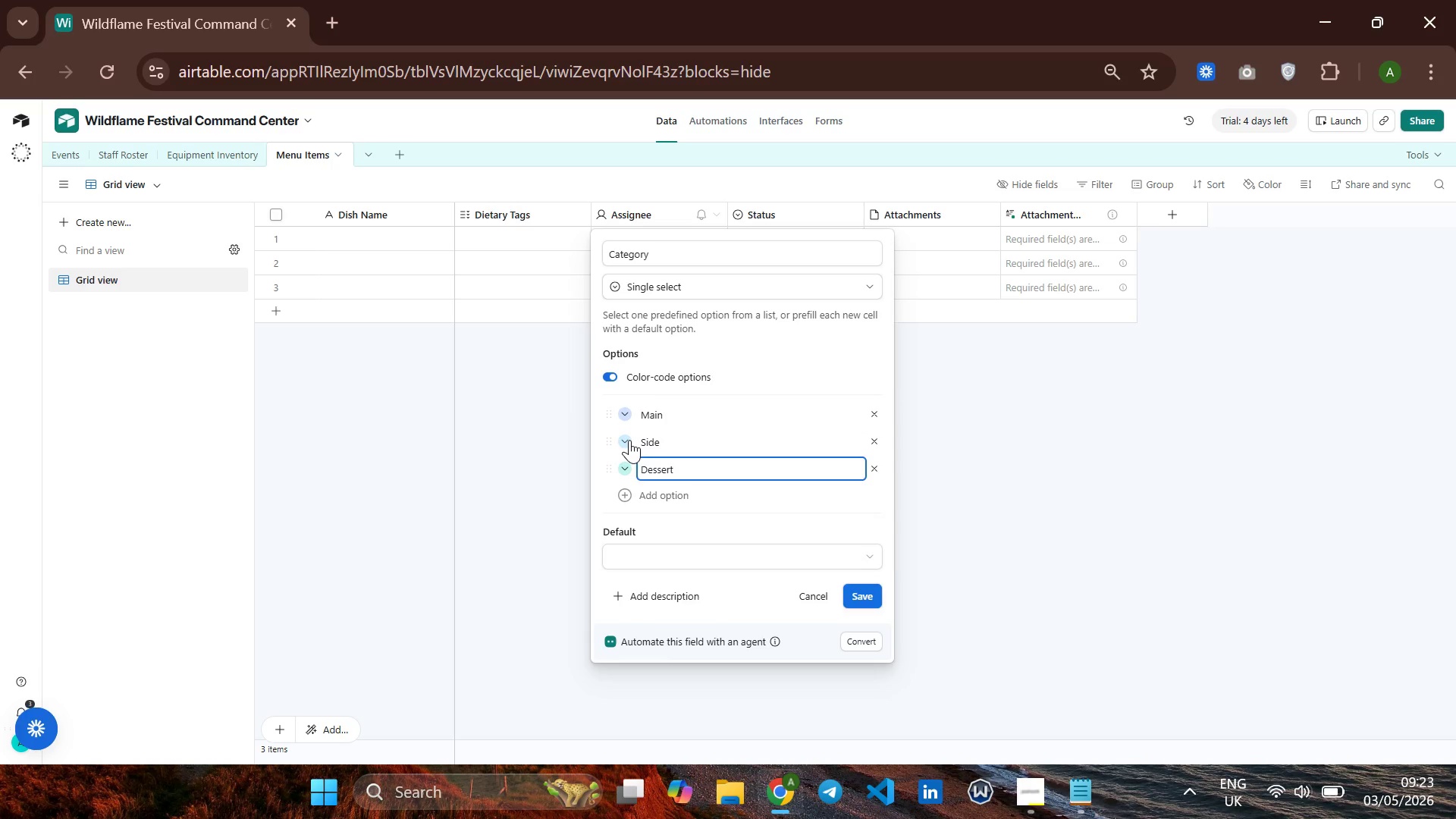 
key(Enter)
 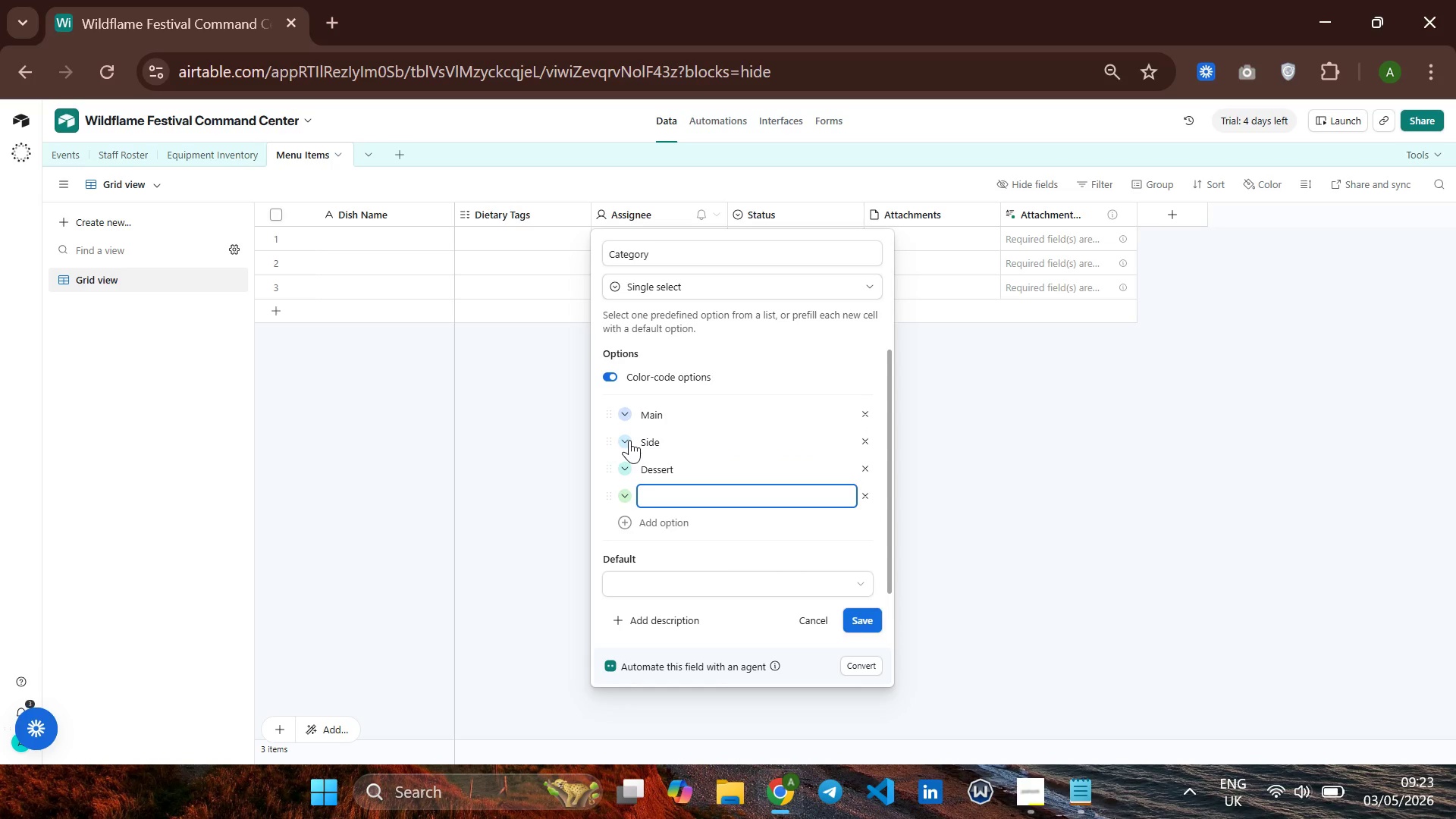 
type(Starter)
 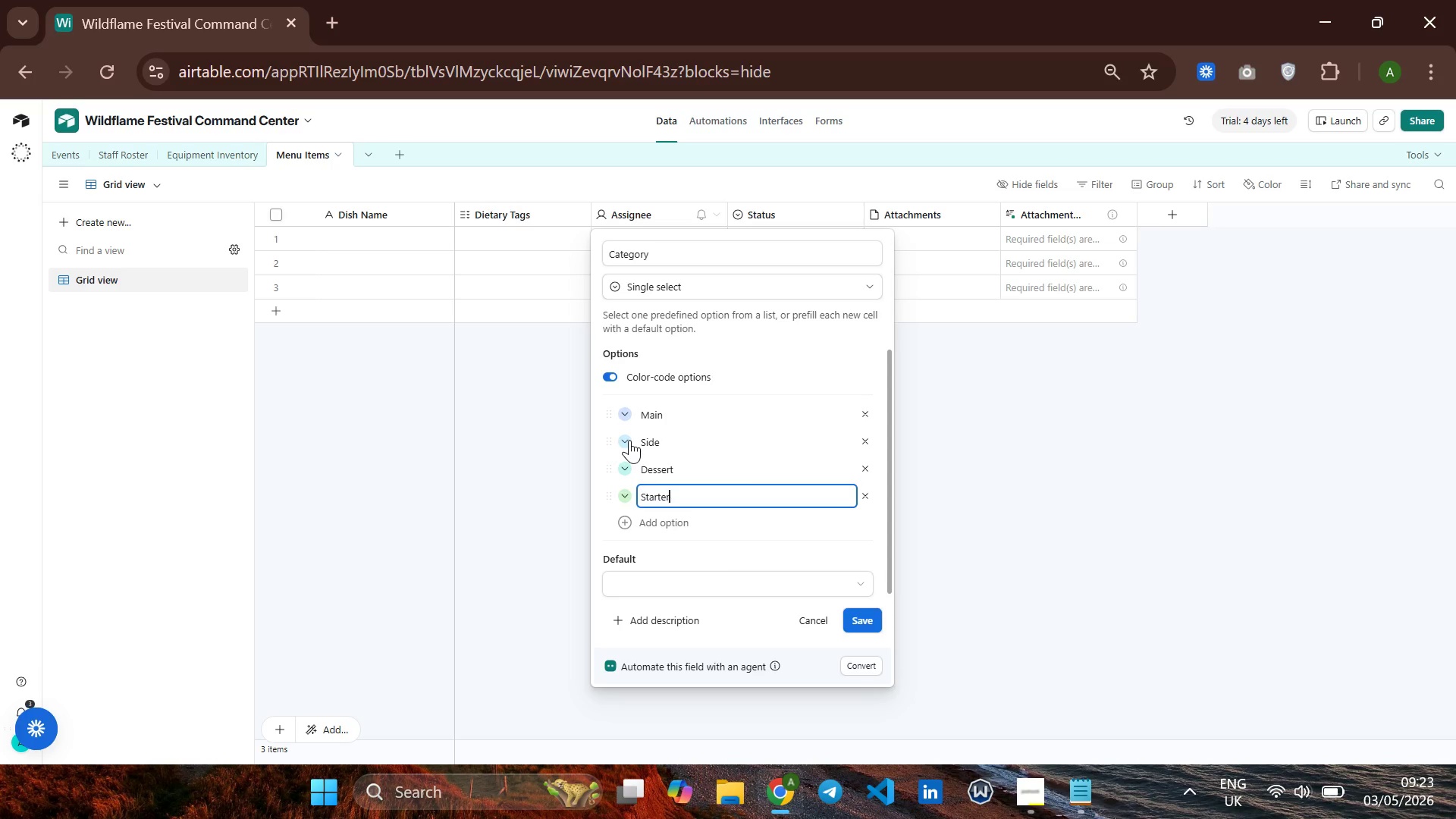 
key(Enter)
 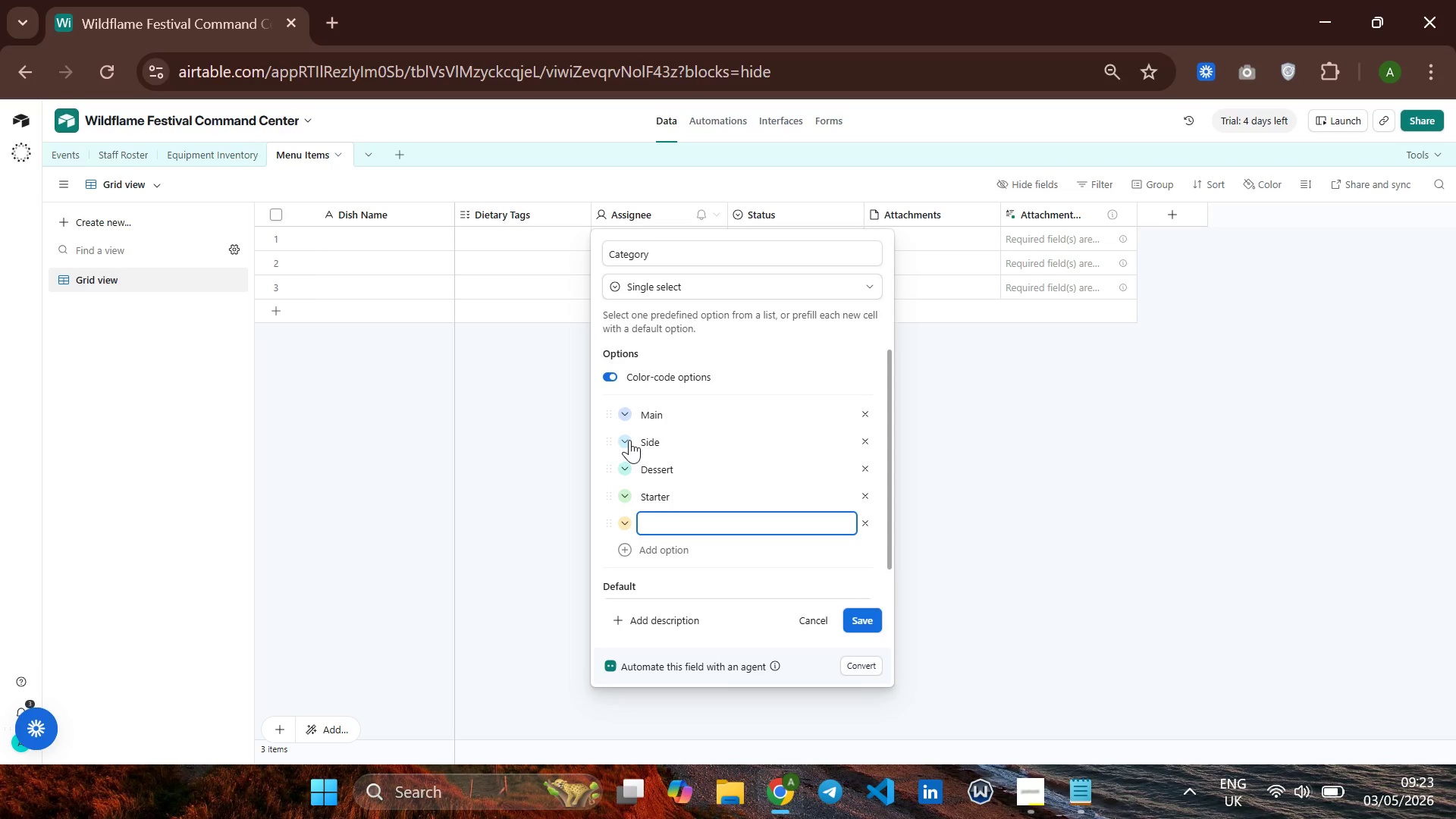 
type(Beve)
 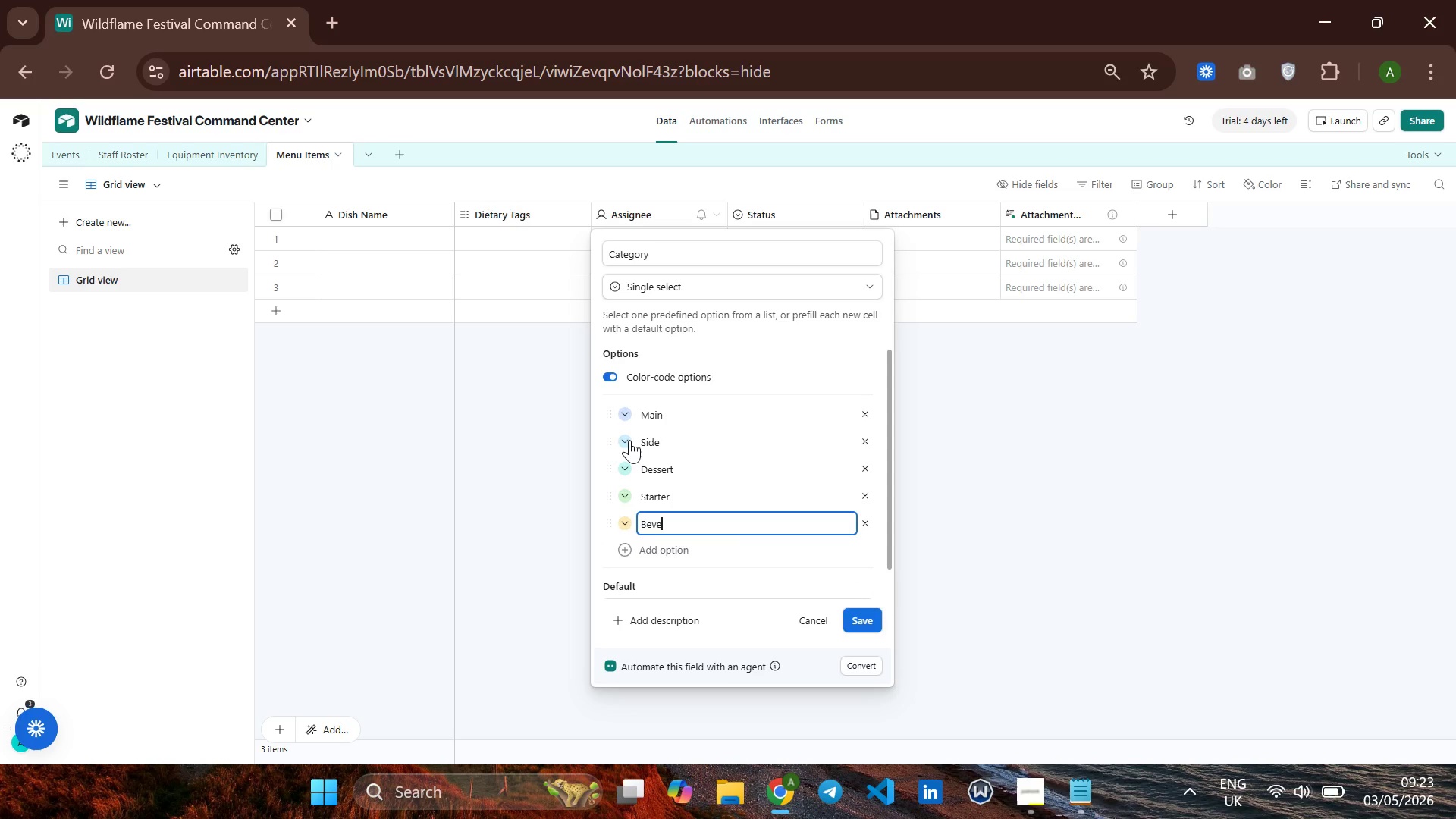 
type(rage)
 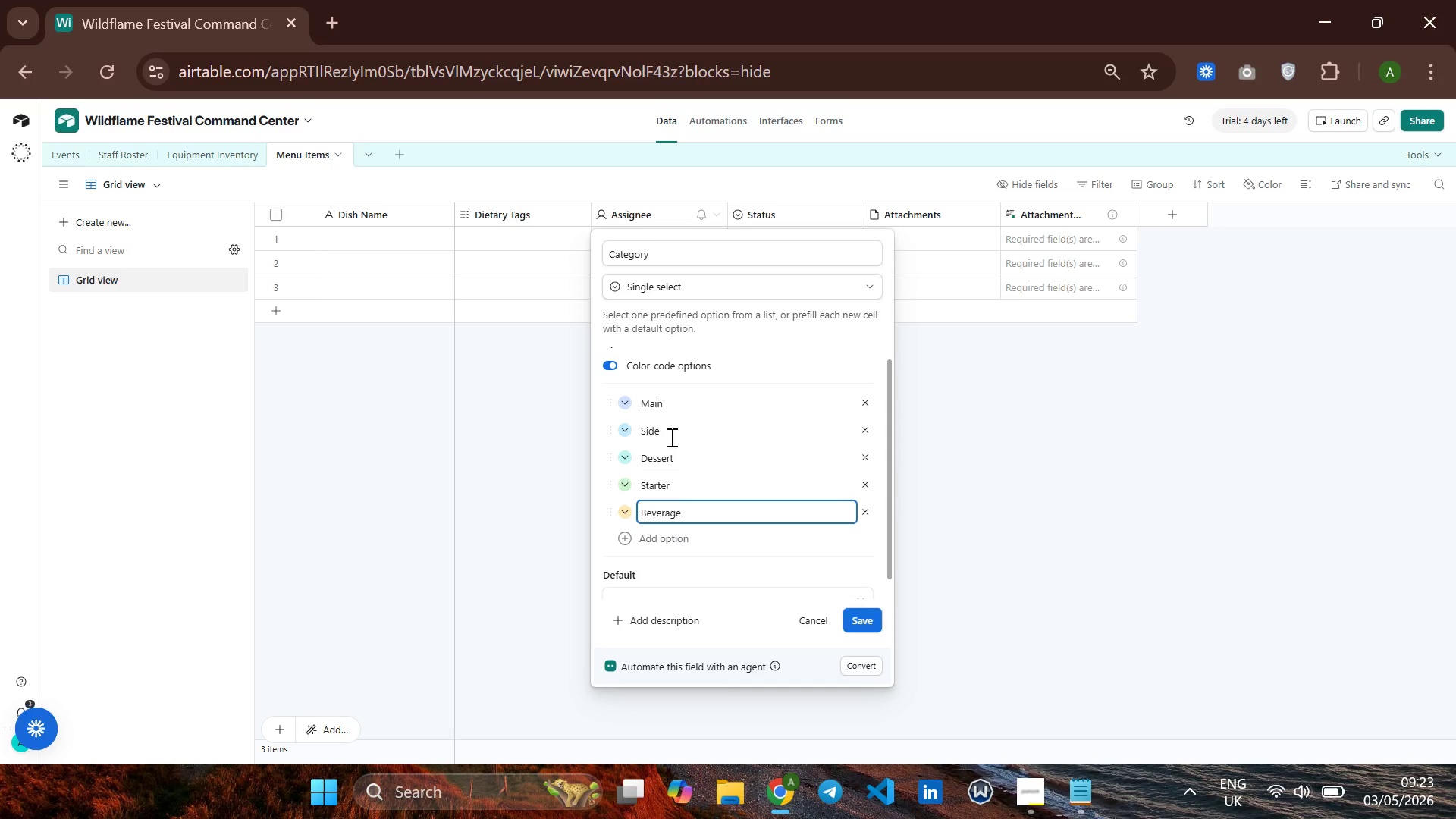 
wait(5.02)
 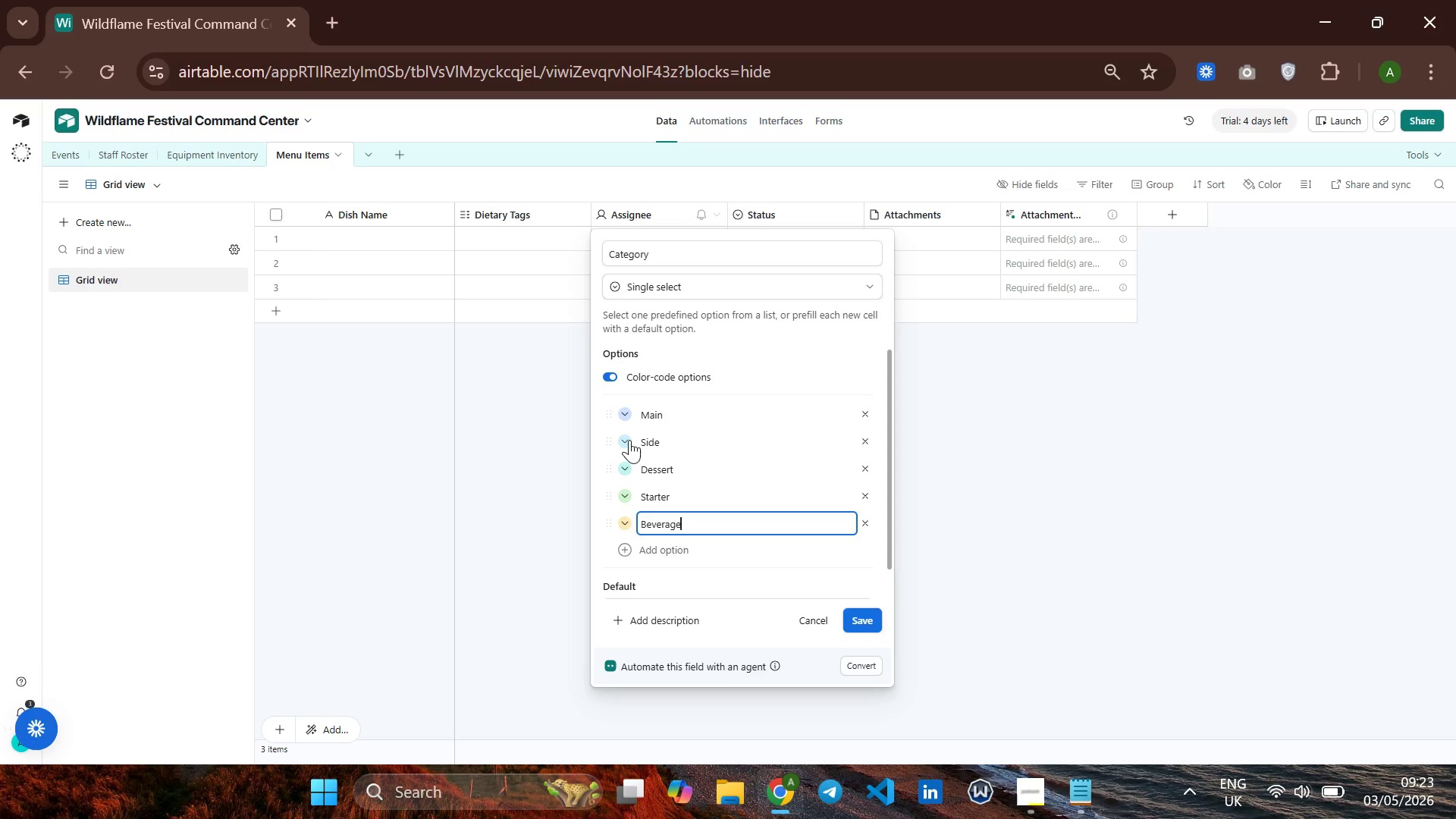 
left_click([623, 405])
 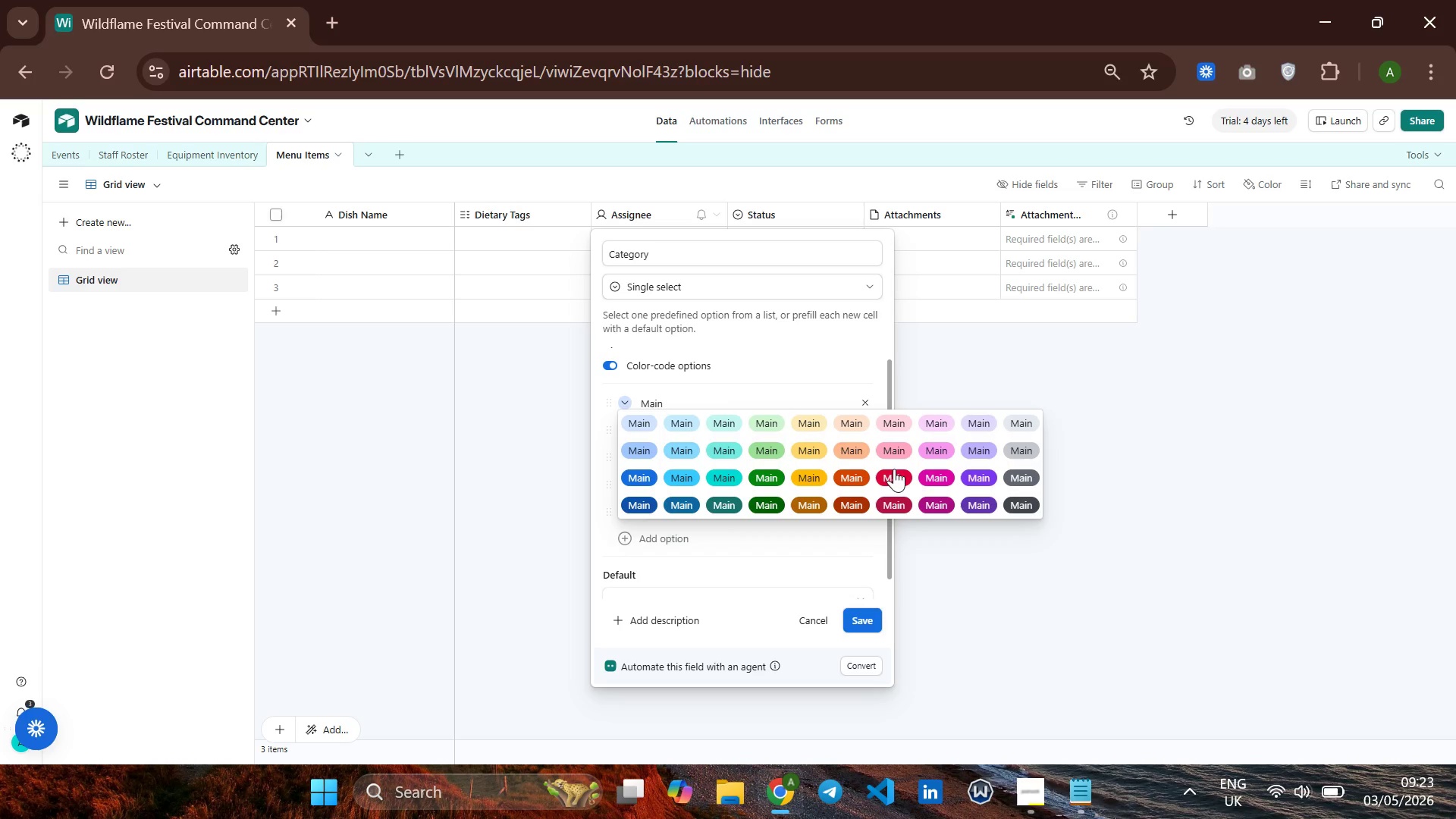 
left_click([893, 469])
 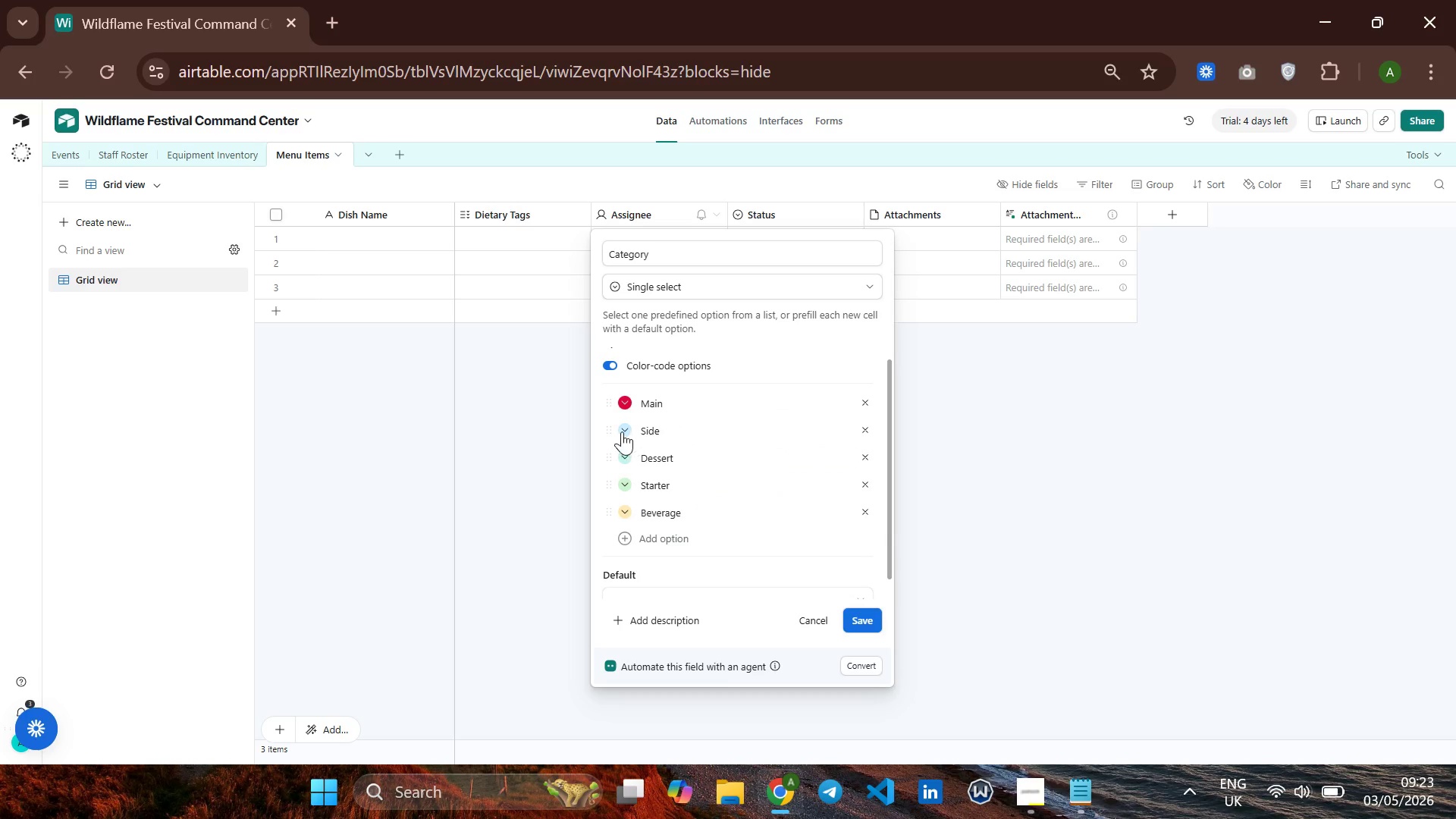 
left_click([622, 429])
 